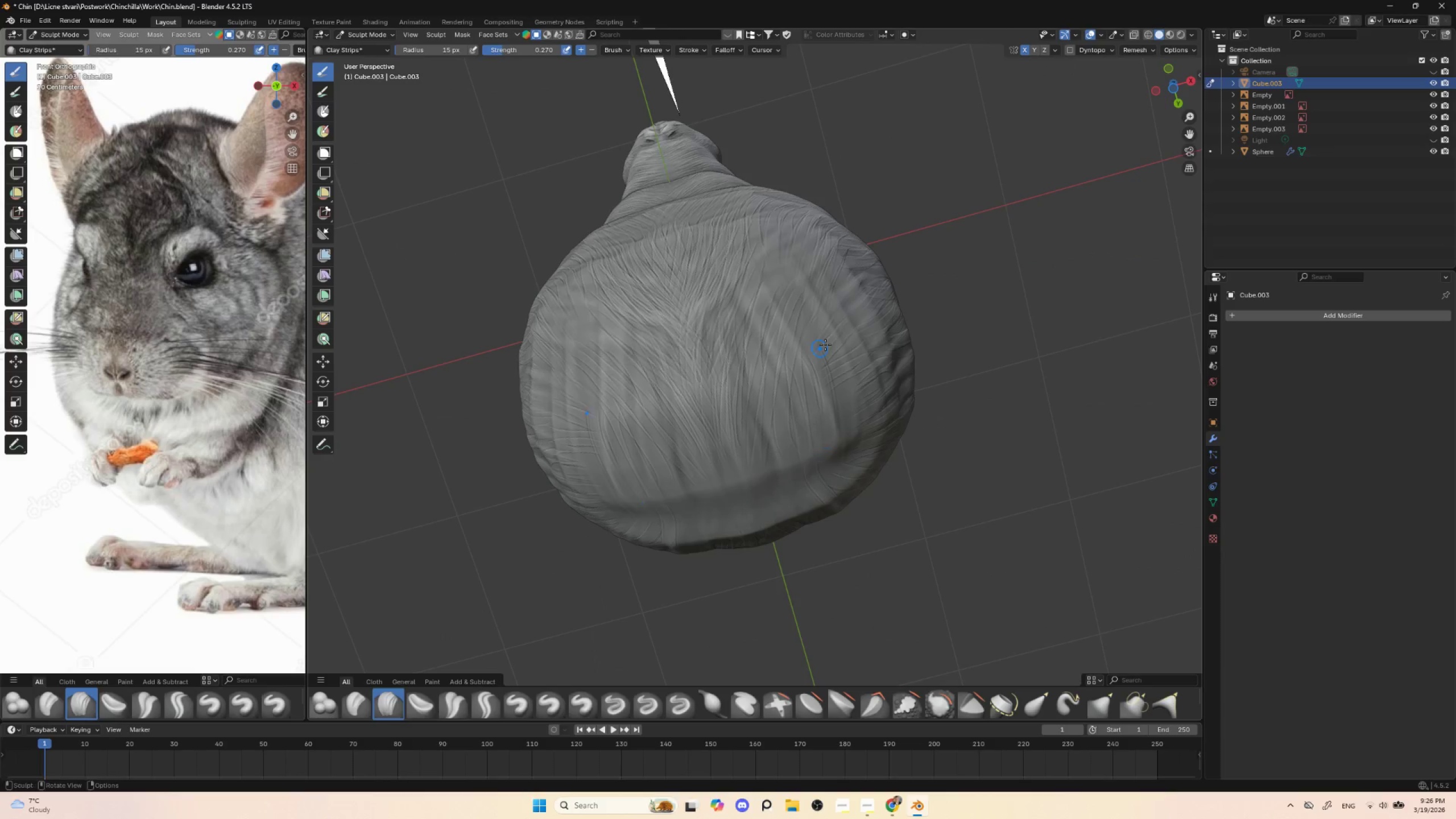 
left_click_drag(start_coordinate=[825, 345], to_coordinate=[838, 447])
 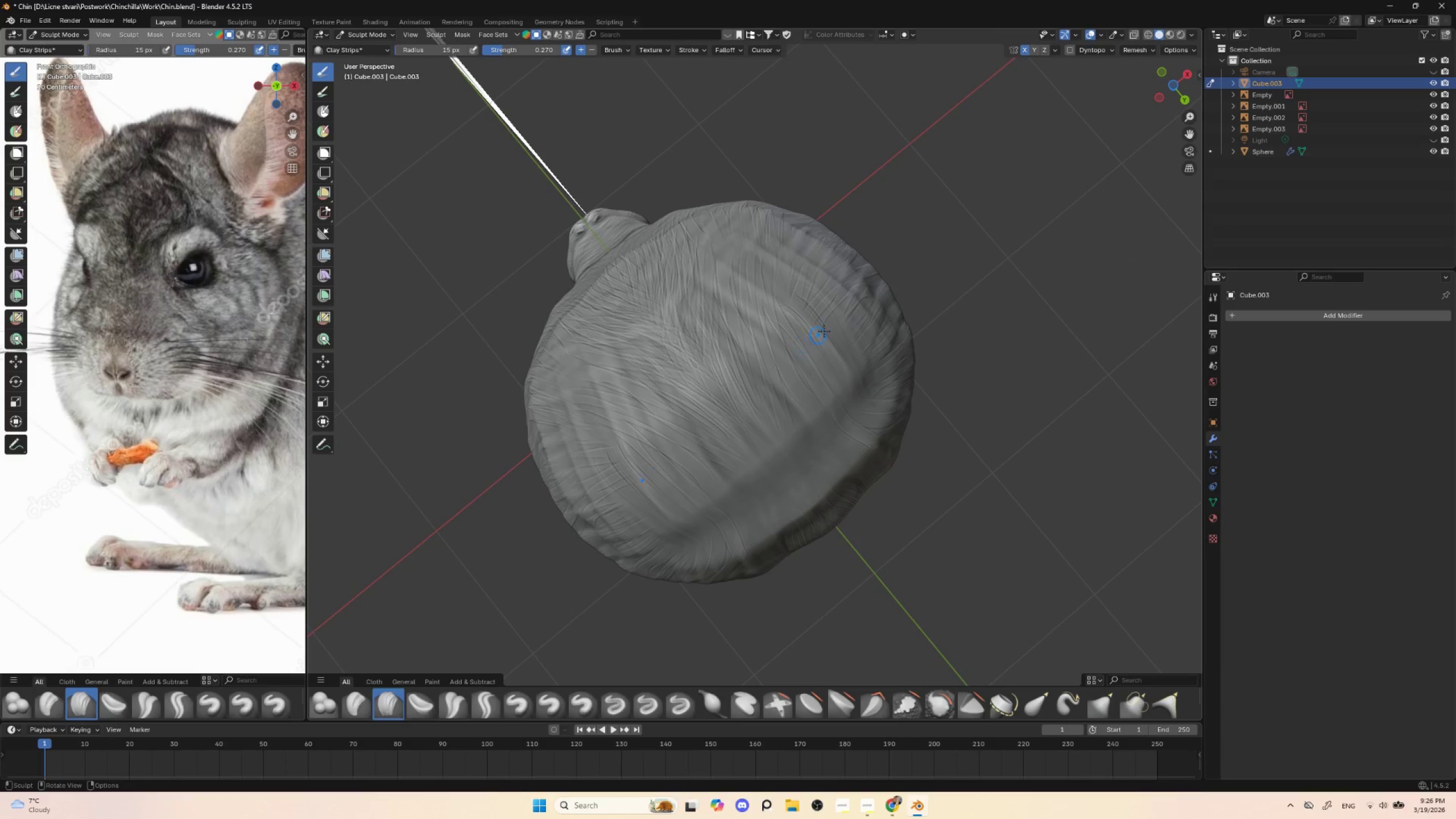 
left_click_drag(start_coordinate=[845, 313], to_coordinate=[837, 365])
 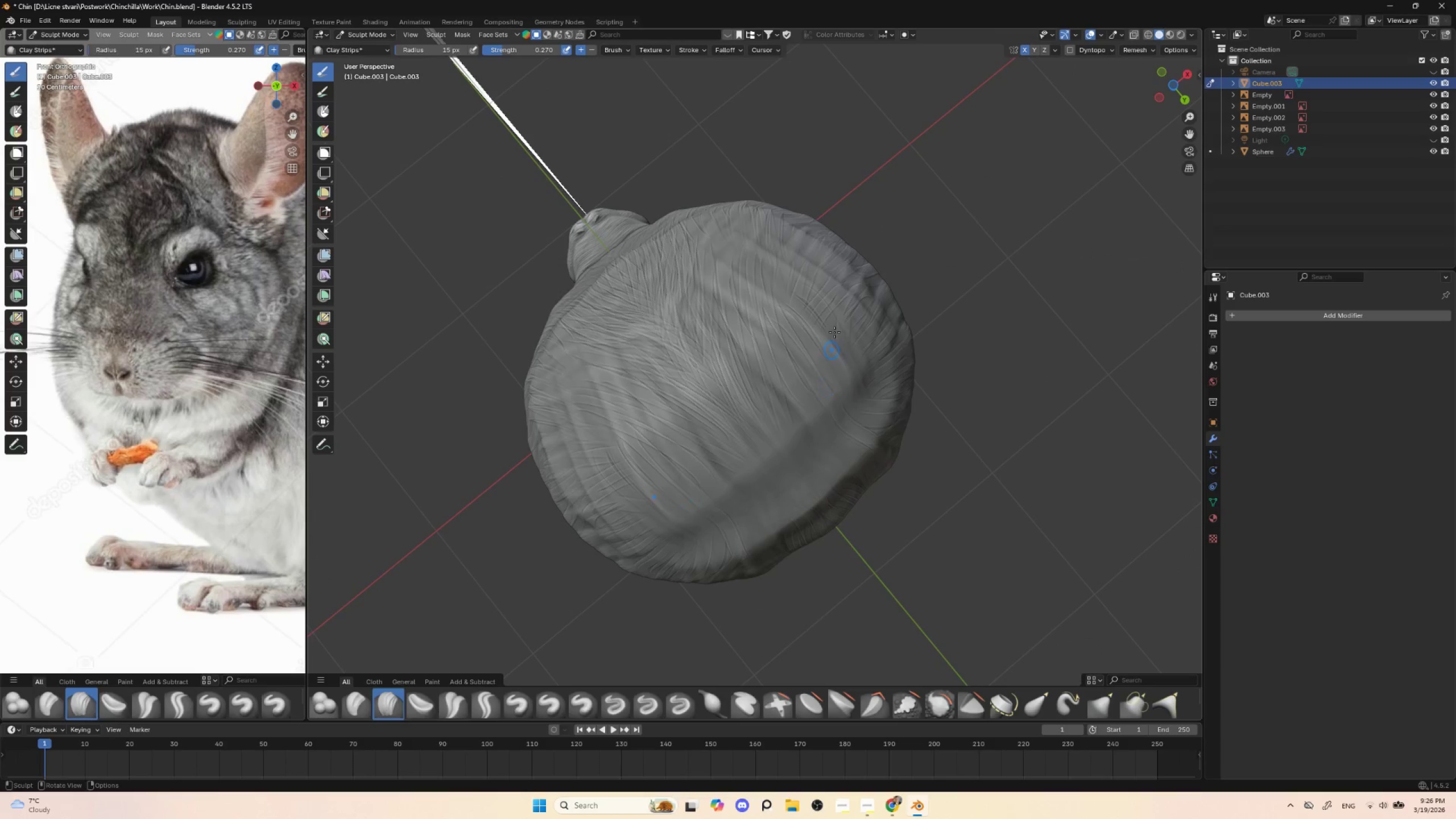 
left_click_drag(start_coordinate=[839, 313], to_coordinate=[838, 396])
 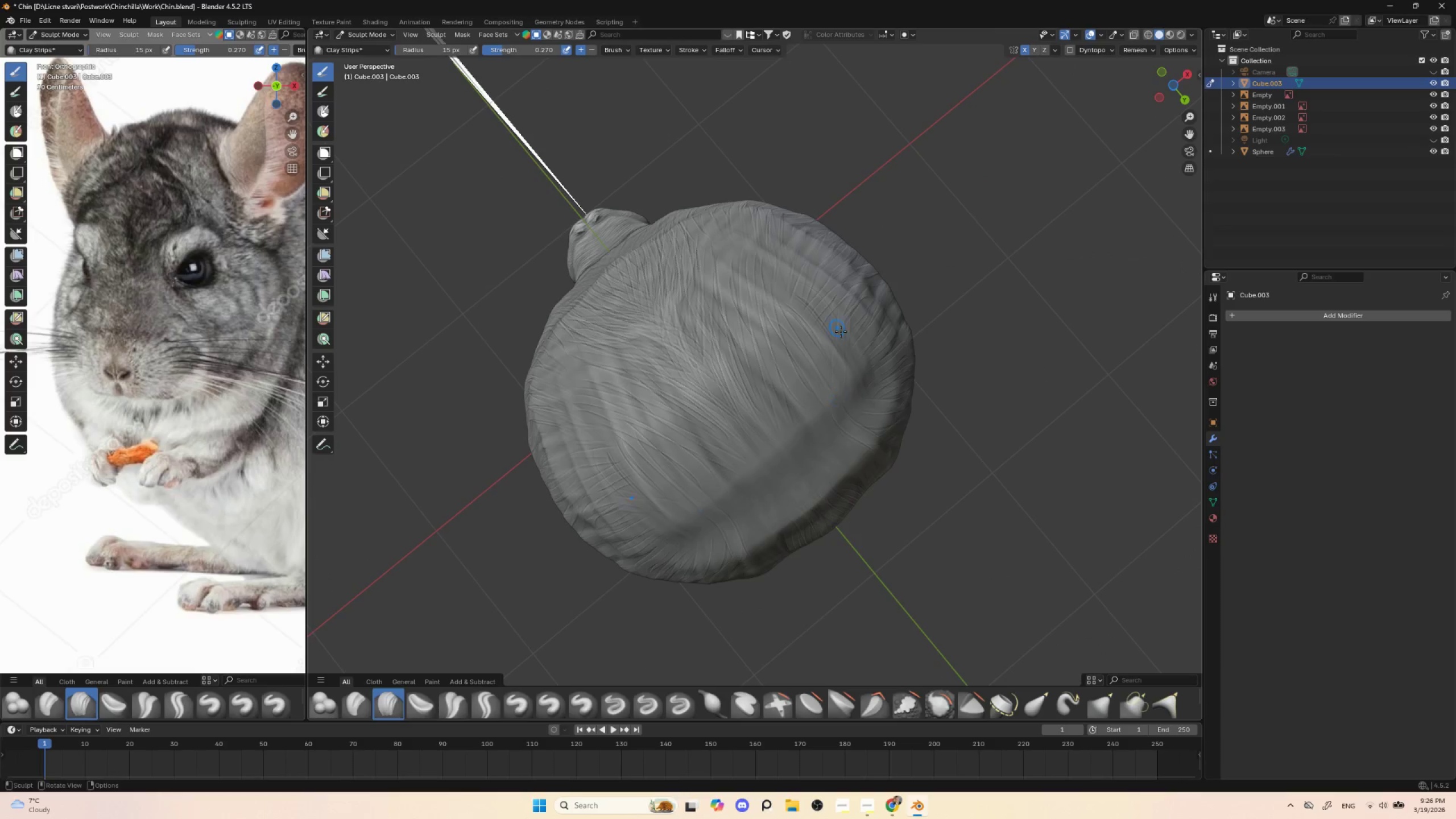 
left_click_drag(start_coordinate=[841, 332], to_coordinate=[837, 422])
 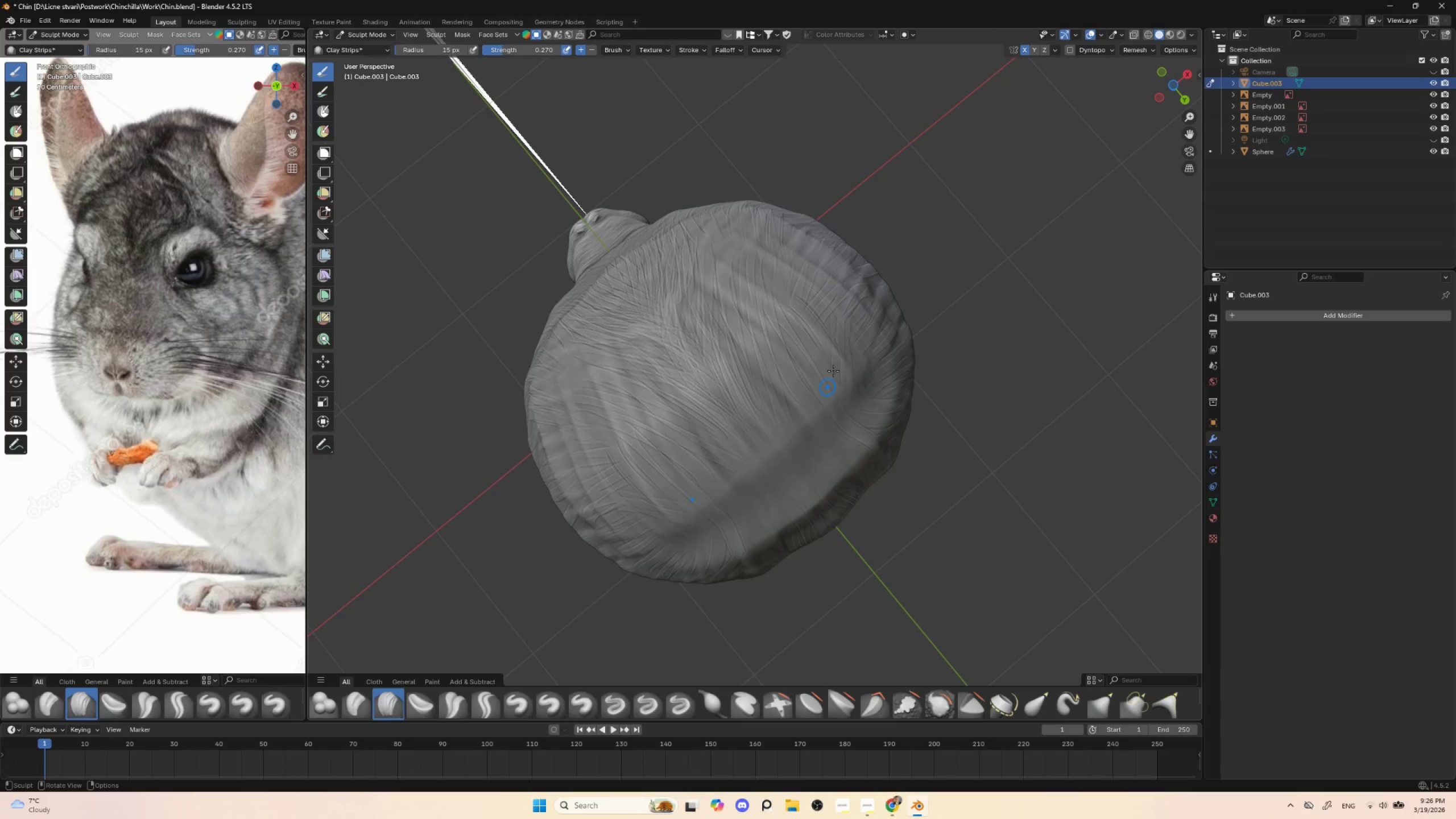 
left_click_drag(start_coordinate=[849, 363], to_coordinate=[850, 374])
 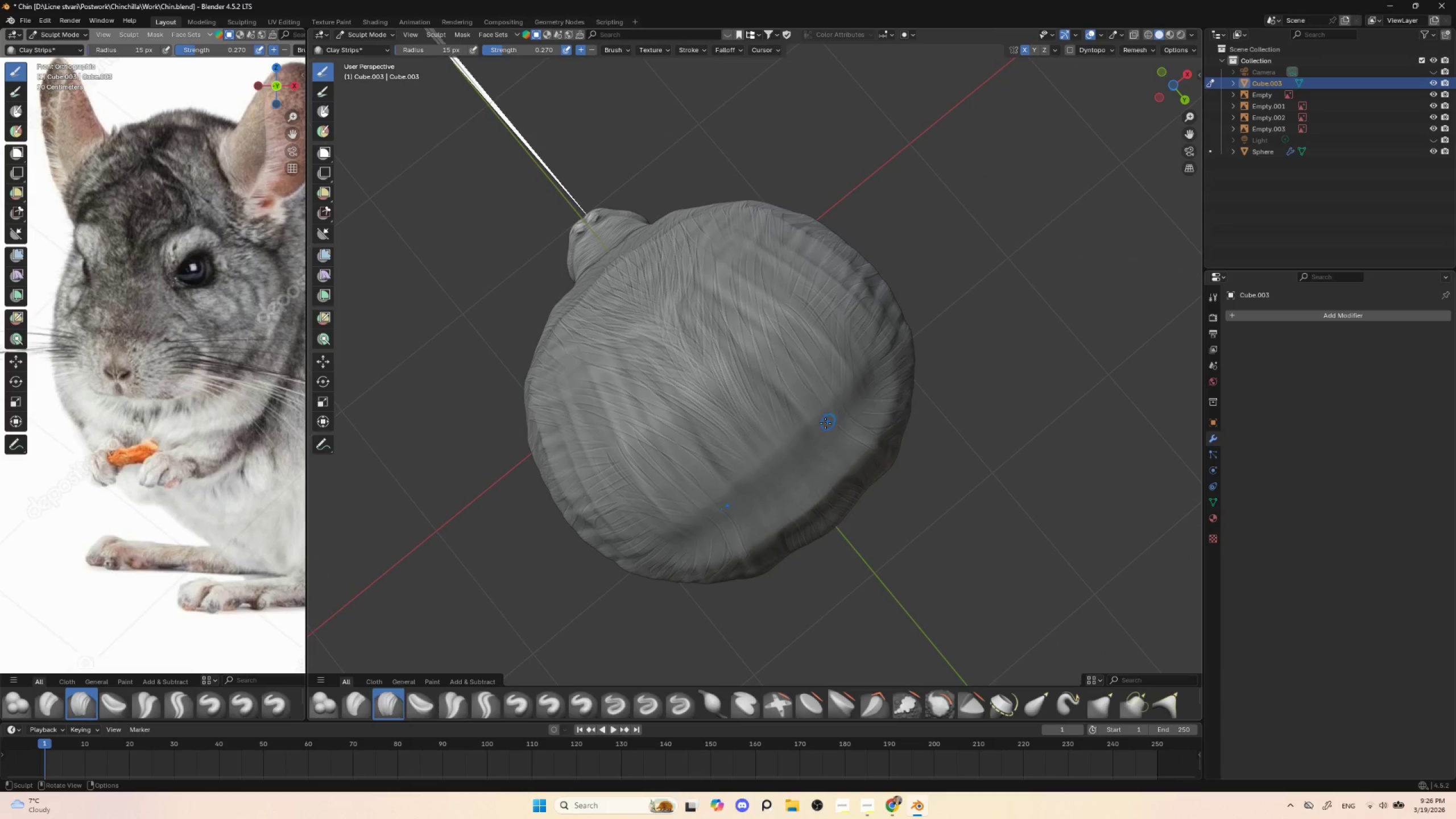 
left_click_drag(start_coordinate=[817, 406], to_coordinate=[855, 456])
 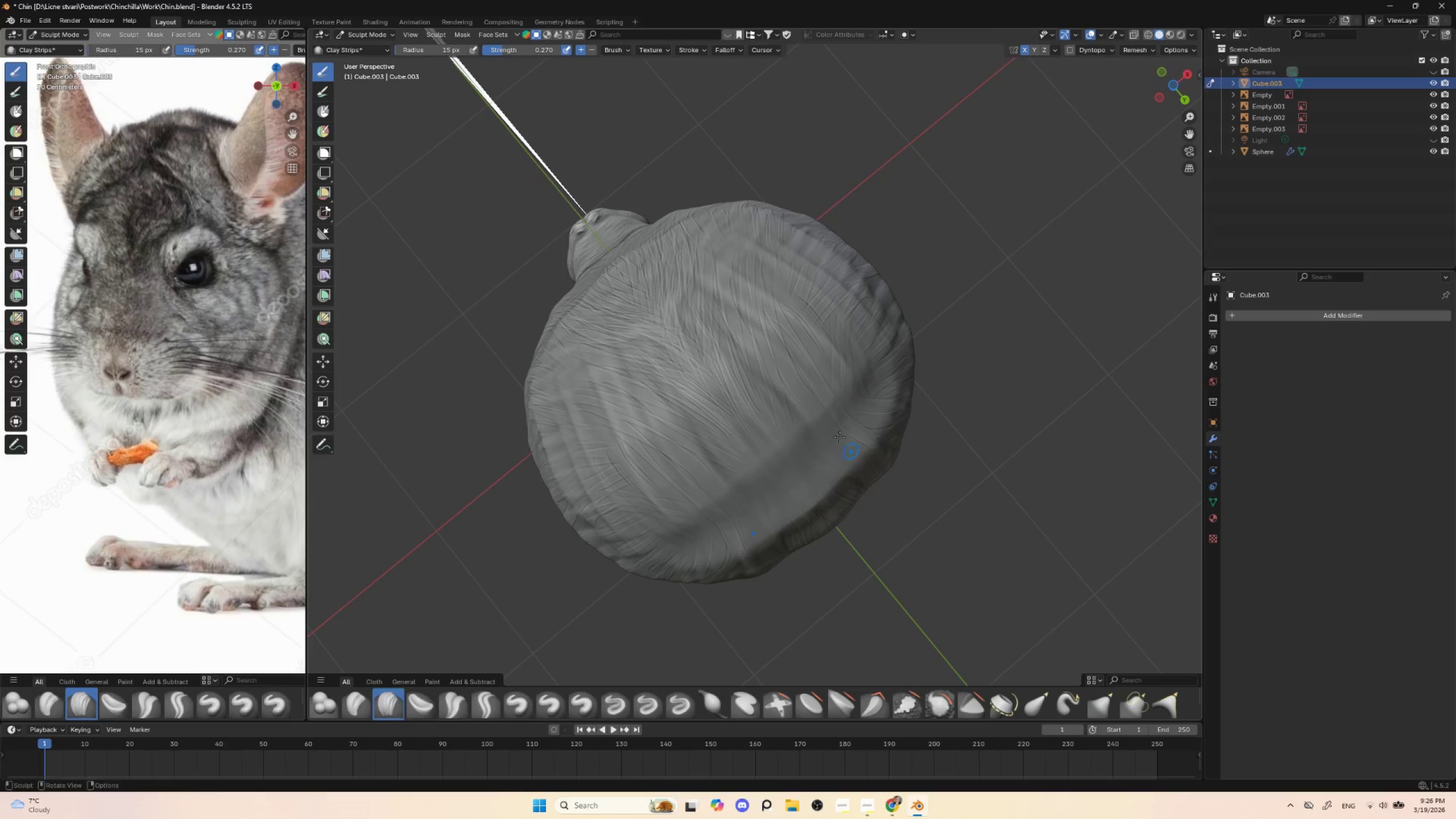 
left_click_drag(start_coordinate=[821, 413], to_coordinate=[861, 467])
 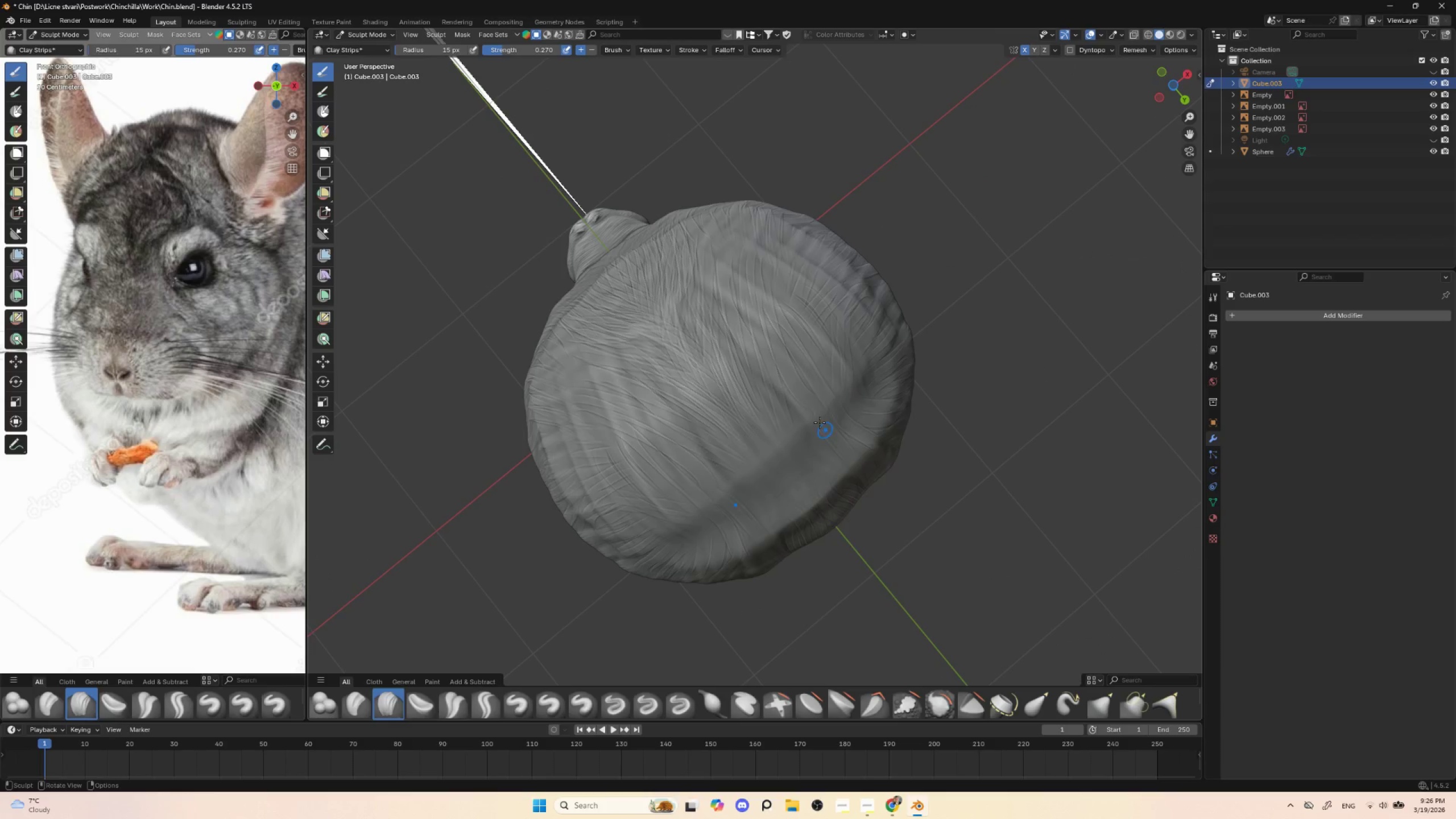 
left_click_drag(start_coordinate=[817, 423], to_coordinate=[847, 469])
 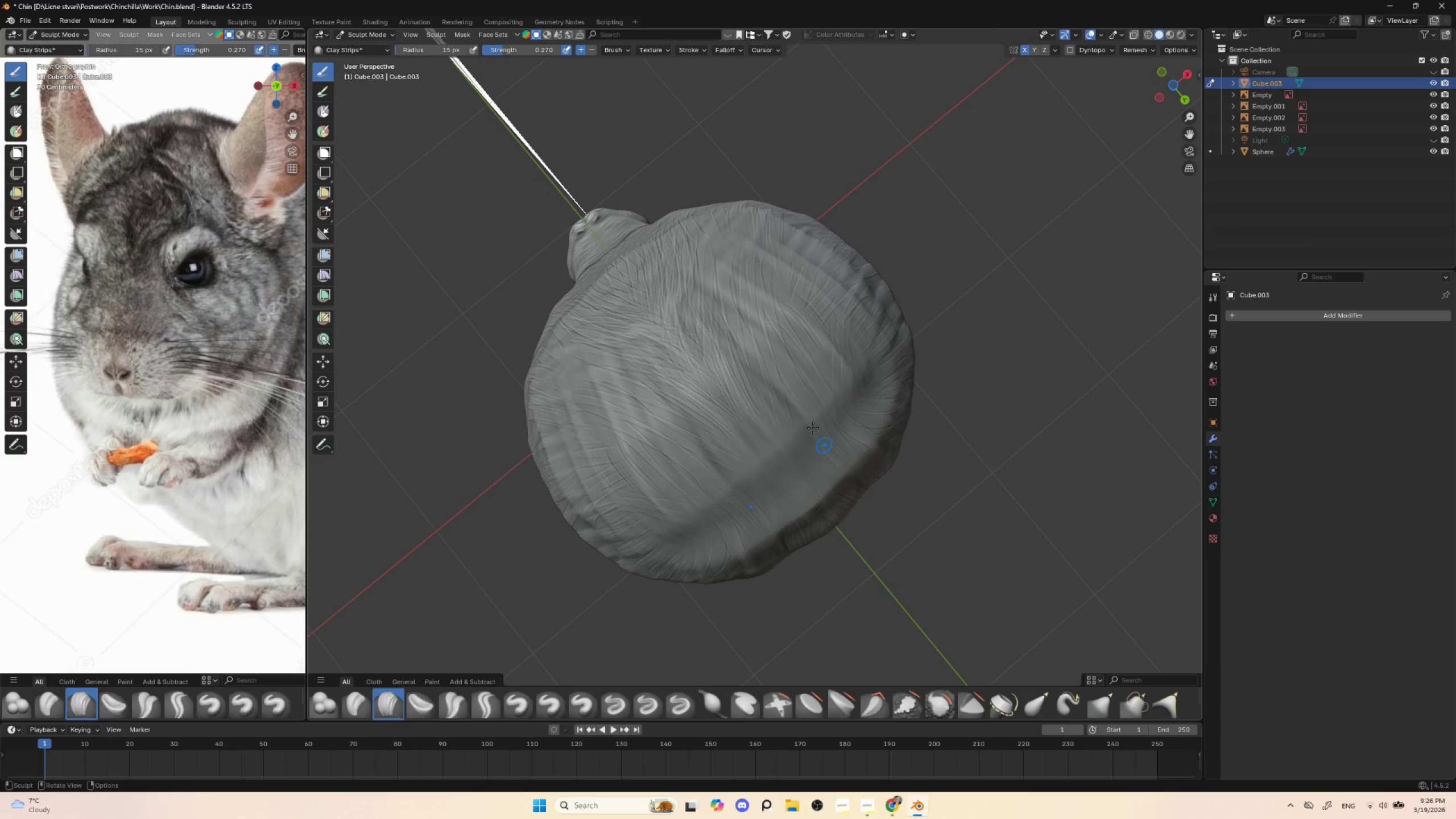 
left_click_drag(start_coordinate=[811, 423], to_coordinate=[846, 478])
 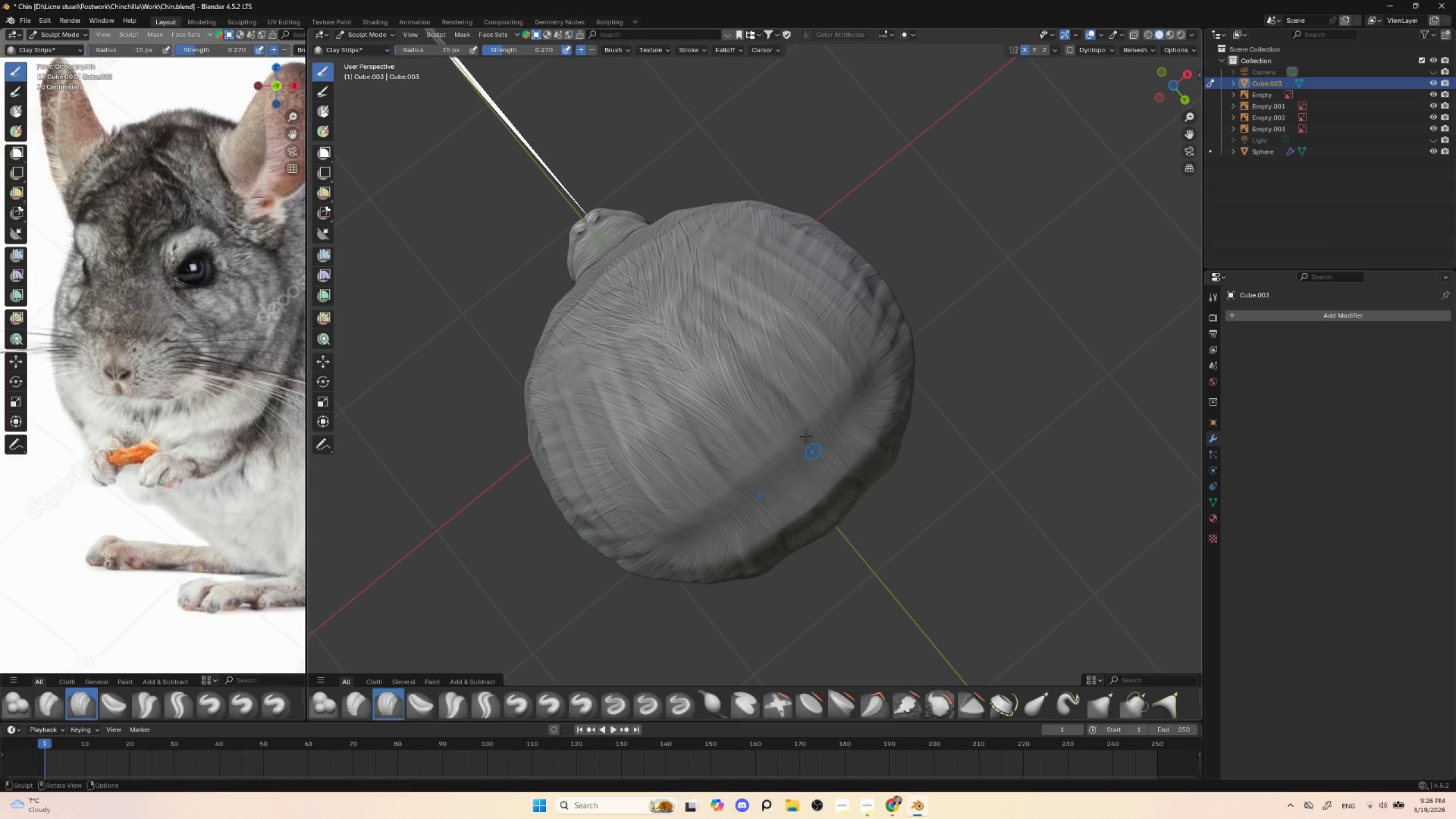 
left_click_drag(start_coordinate=[806, 436], to_coordinate=[836, 479])
 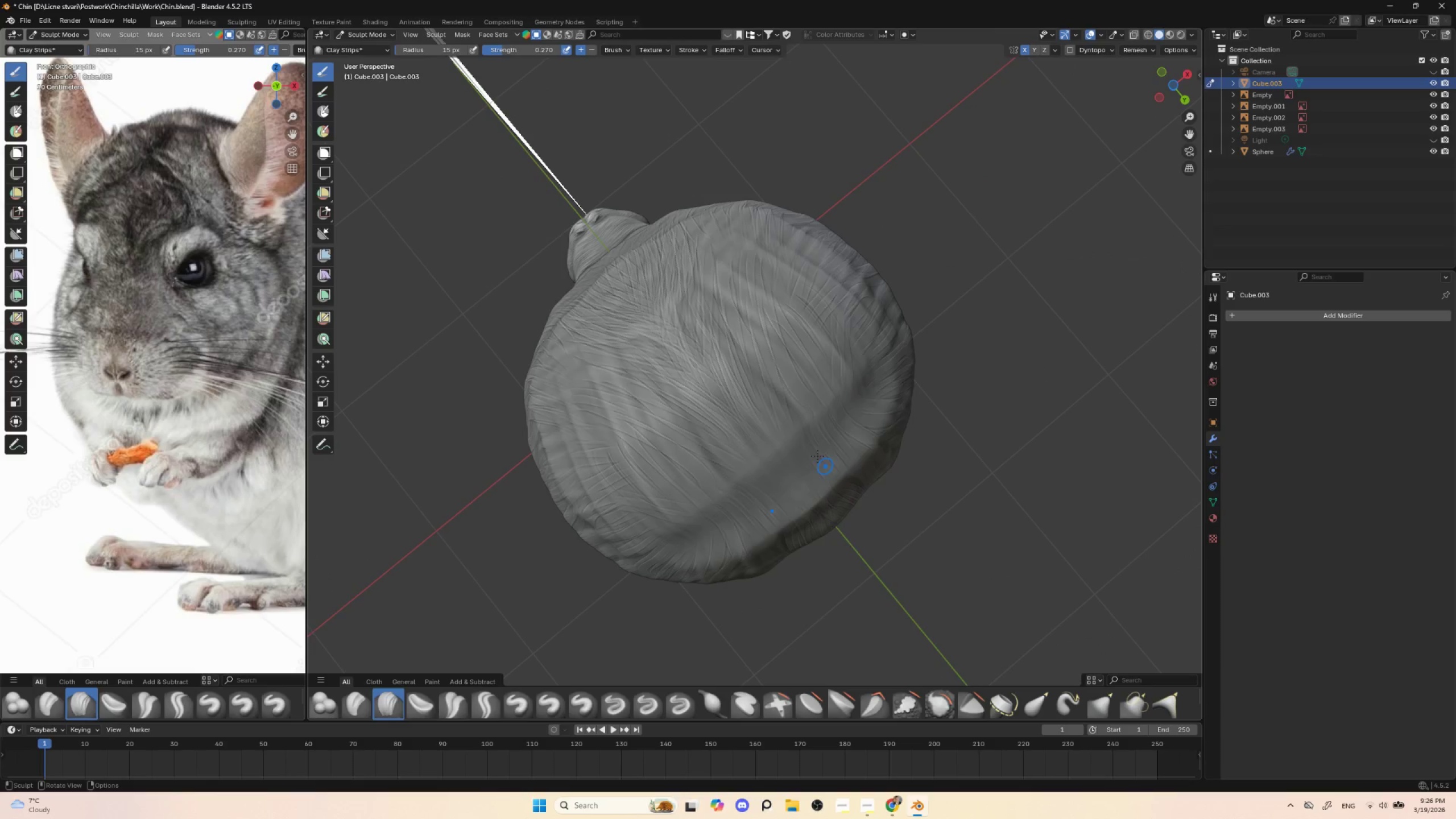 
left_click_drag(start_coordinate=[806, 436], to_coordinate=[825, 474])
 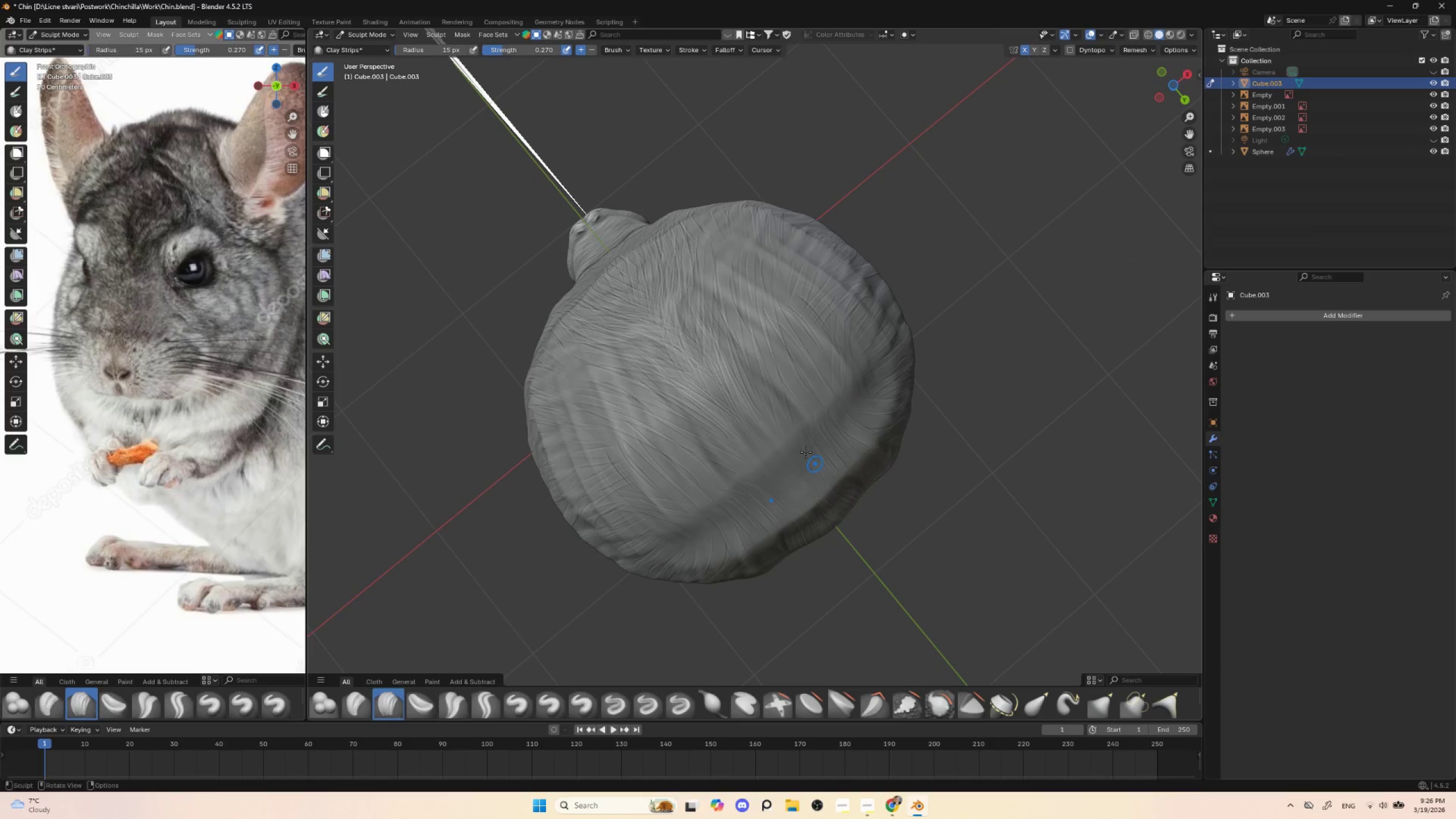 
left_click_drag(start_coordinate=[801, 441], to_coordinate=[839, 396])
 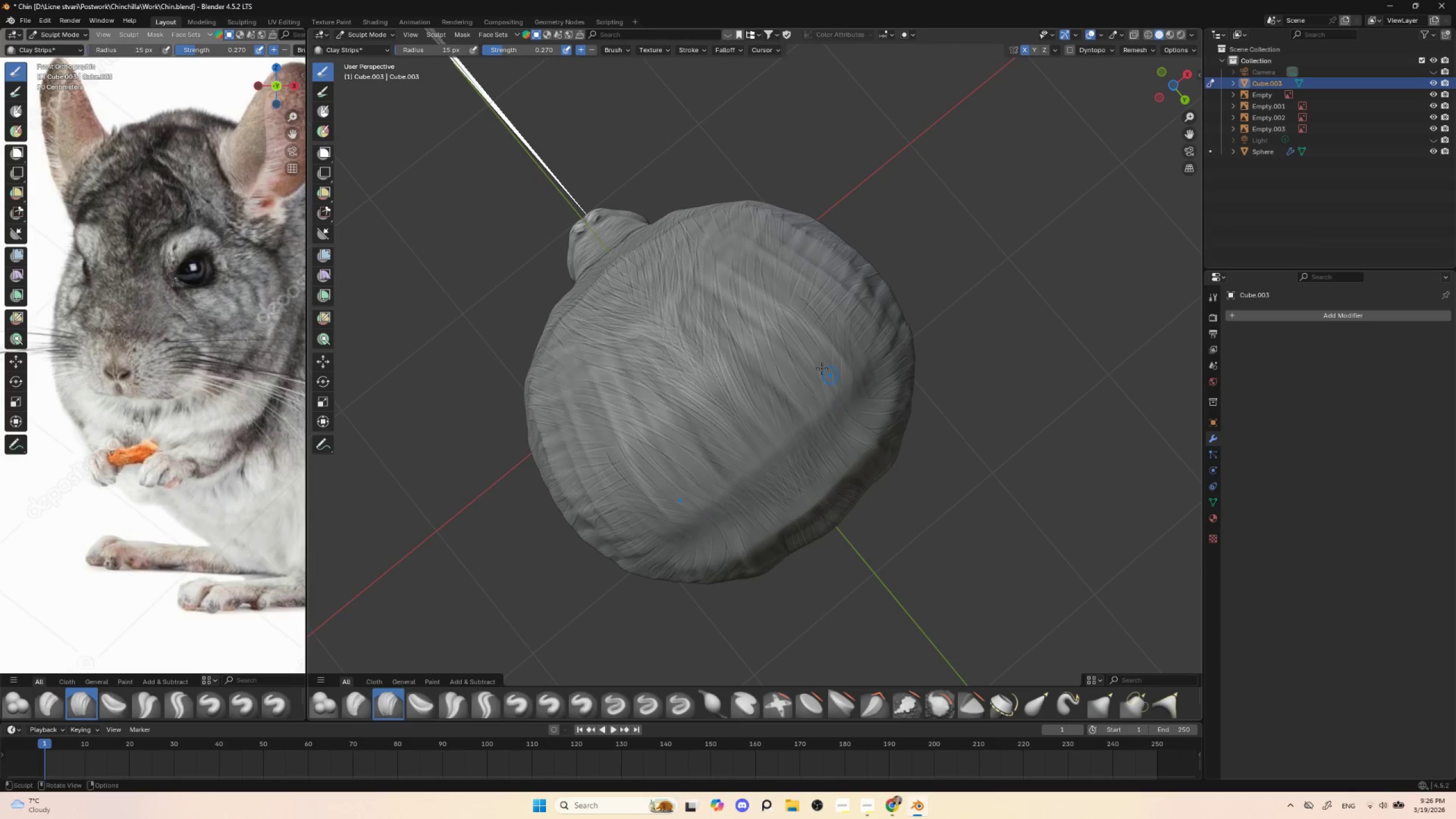 
left_click_drag(start_coordinate=[820, 362], to_coordinate=[854, 418])
 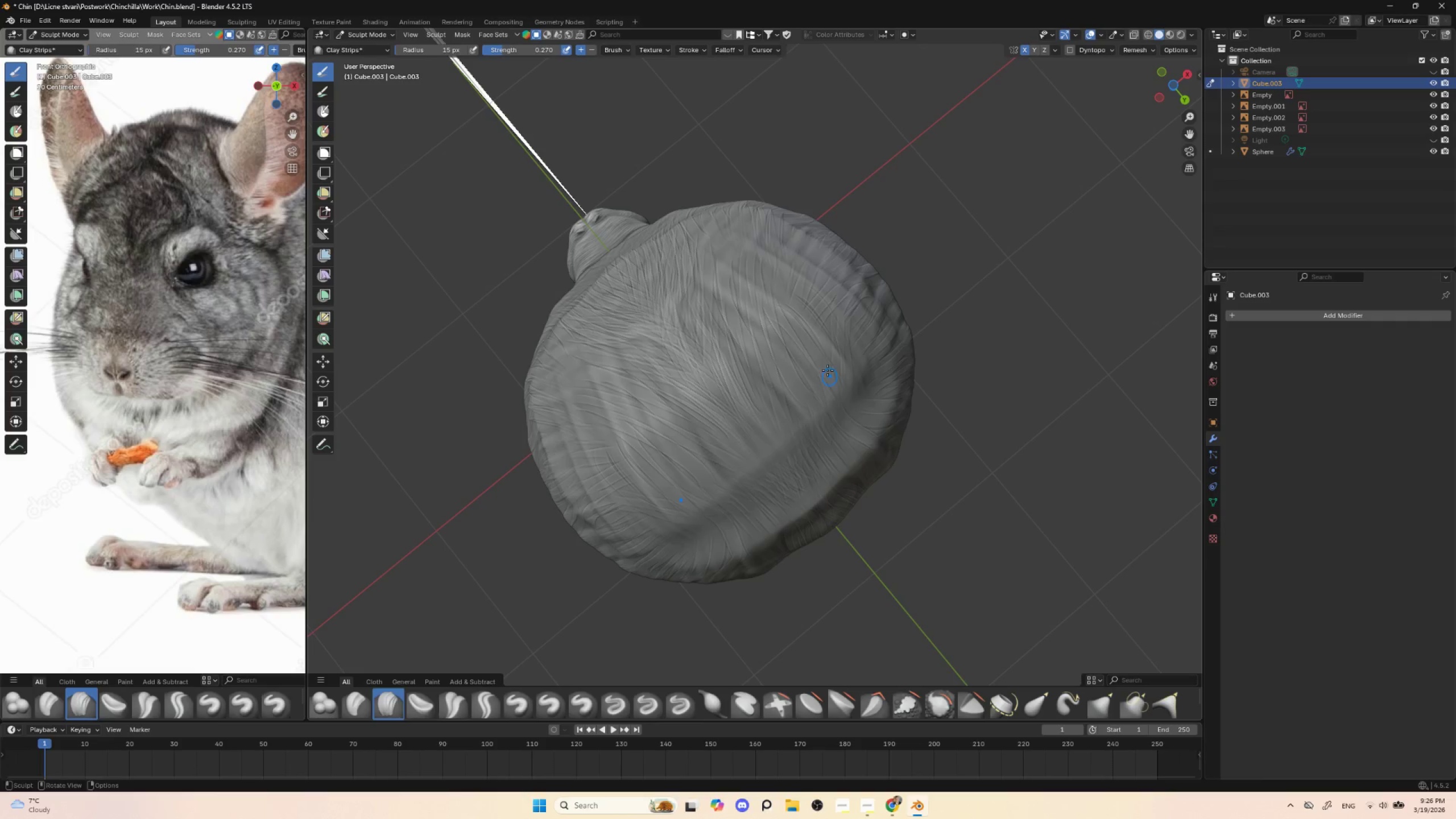 
left_click_drag(start_coordinate=[825, 354], to_coordinate=[849, 415])
 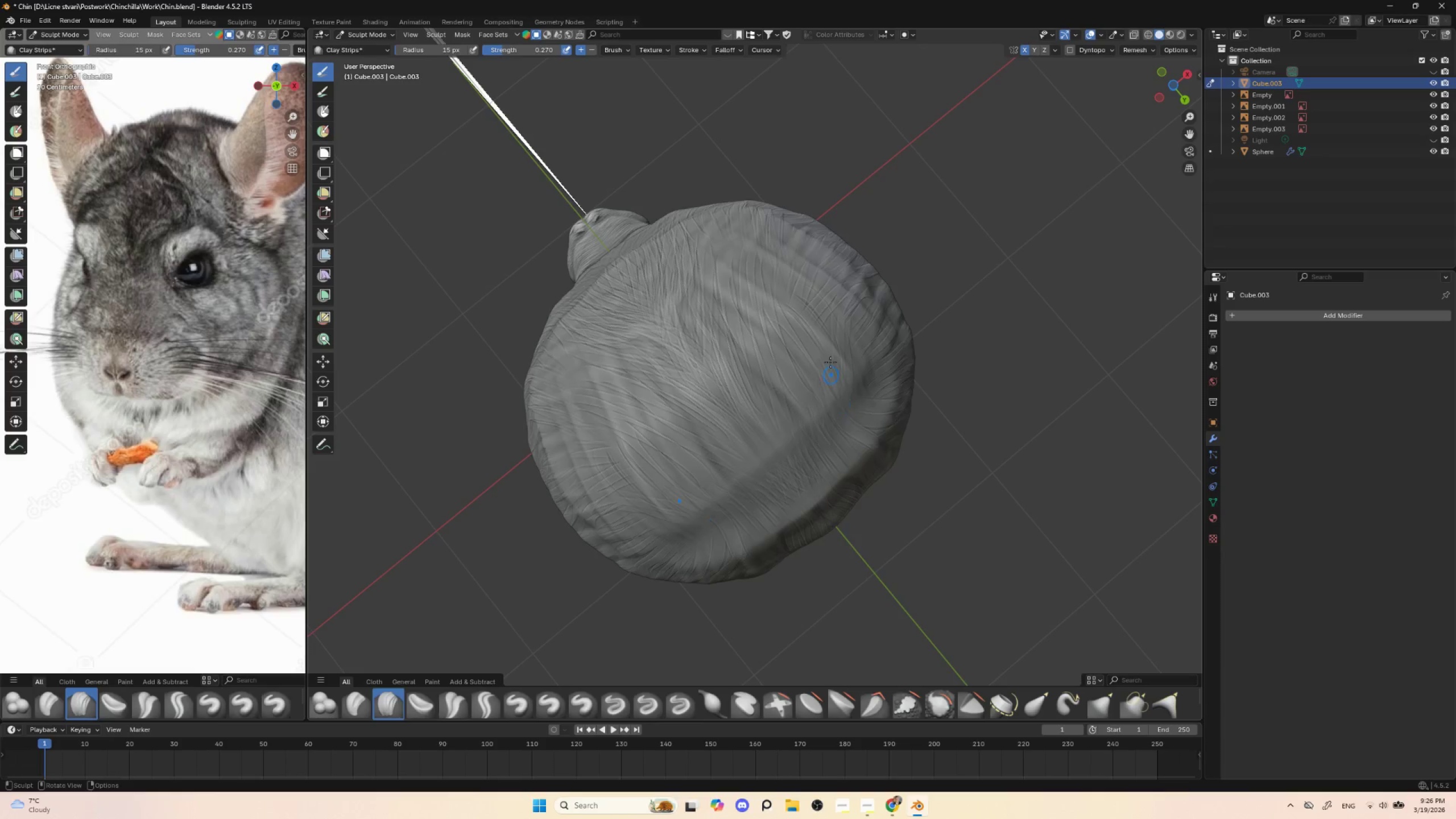 
left_click_drag(start_coordinate=[832, 362], to_coordinate=[852, 395])
 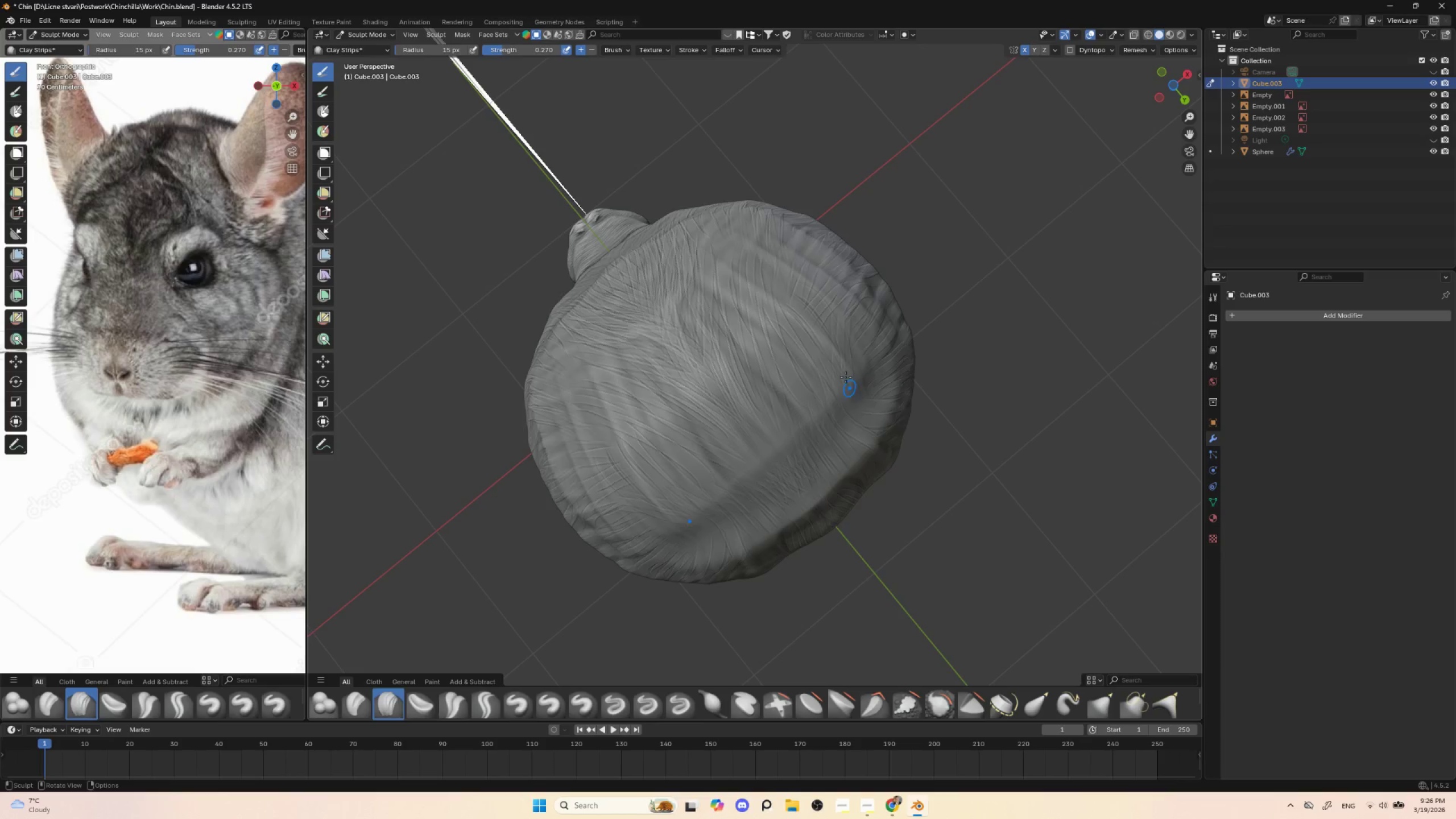 
left_click_drag(start_coordinate=[838, 353], to_coordinate=[857, 401])
 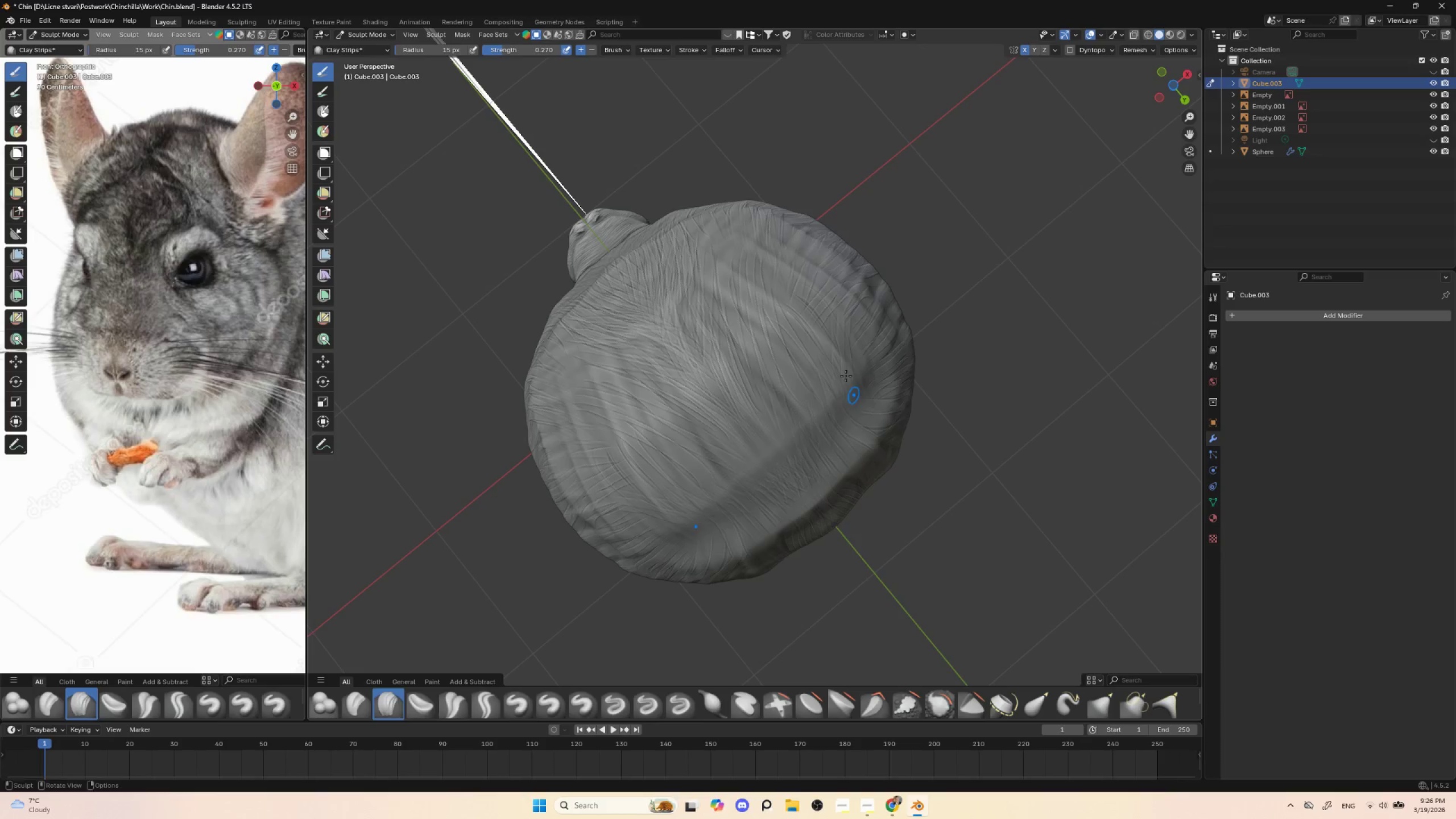 
left_click_drag(start_coordinate=[840, 345], to_coordinate=[864, 408])
 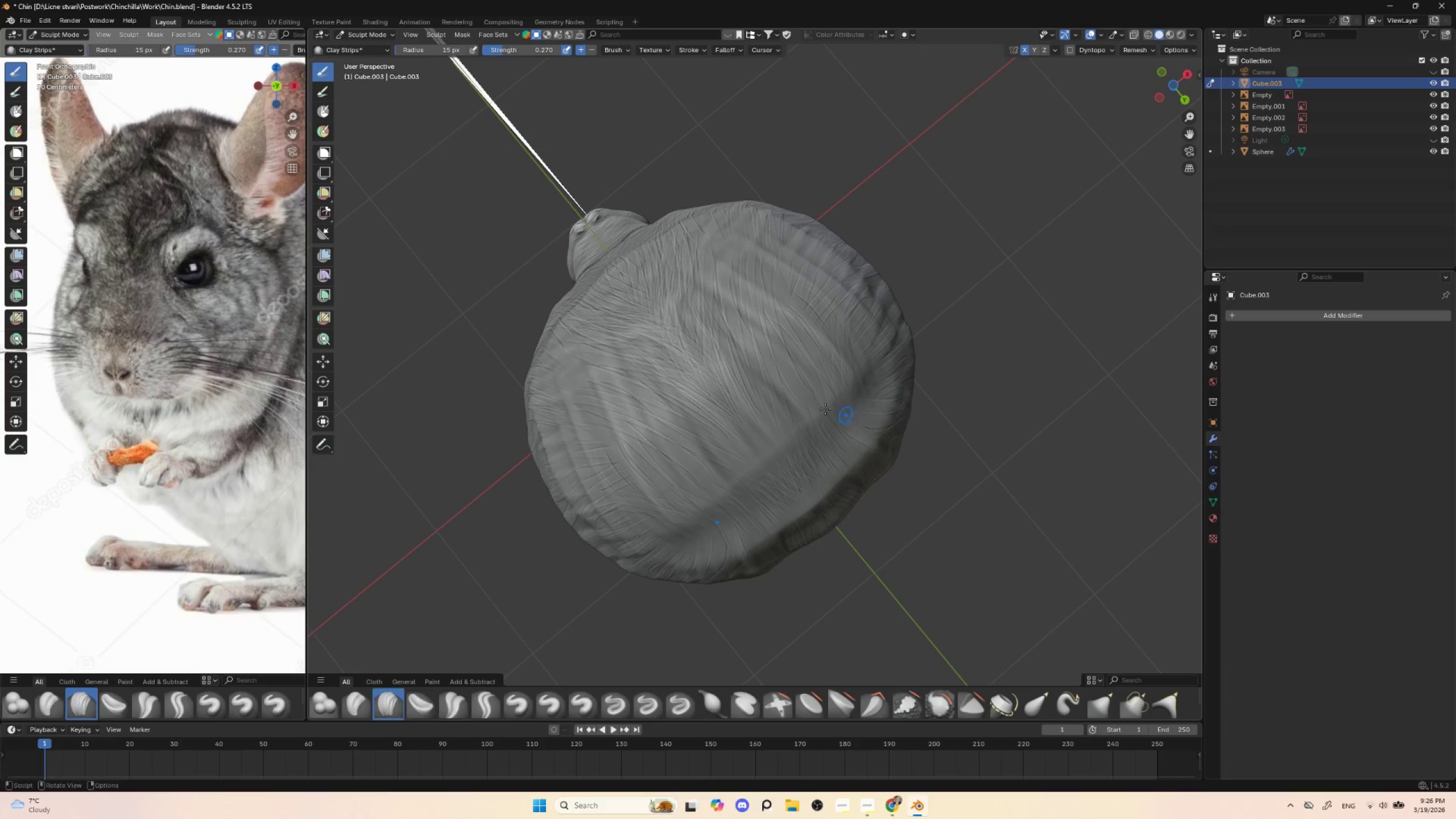 
left_click_drag(start_coordinate=[802, 380], to_coordinate=[839, 450])
 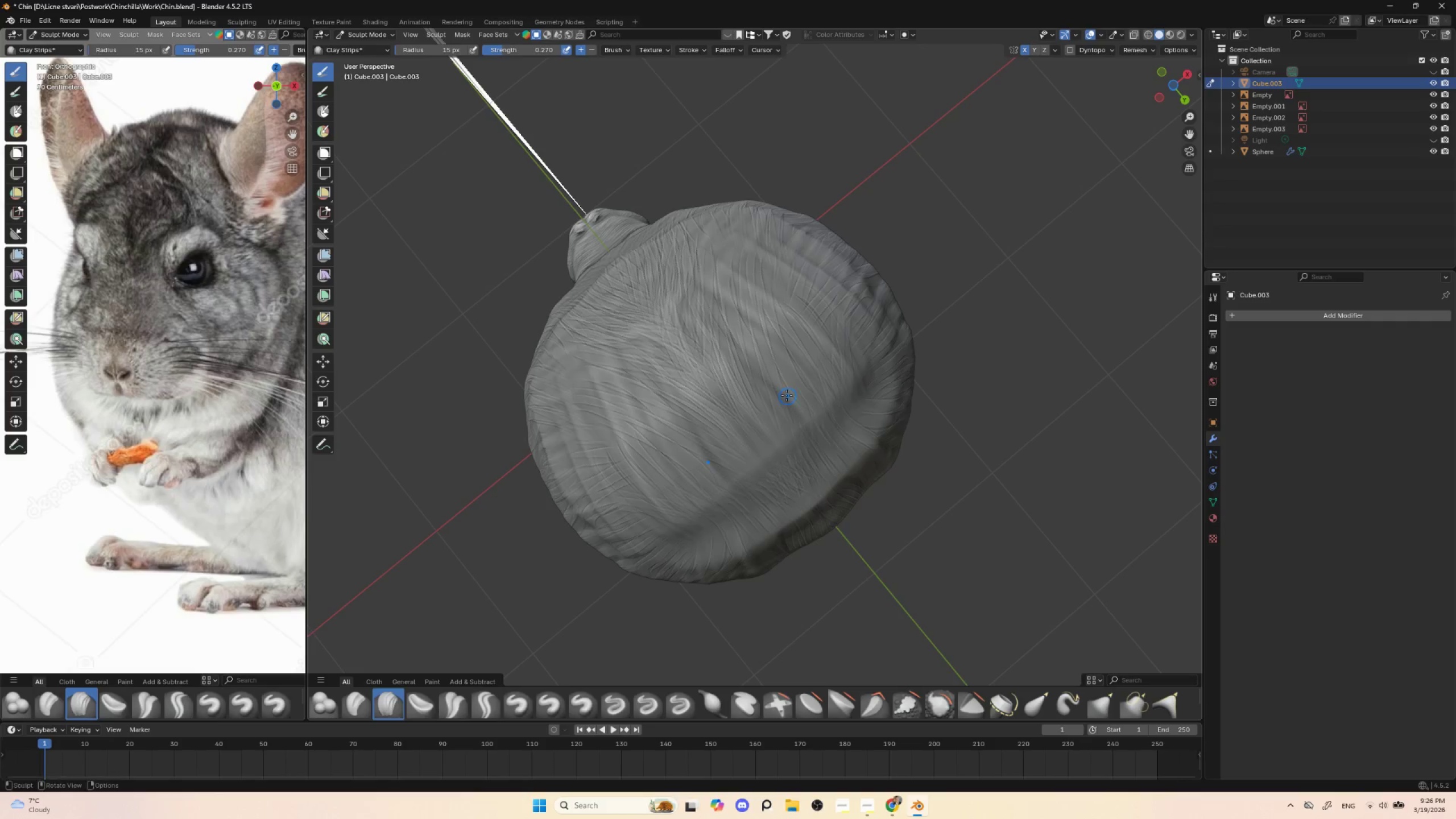 
left_click_drag(start_coordinate=[787, 395], to_coordinate=[817, 442])
 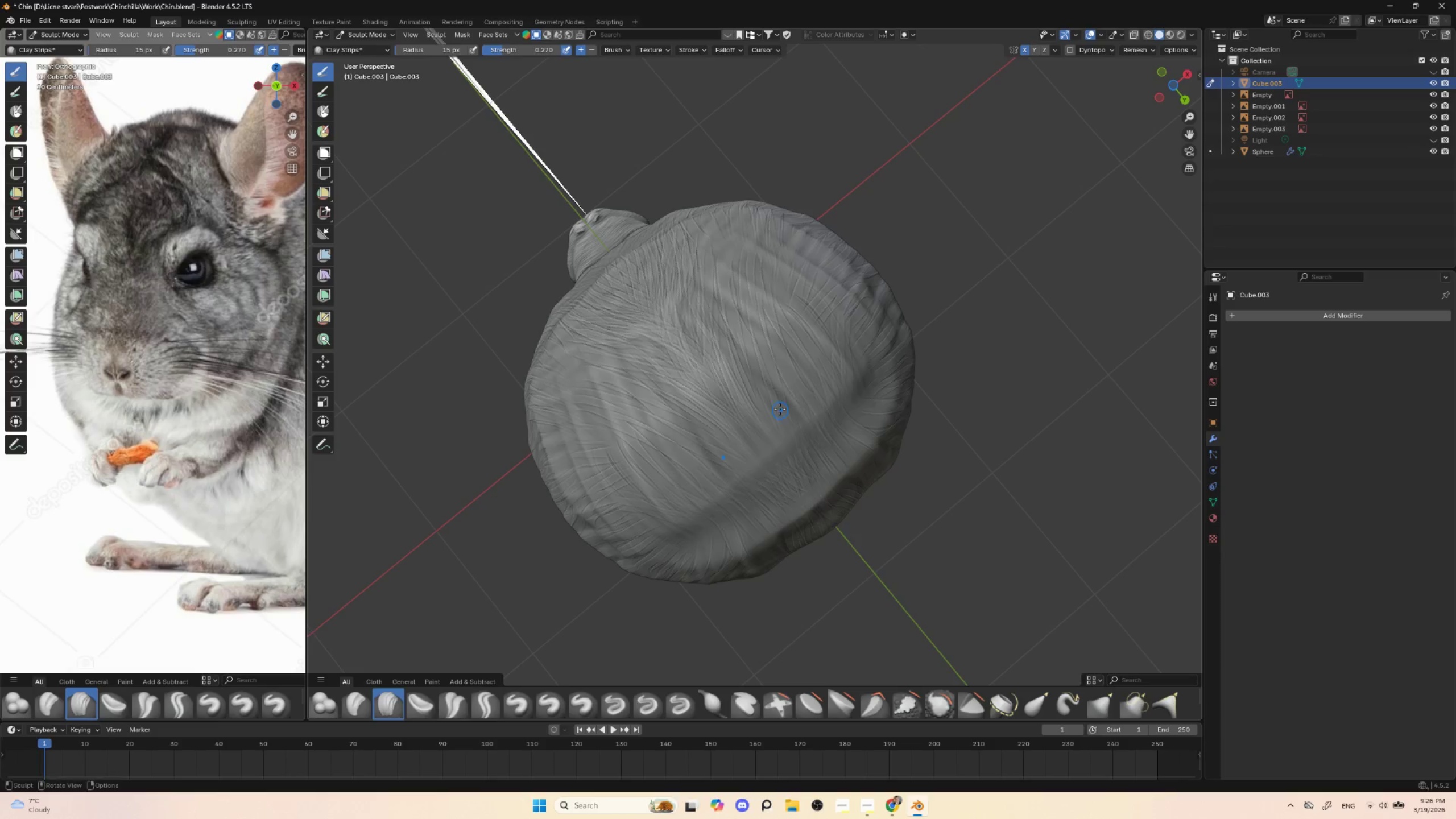 
left_click_drag(start_coordinate=[780, 409], to_coordinate=[788, 459])
 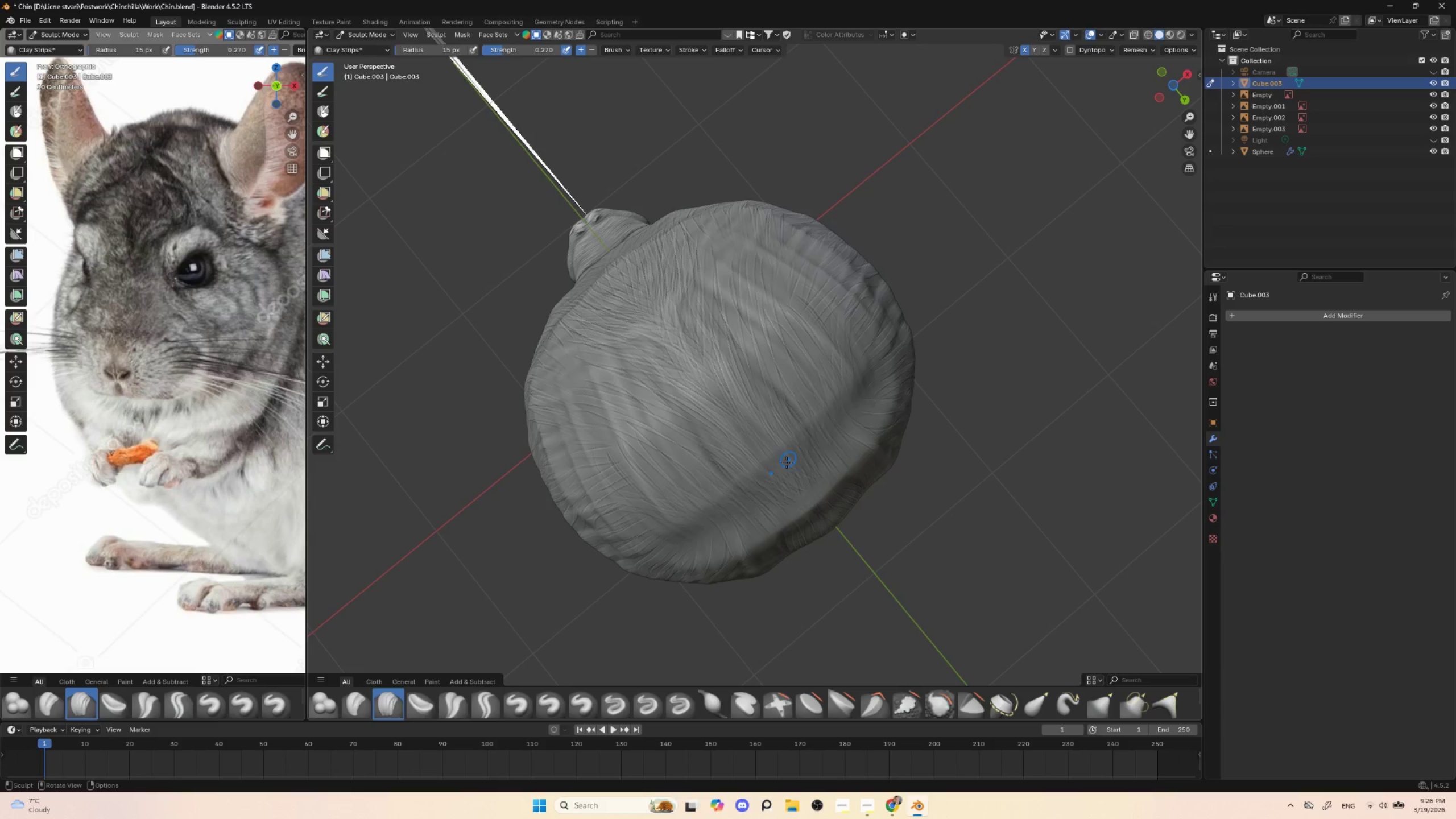 
left_click_drag(start_coordinate=[738, 431], to_coordinate=[772, 470])
 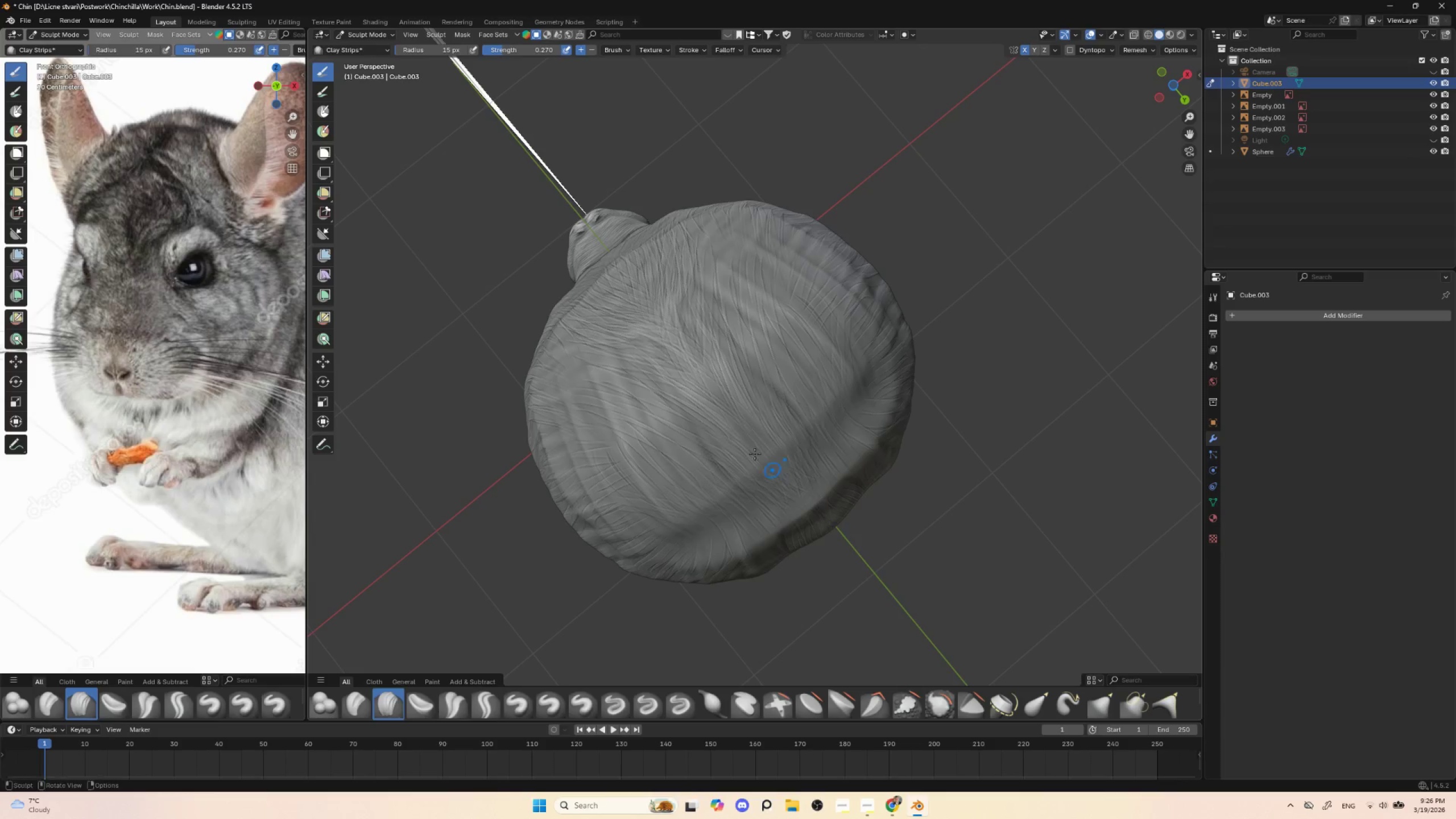 
left_click_drag(start_coordinate=[727, 421], to_coordinate=[766, 467])
 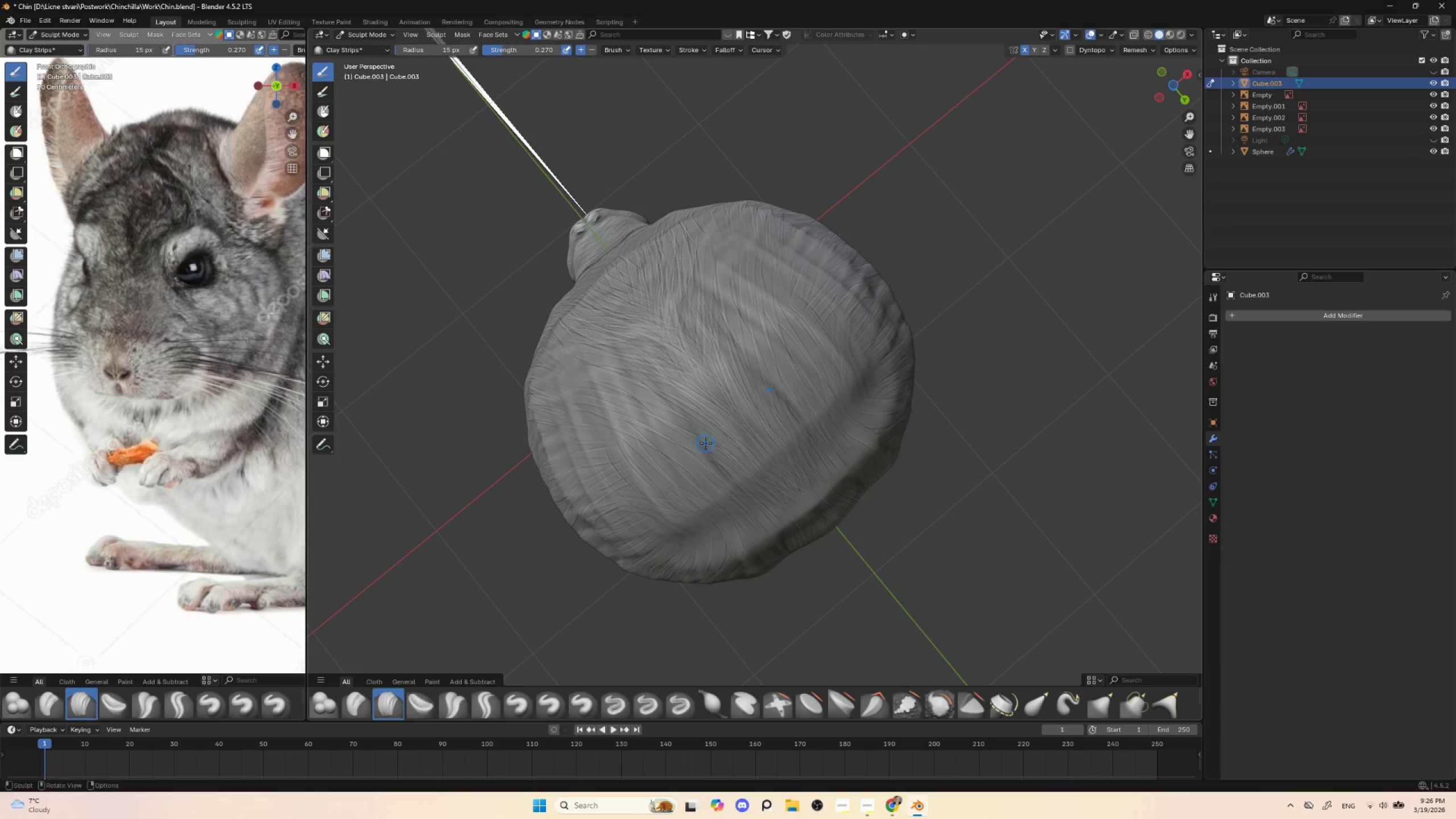 
left_click_drag(start_coordinate=[706, 443], to_coordinate=[745, 484])
 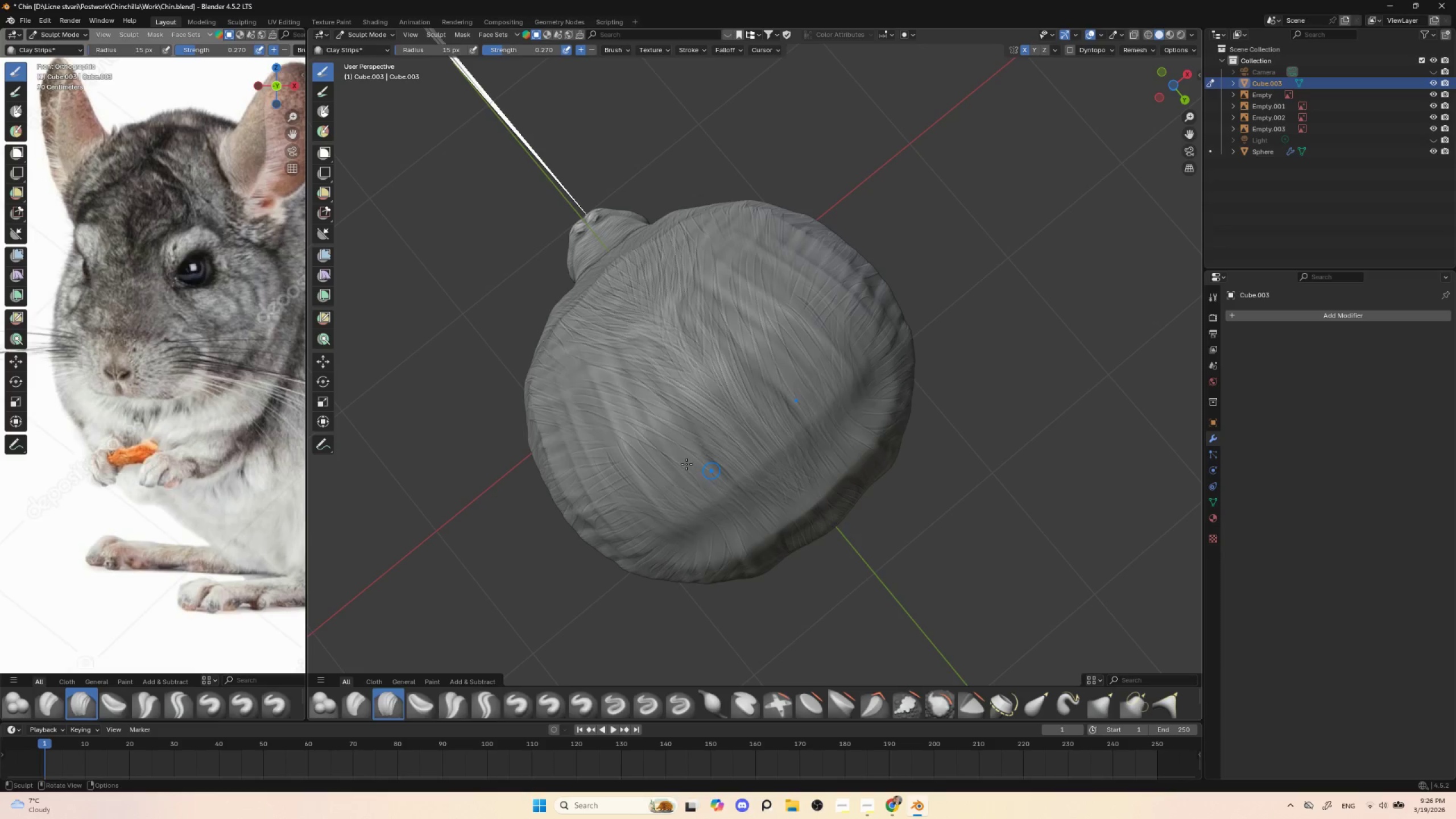 
left_click_drag(start_coordinate=[679, 462], to_coordinate=[735, 504])
 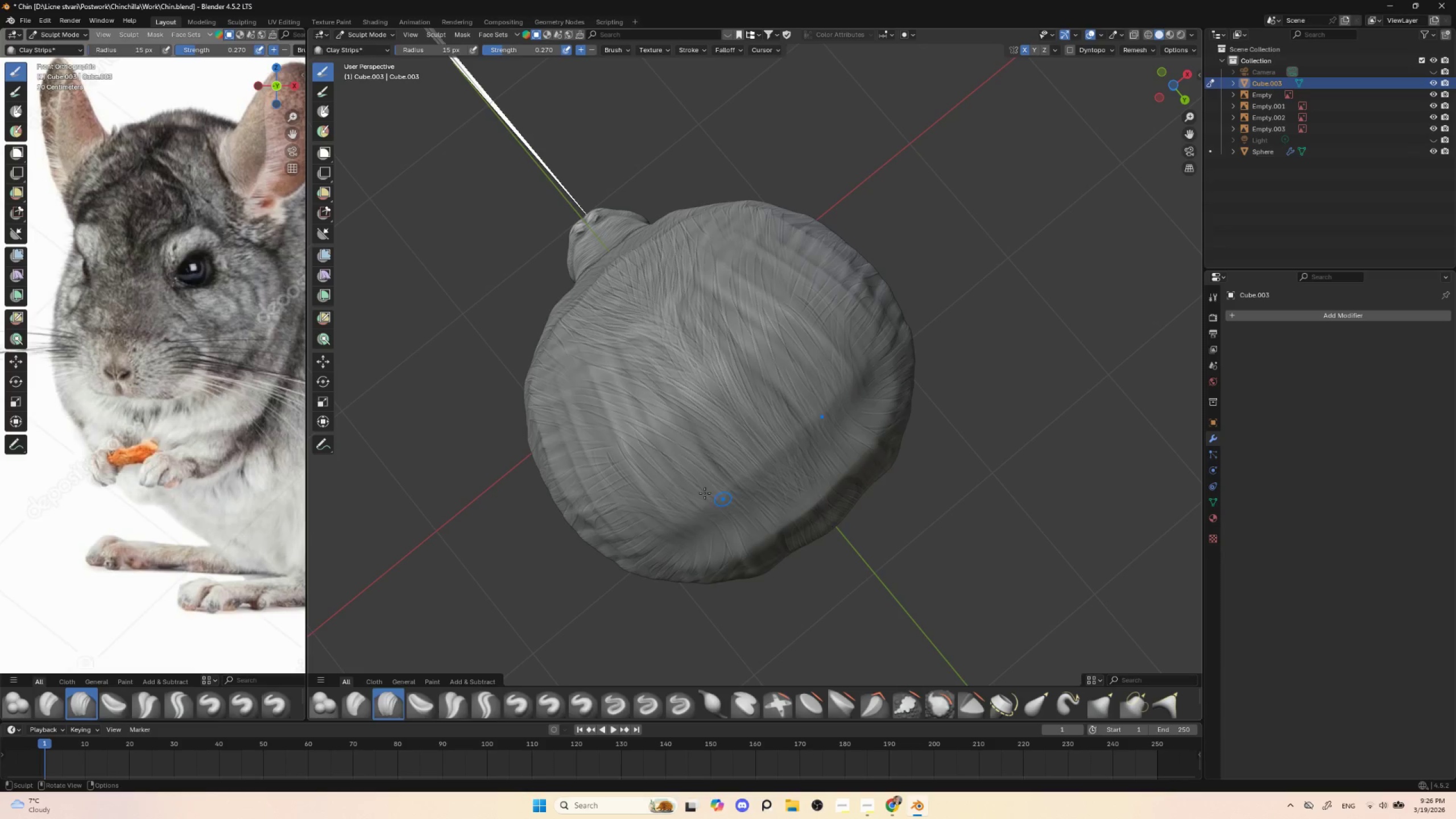 
left_click_drag(start_coordinate=[662, 479], to_coordinate=[718, 511])
 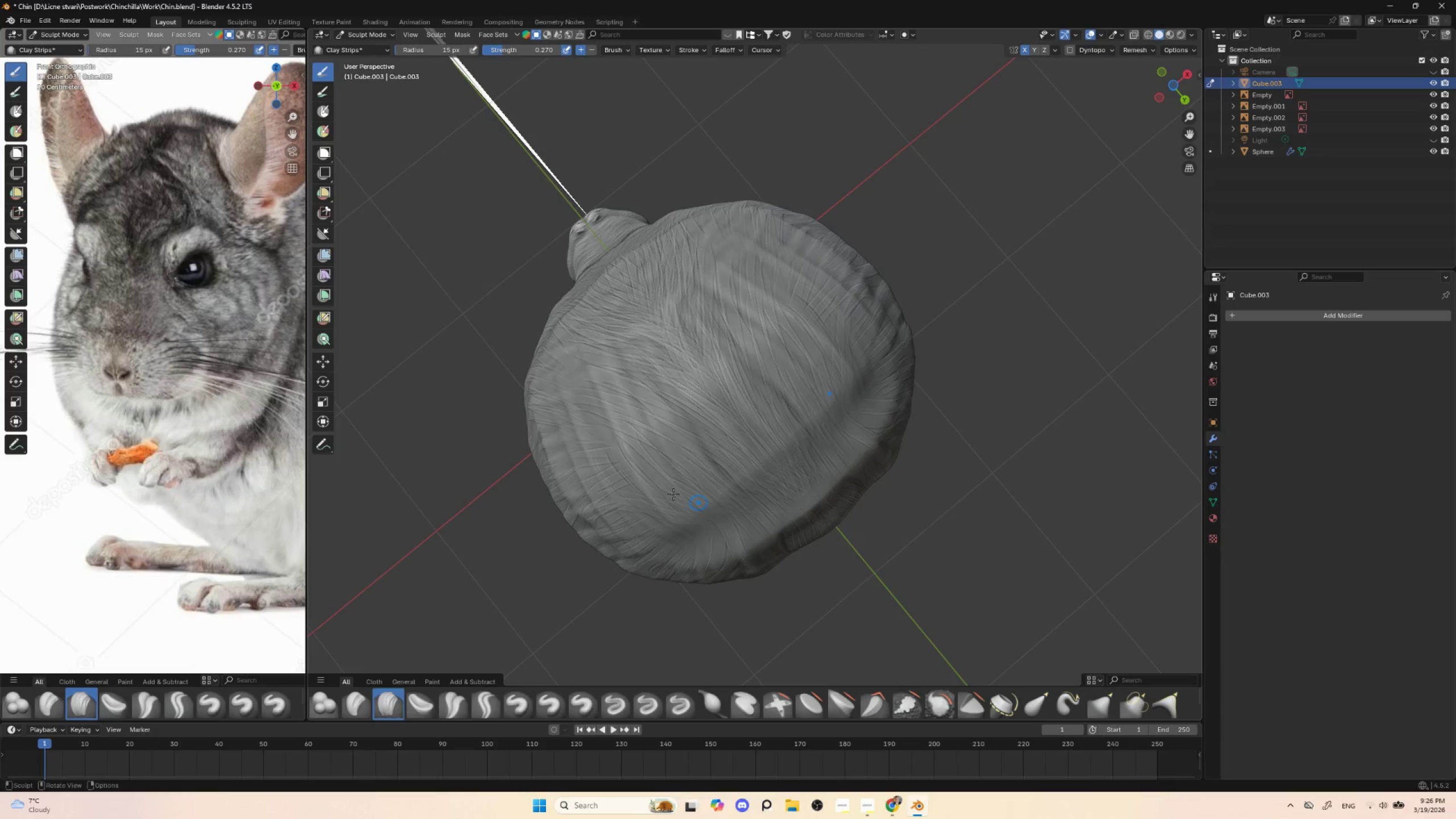 
left_click_drag(start_coordinate=[657, 495], to_coordinate=[754, 515])
 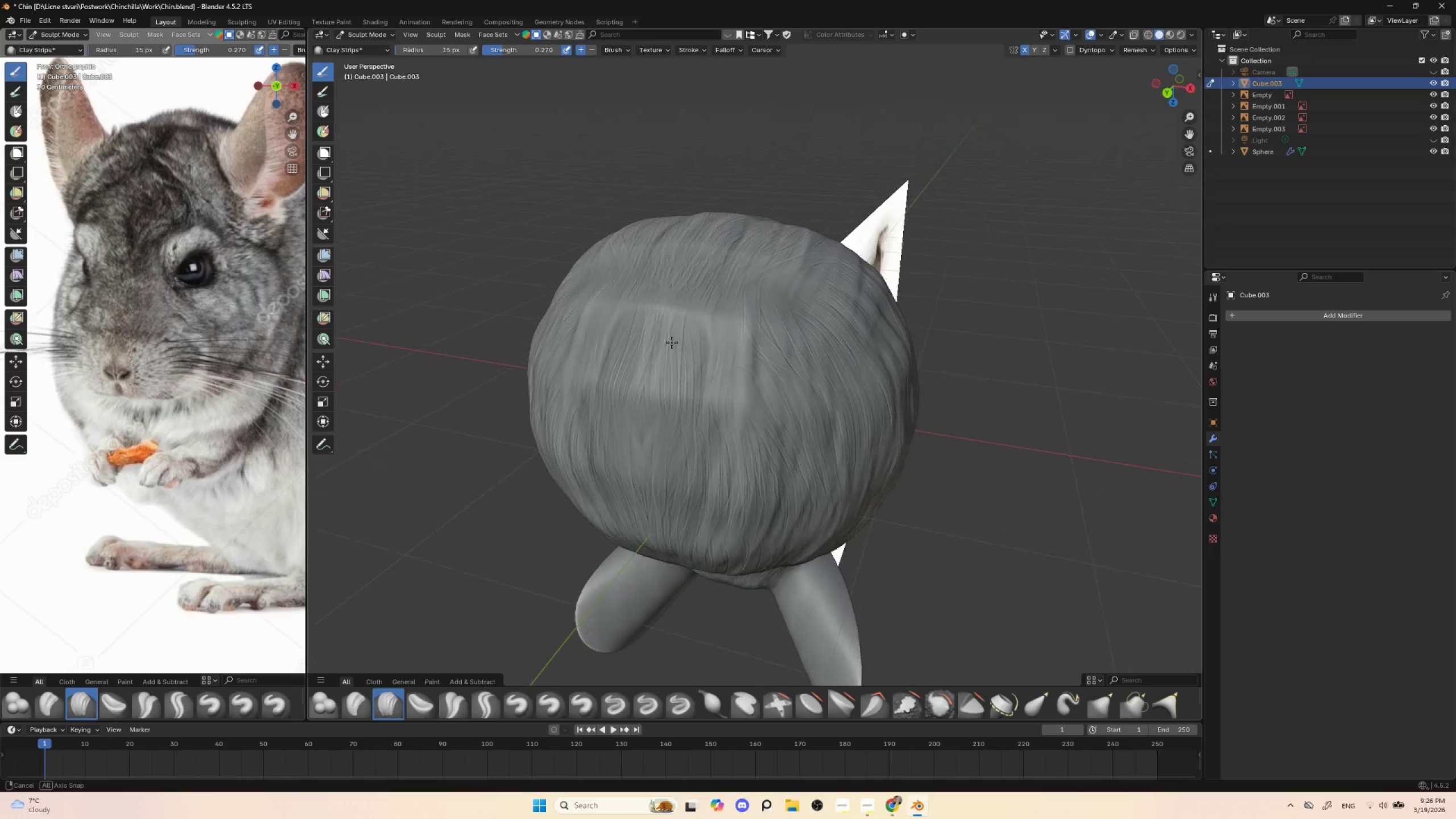 
left_click_drag(start_coordinate=[750, 277], to_coordinate=[727, 348])
 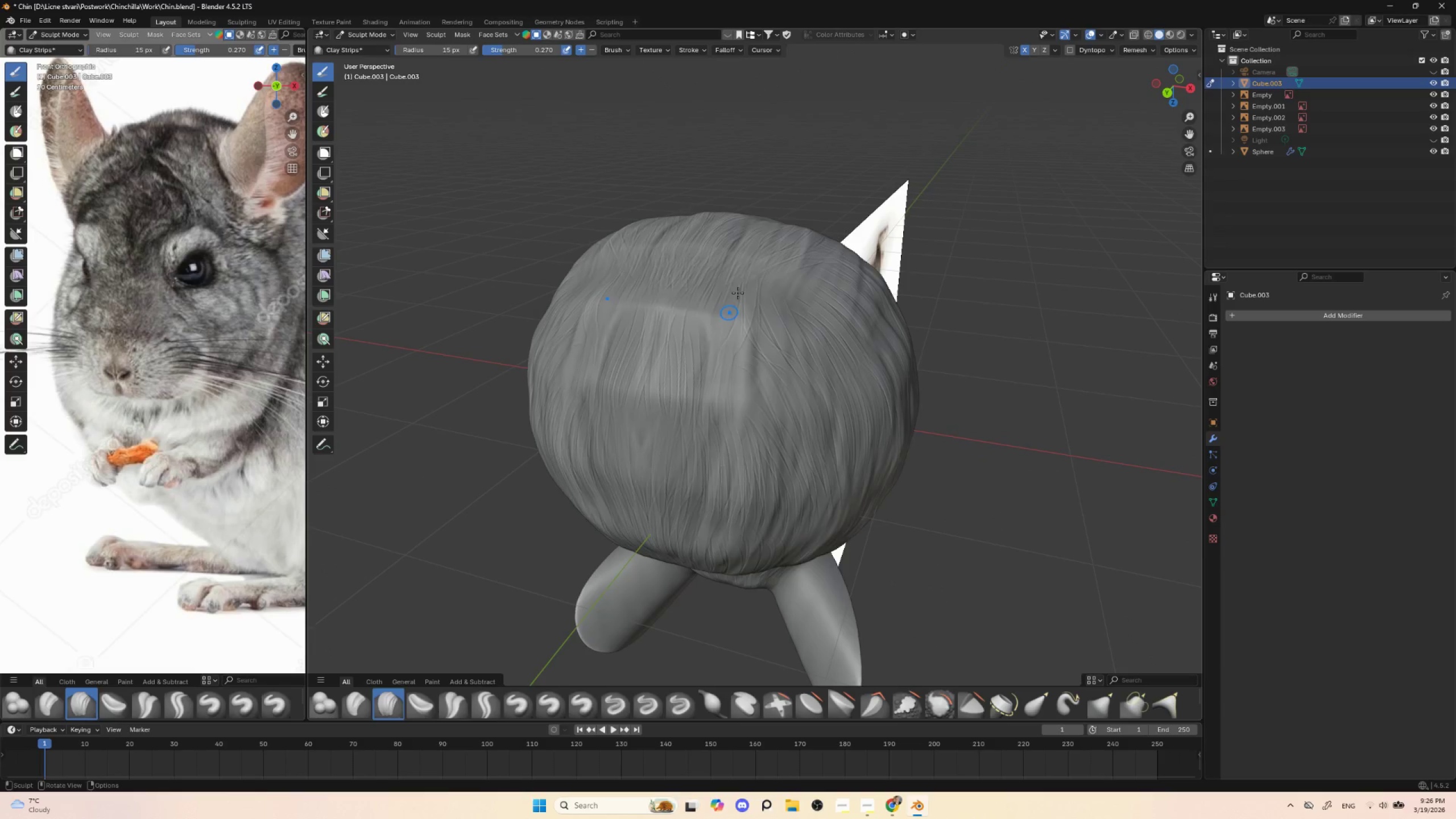 
left_click_drag(start_coordinate=[748, 283], to_coordinate=[735, 361])
 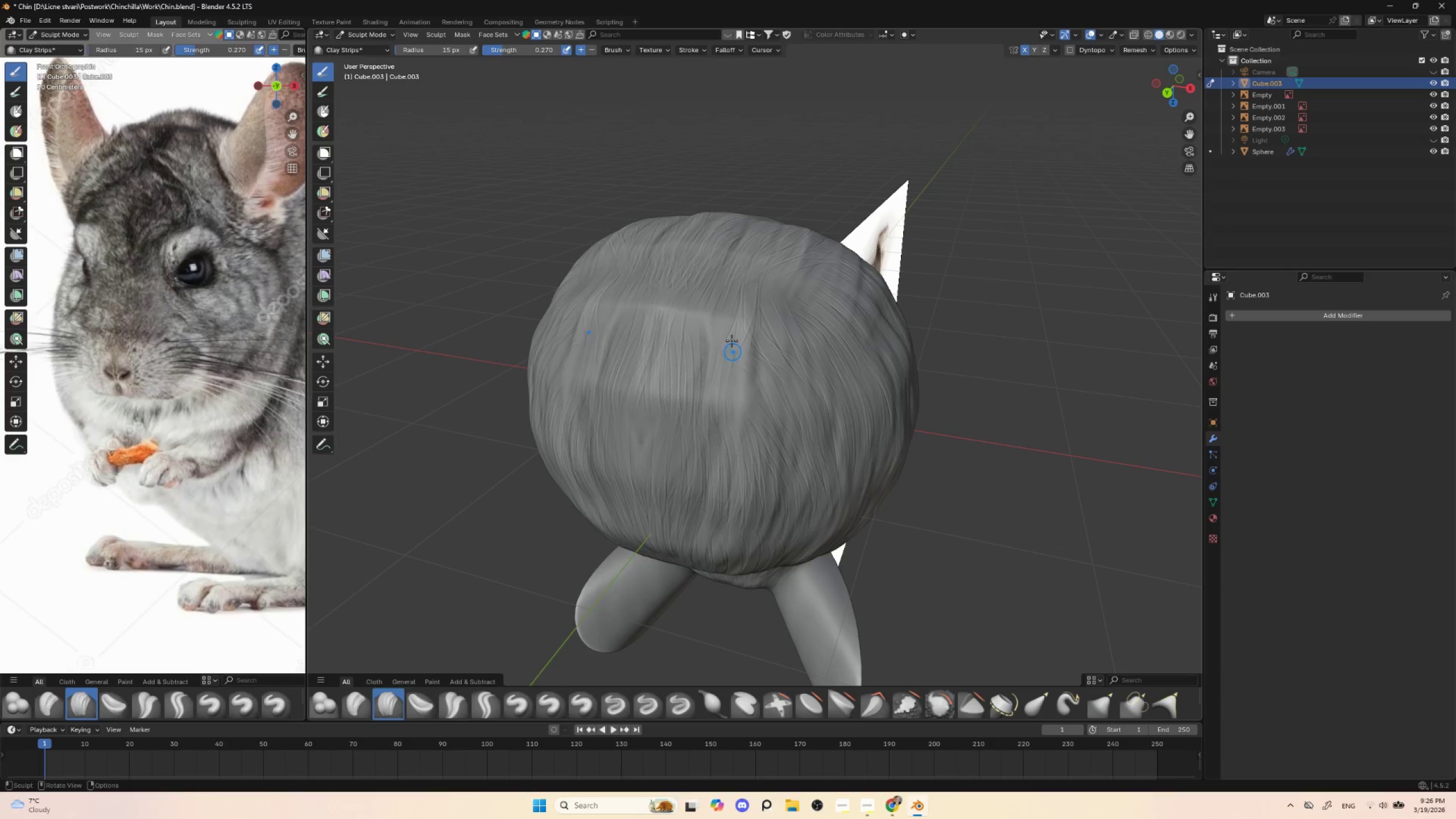 
left_click_drag(start_coordinate=[734, 288], to_coordinate=[724, 368])
 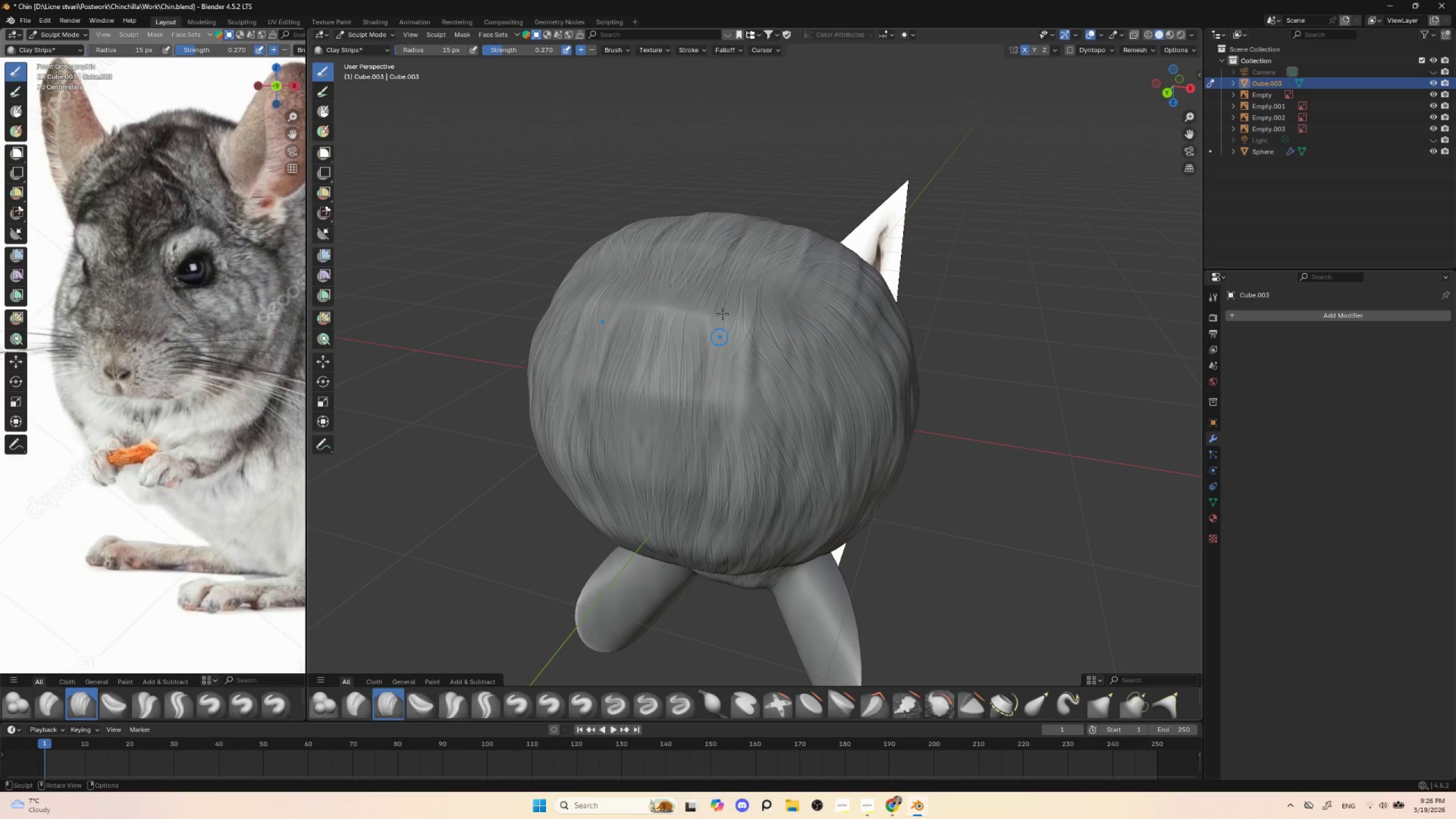 
left_click_drag(start_coordinate=[740, 286], to_coordinate=[722, 394])
 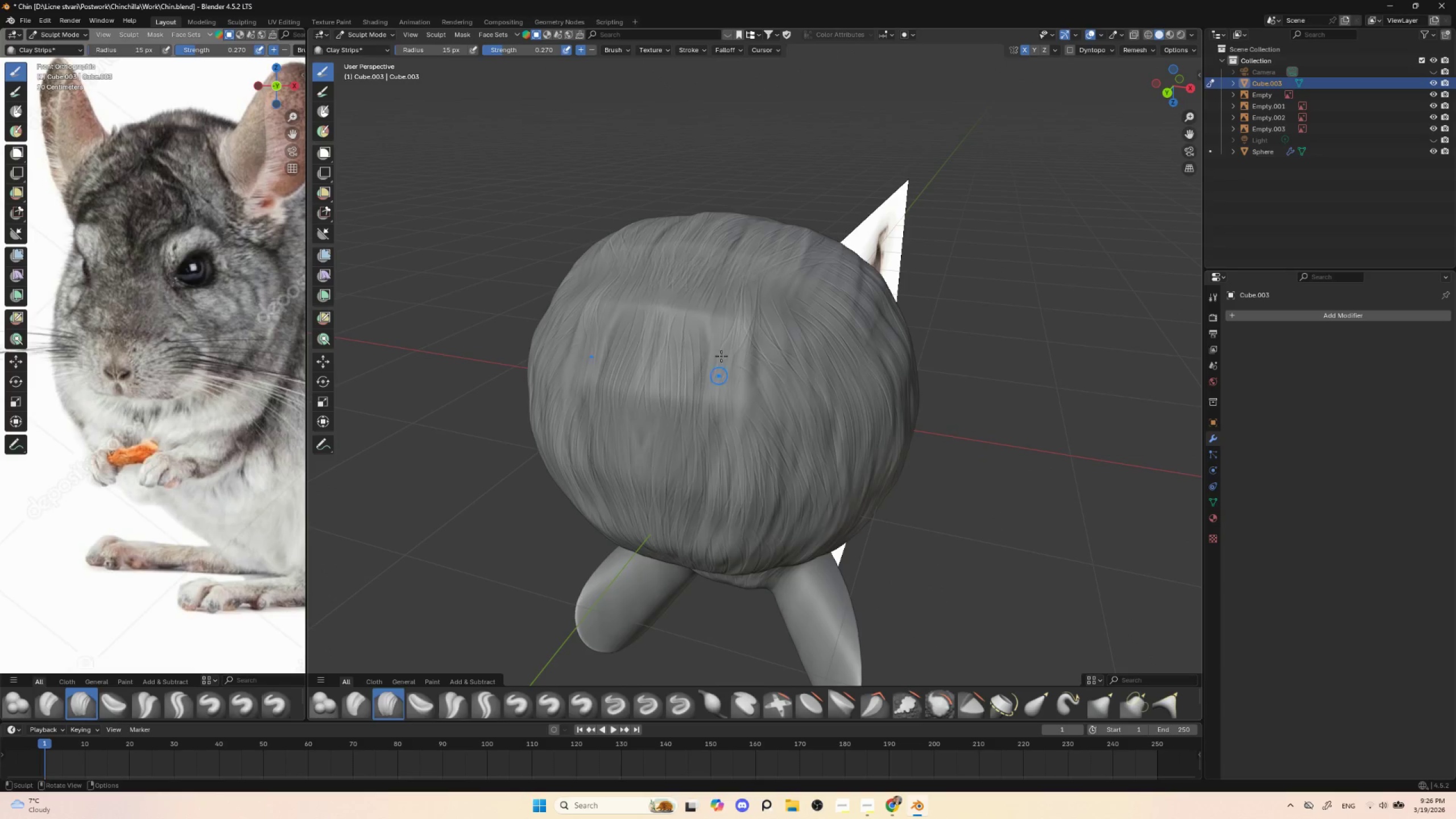 
left_click_drag(start_coordinate=[751, 311], to_coordinate=[730, 405])
 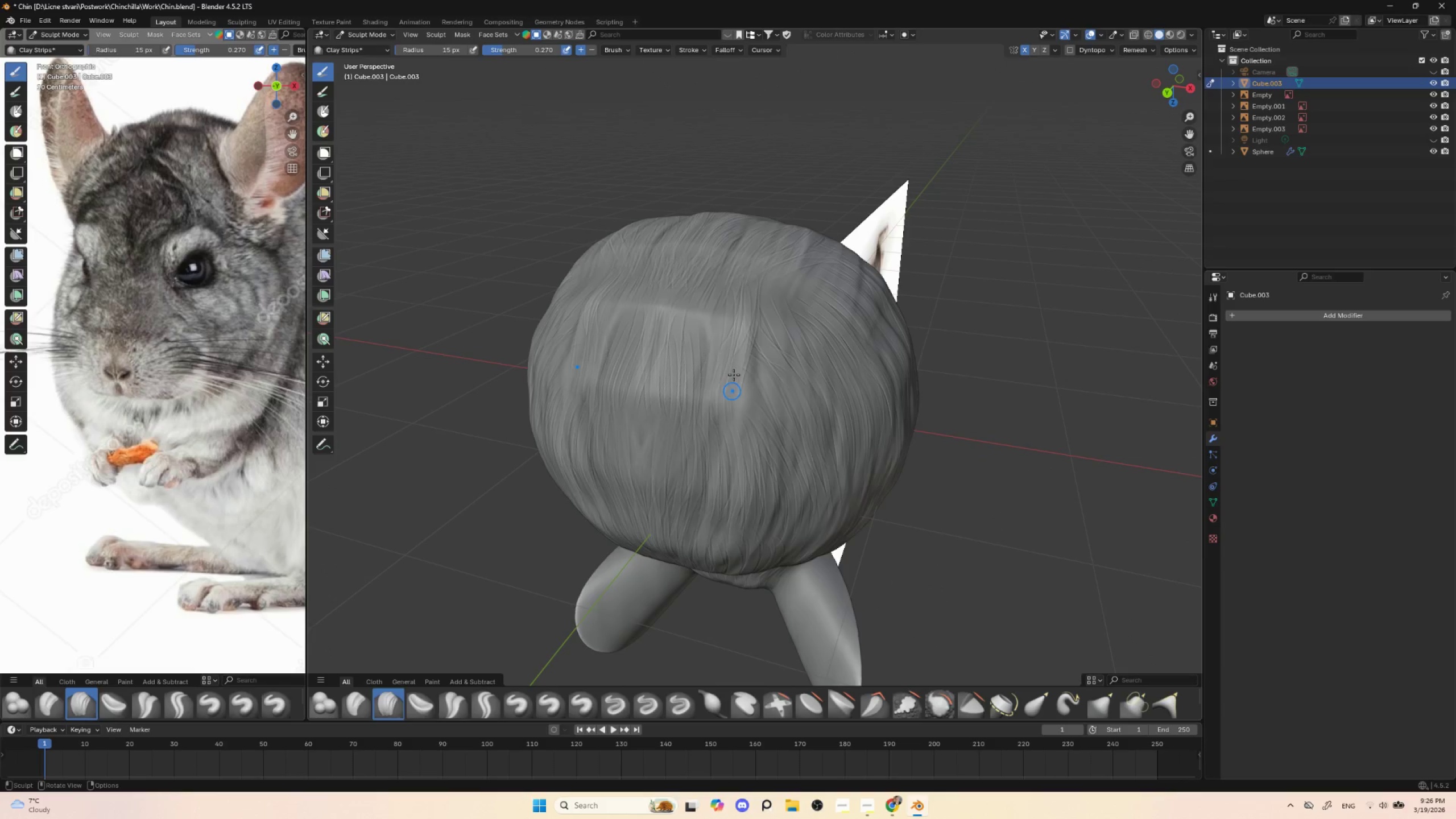 
left_click_drag(start_coordinate=[747, 330], to_coordinate=[743, 402])
 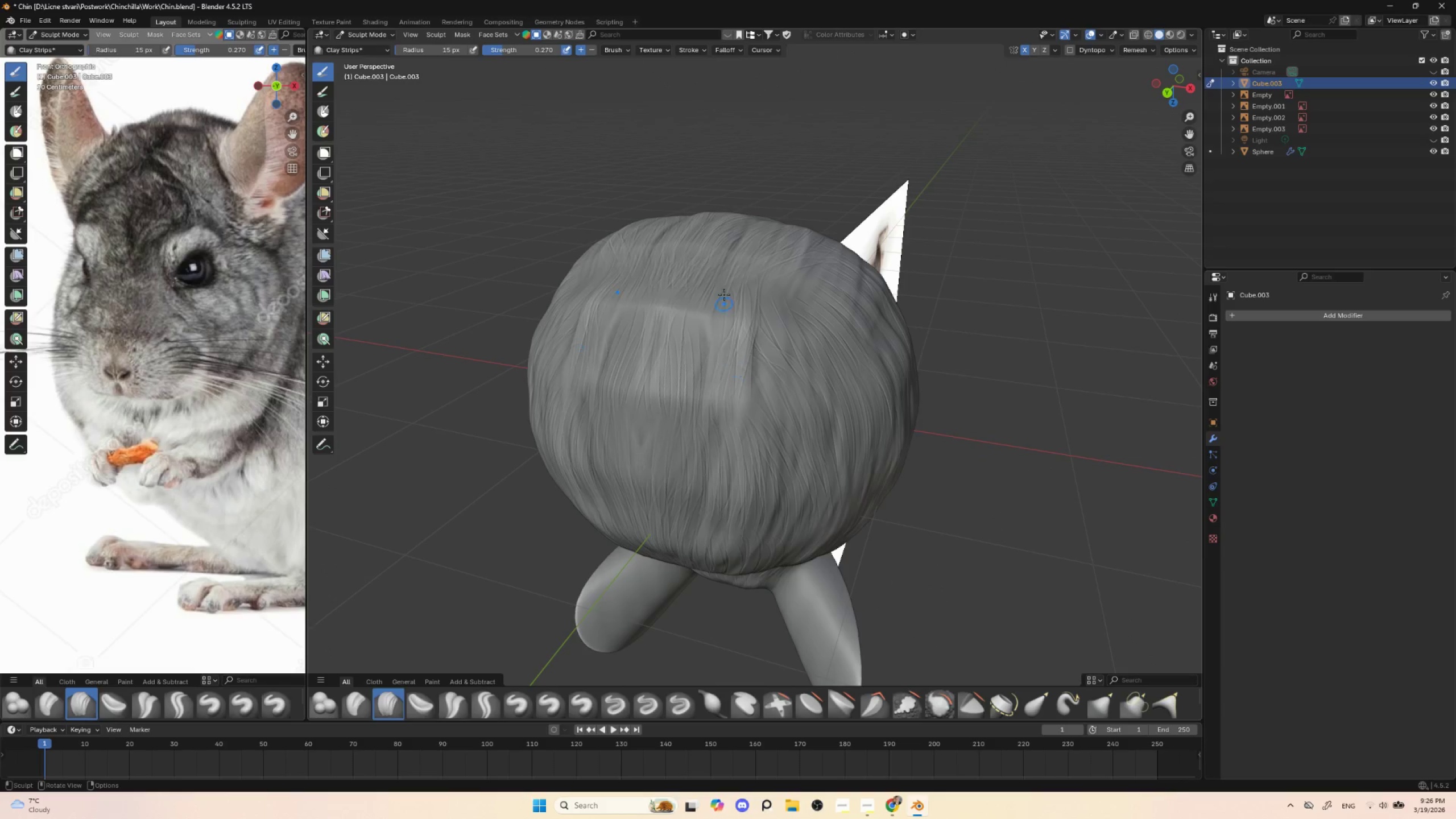 
left_click_drag(start_coordinate=[726, 279], to_coordinate=[717, 353])
 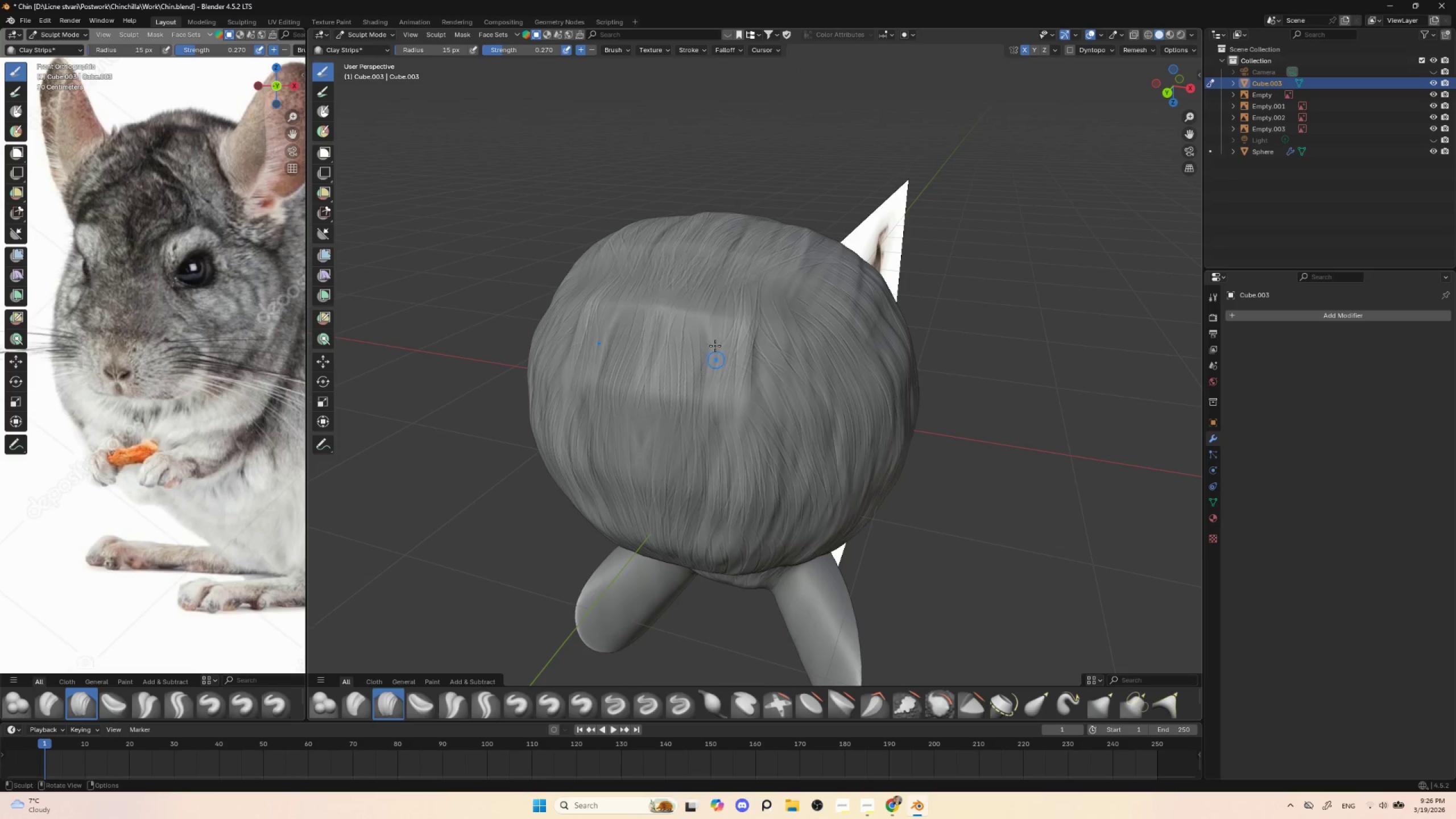 
left_click_drag(start_coordinate=[717, 274], to_coordinate=[694, 333])
 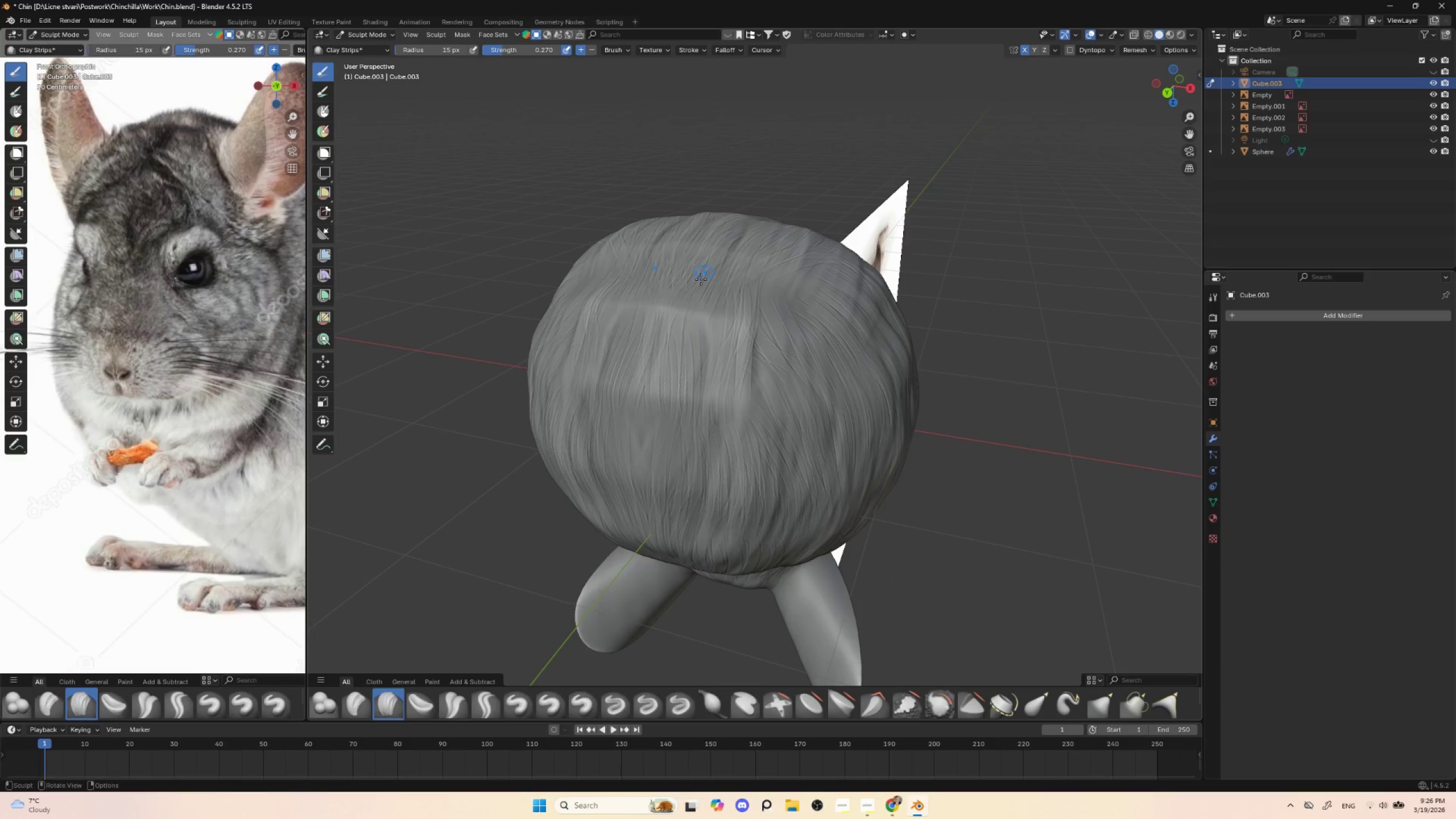 
left_click_drag(start_coordinate=[702, 277], to_coordinate=[672, 328])
 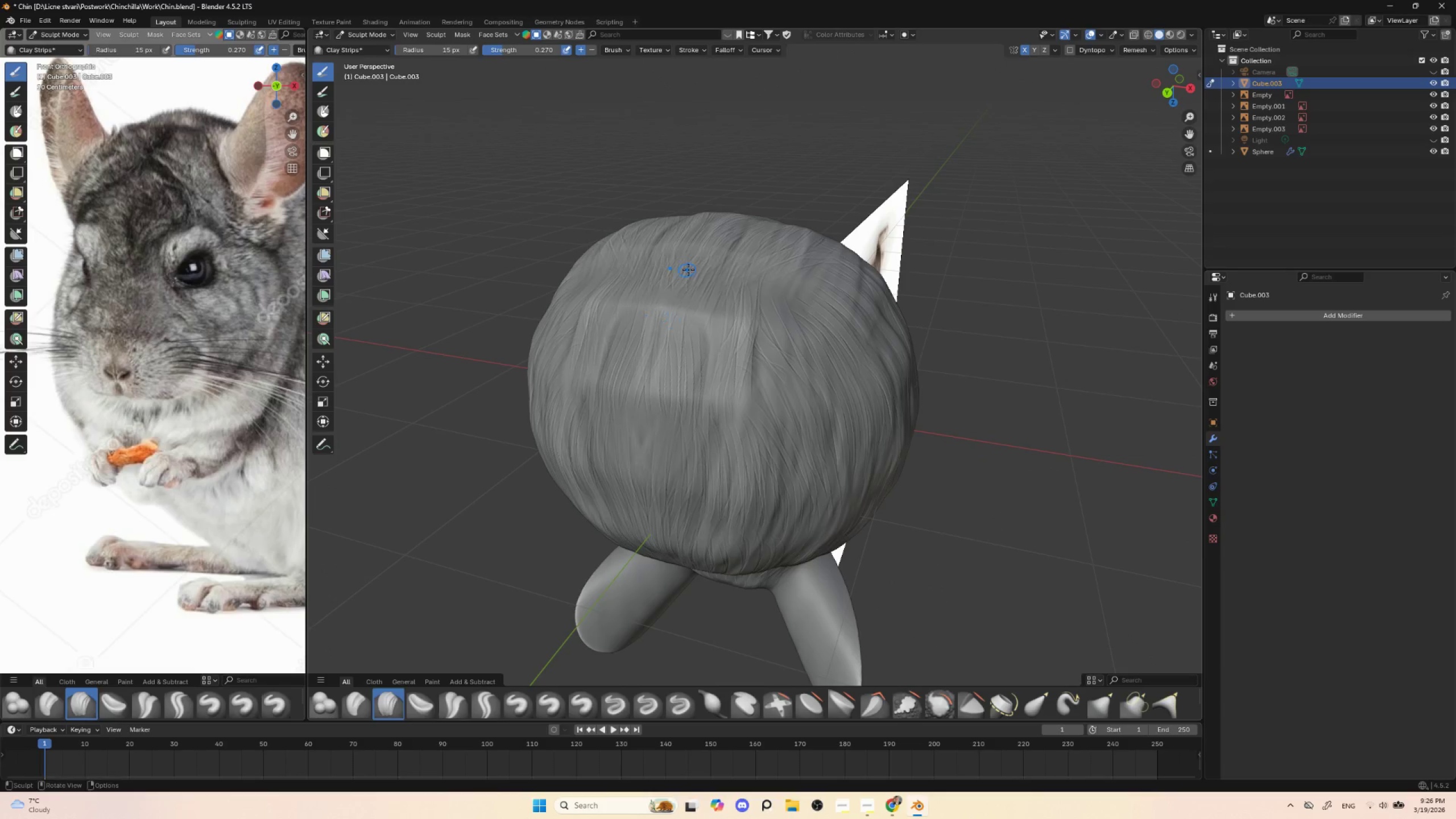 
left_click_drag(start_coordinate=[686, 276], to_coordinate=[652, 328])
 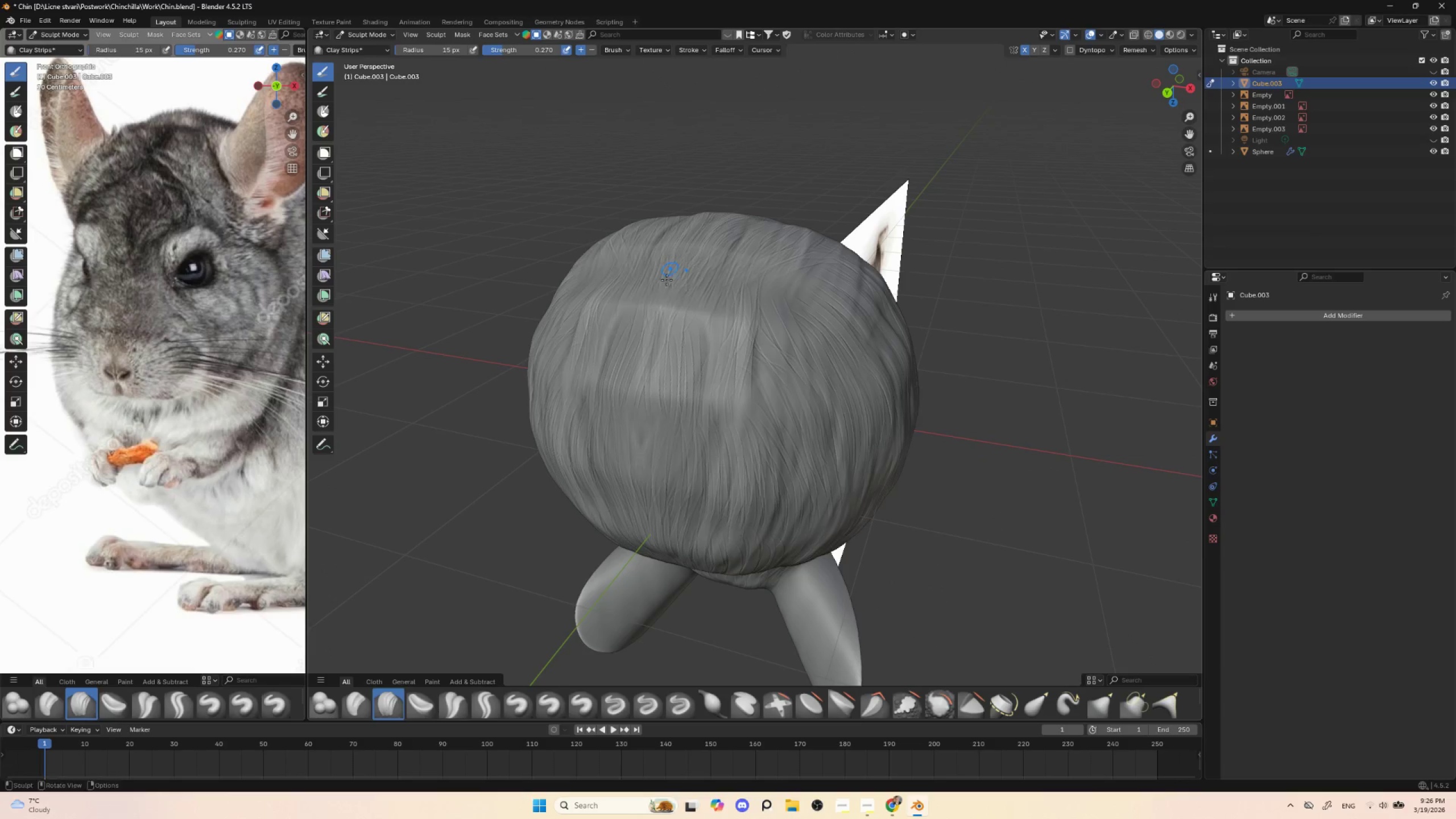 
left_click_drag(start_coordinate=[664, 284], to_coordinate=[646, 316])
 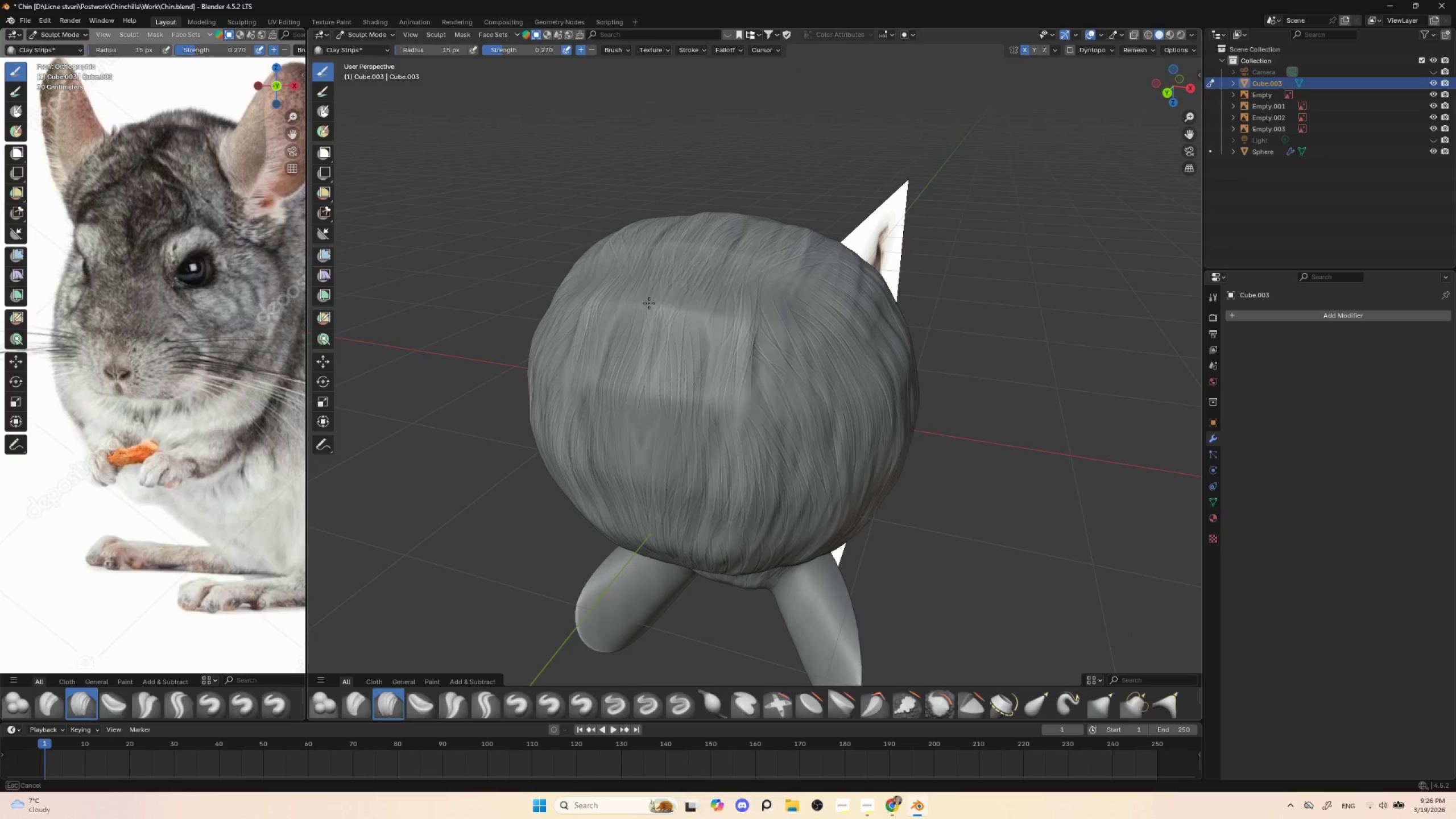 
left_click_drag(start_coordinate=[653, 279], to_coordinate=[621, 308])
 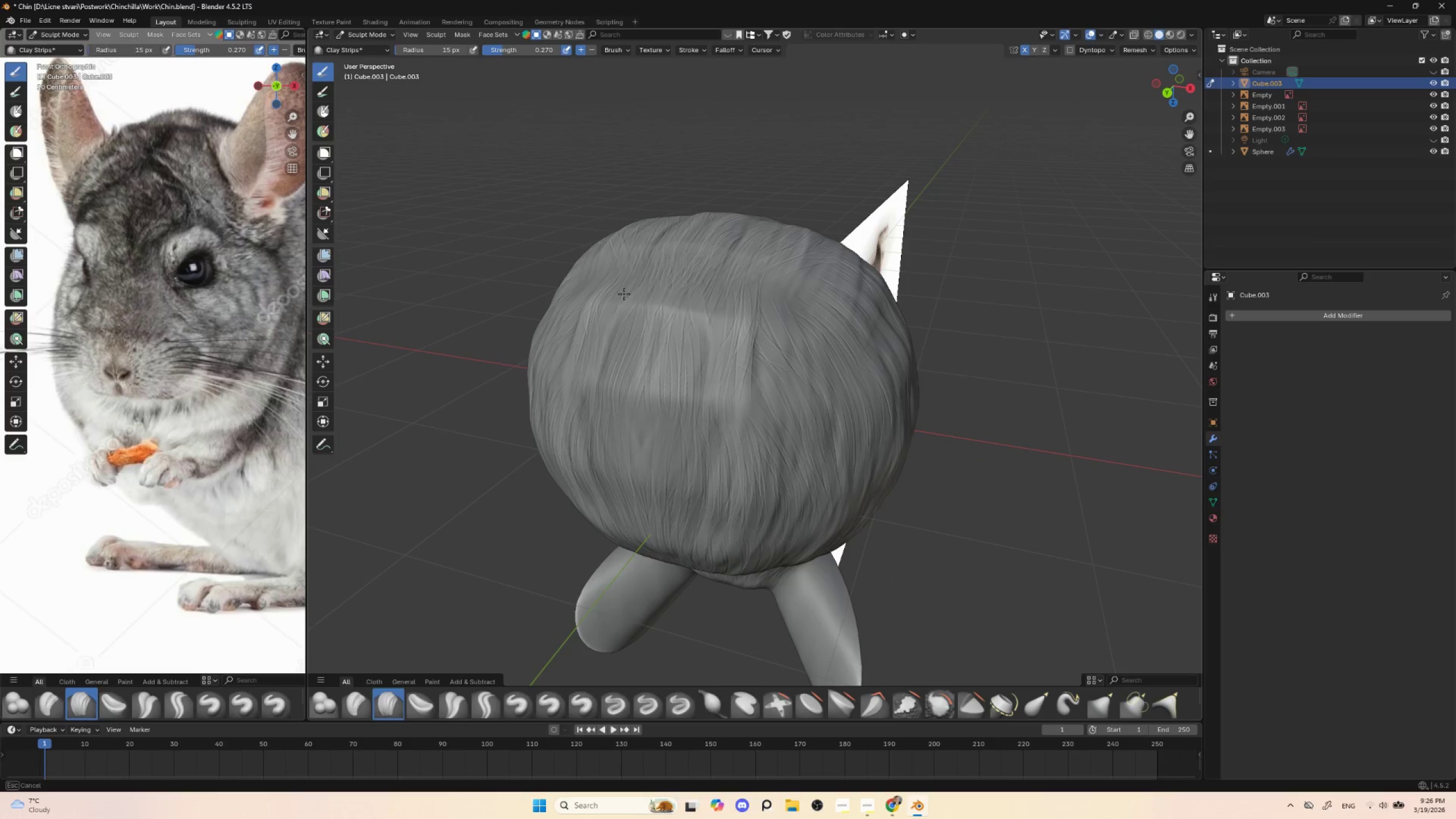 
left_click_drag(start_coordinate=[626, 275], to_coordinate=[592, 350])
 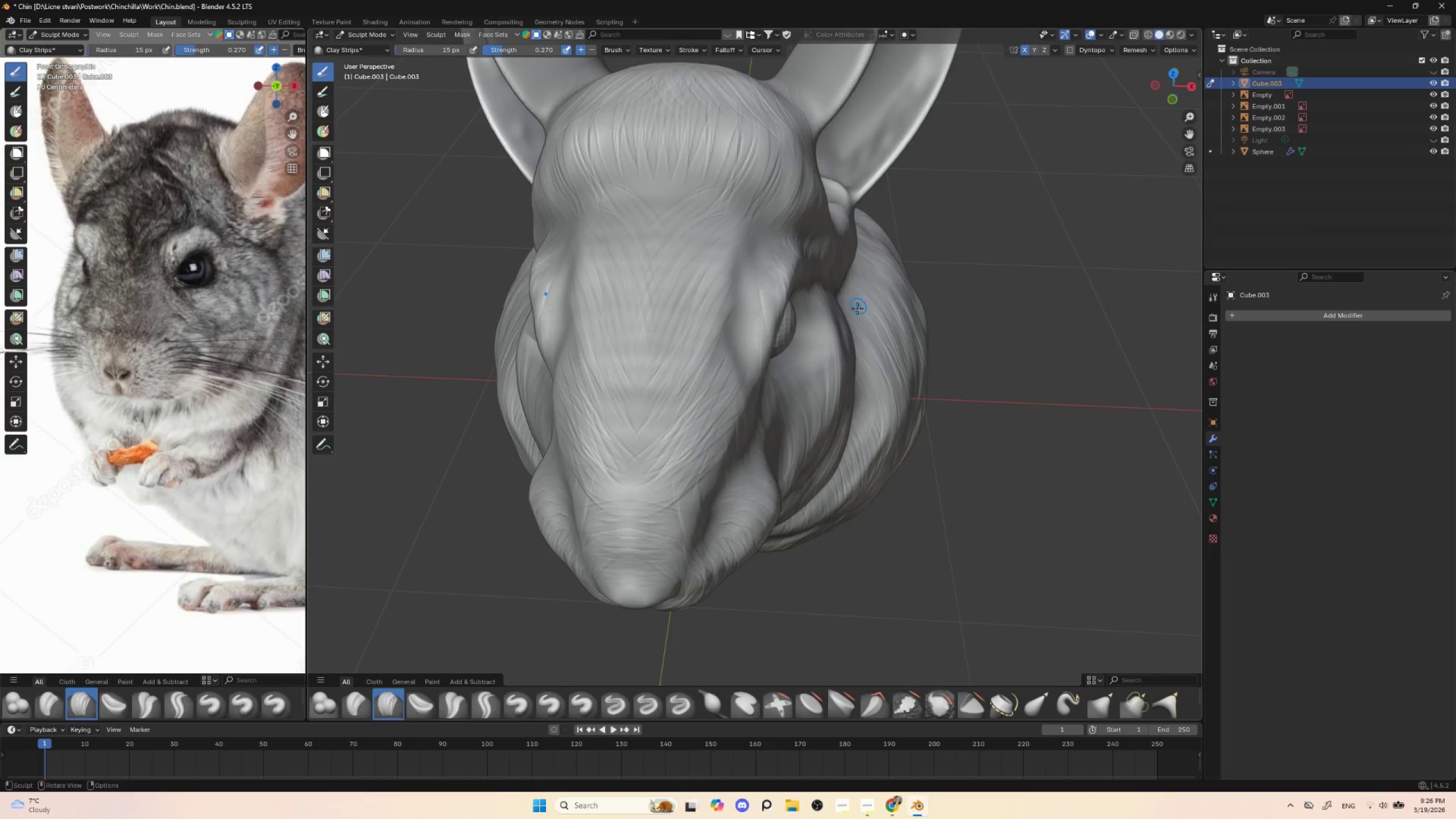 
hold_key(key=AltLeft, duration=0.34)
 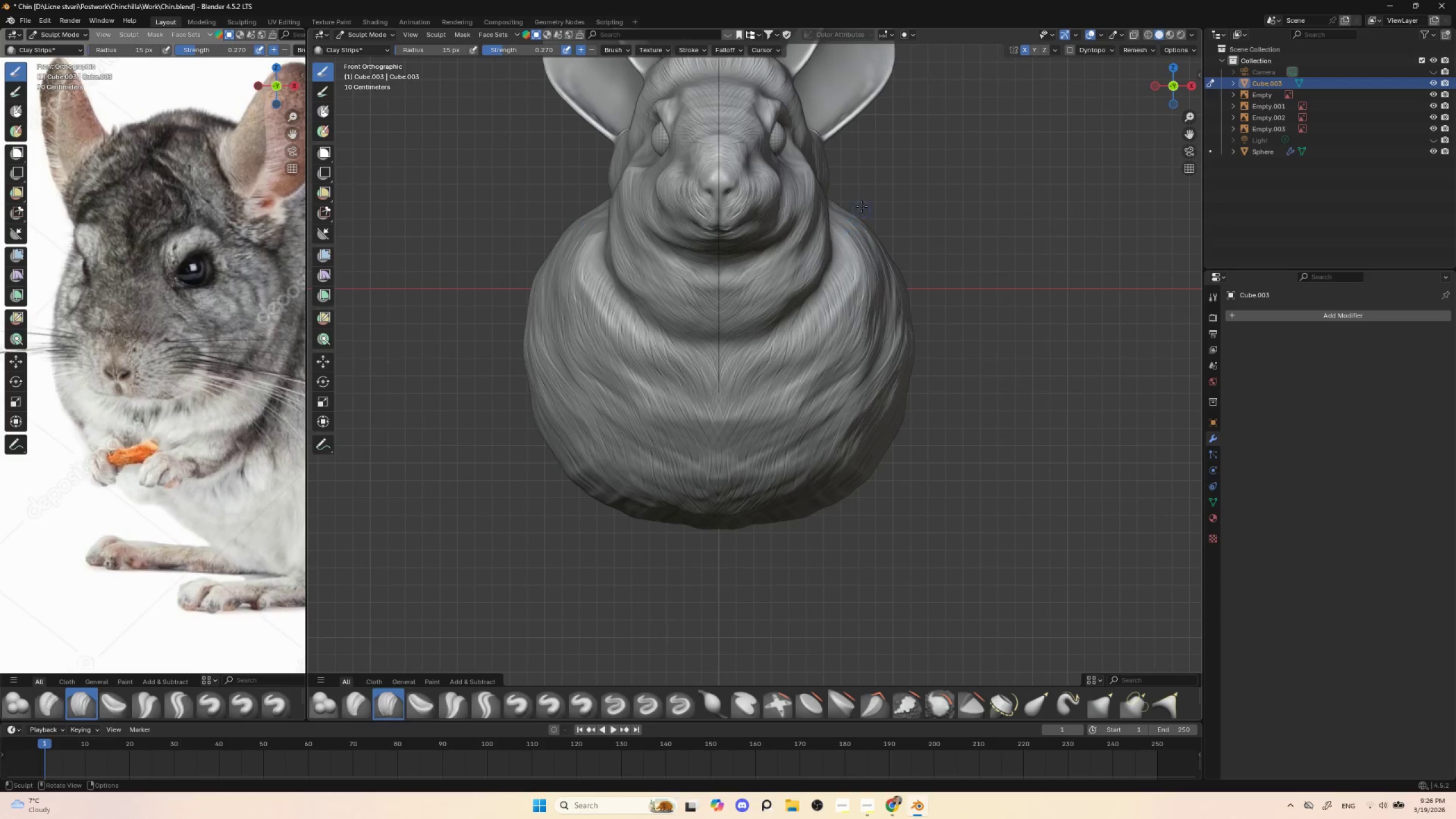 
hold_key(key=ShiftLeft, duration=0.48)
 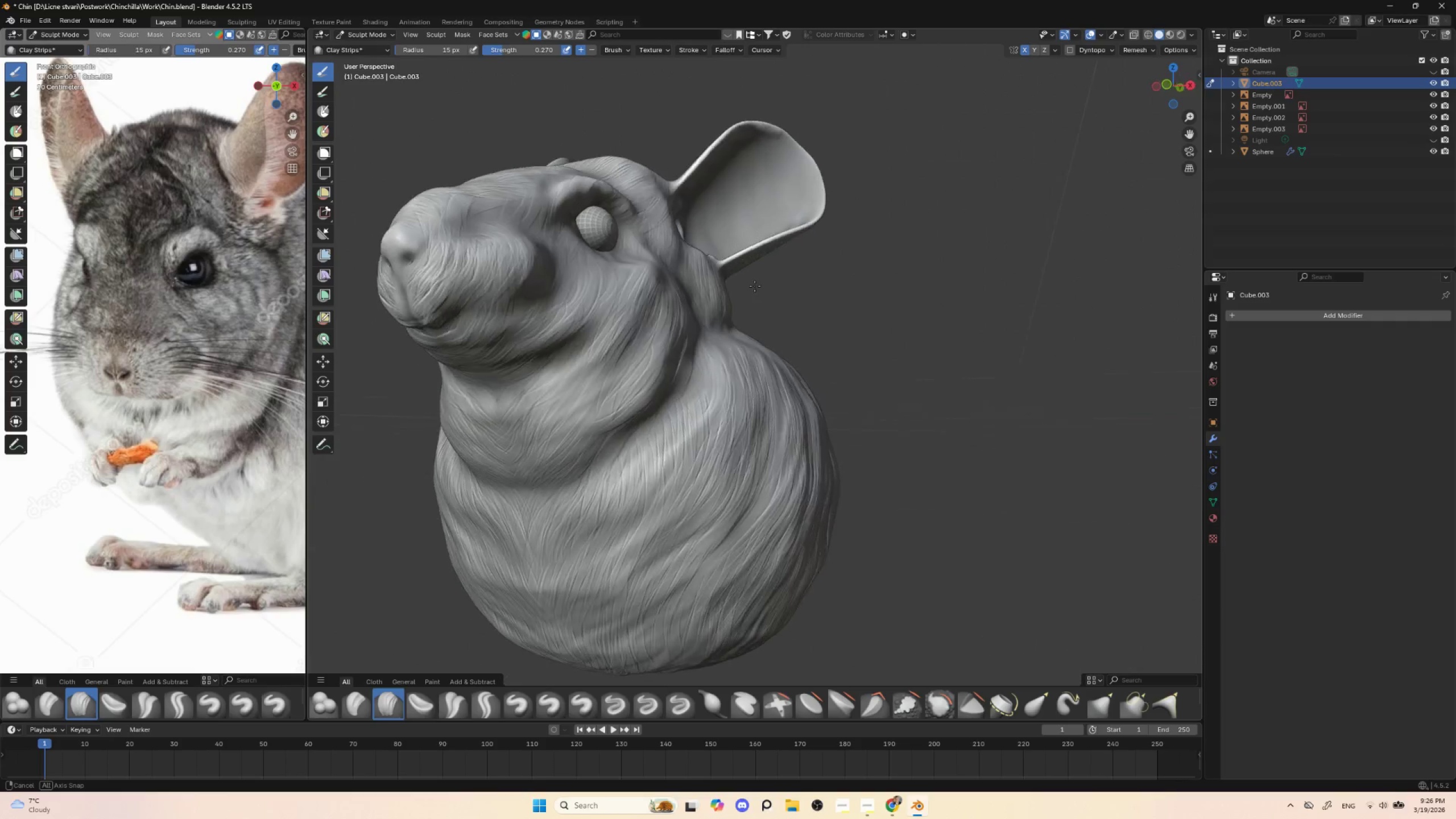 
key(Control+ControlLeft)
 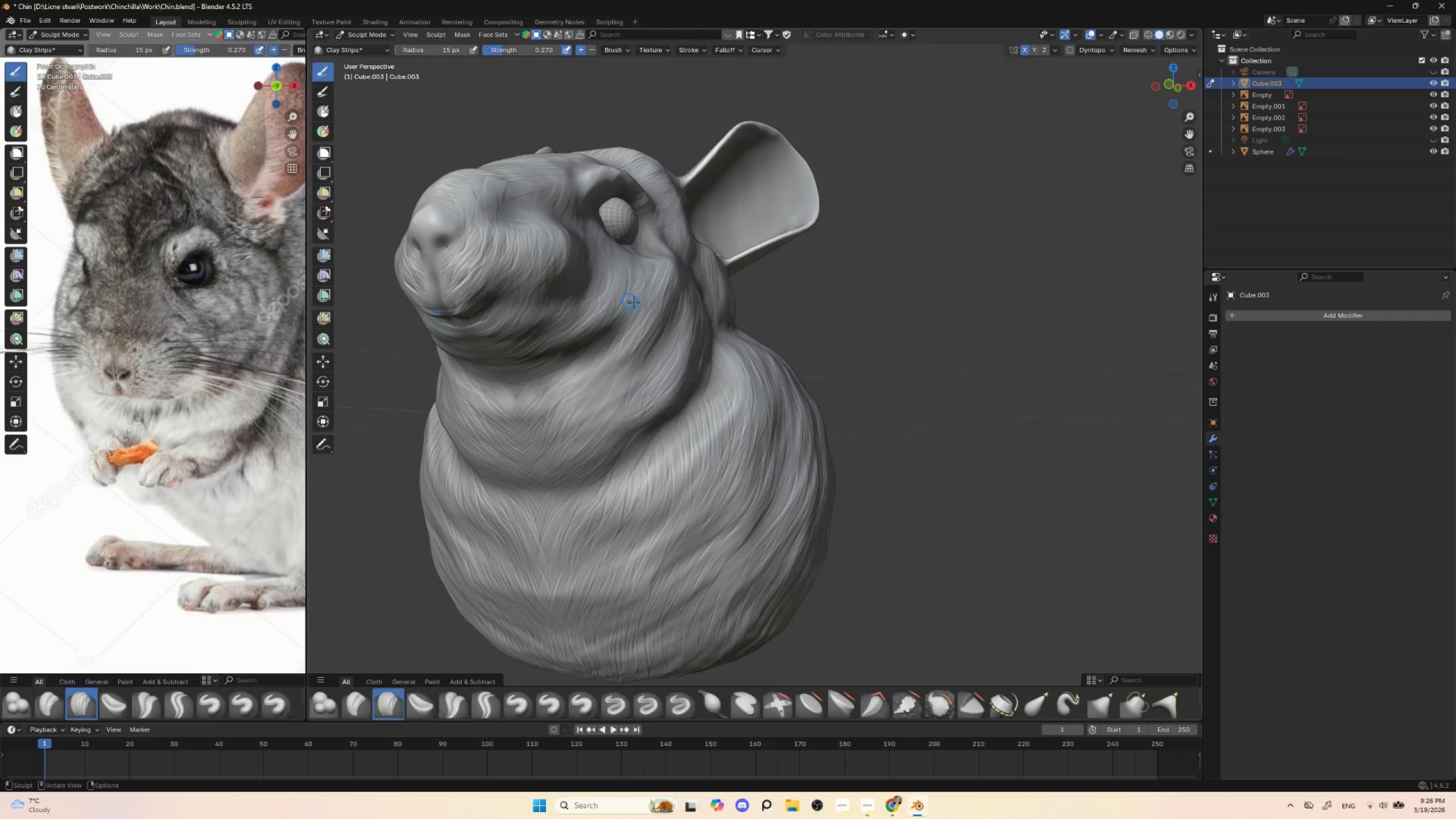 
hold_key(key=ShiftLeft, duration=0.45)
 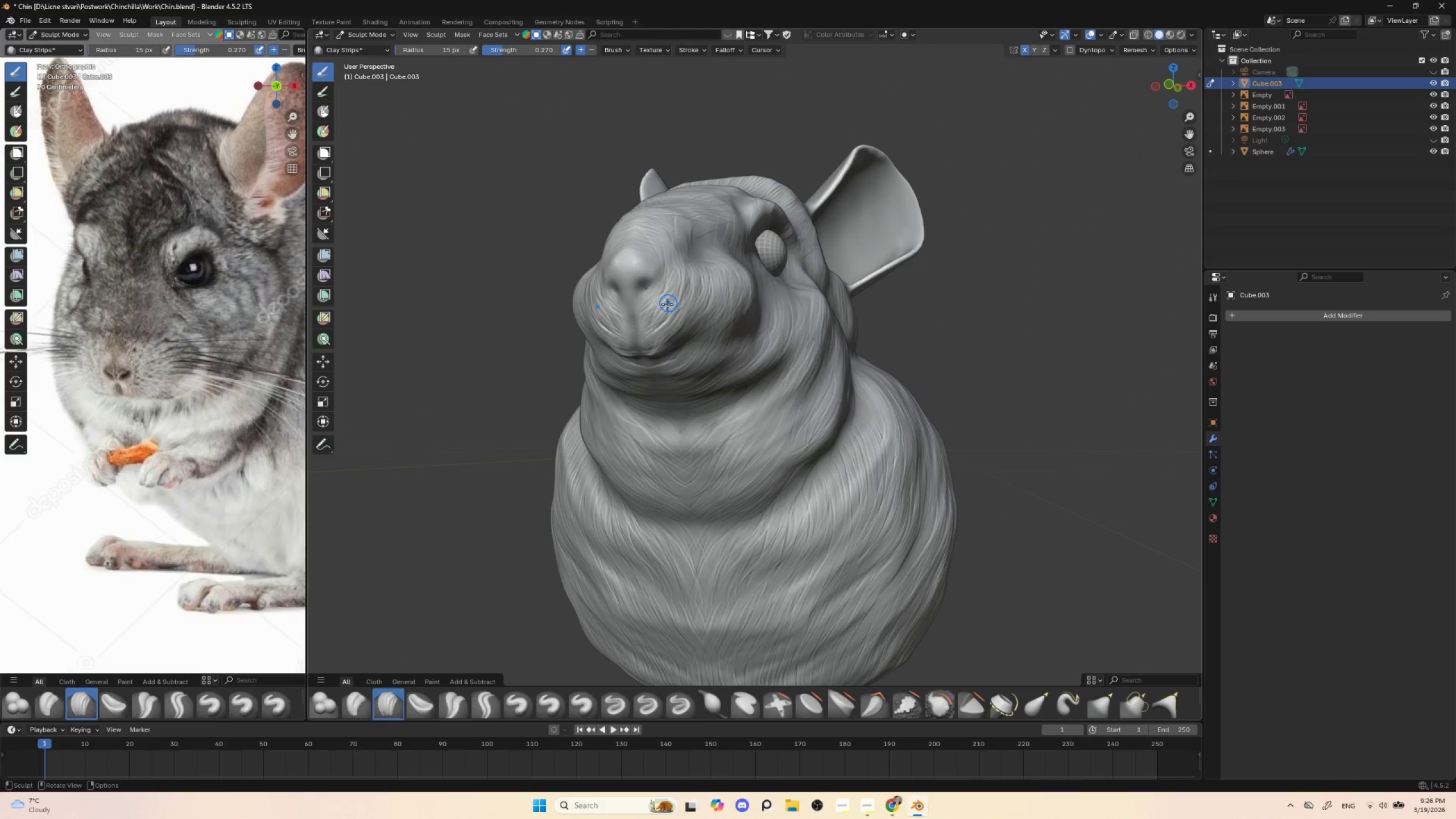 
left_click_drag(start_coordinate=[651, 308], to_coordinate=[667, 301])
 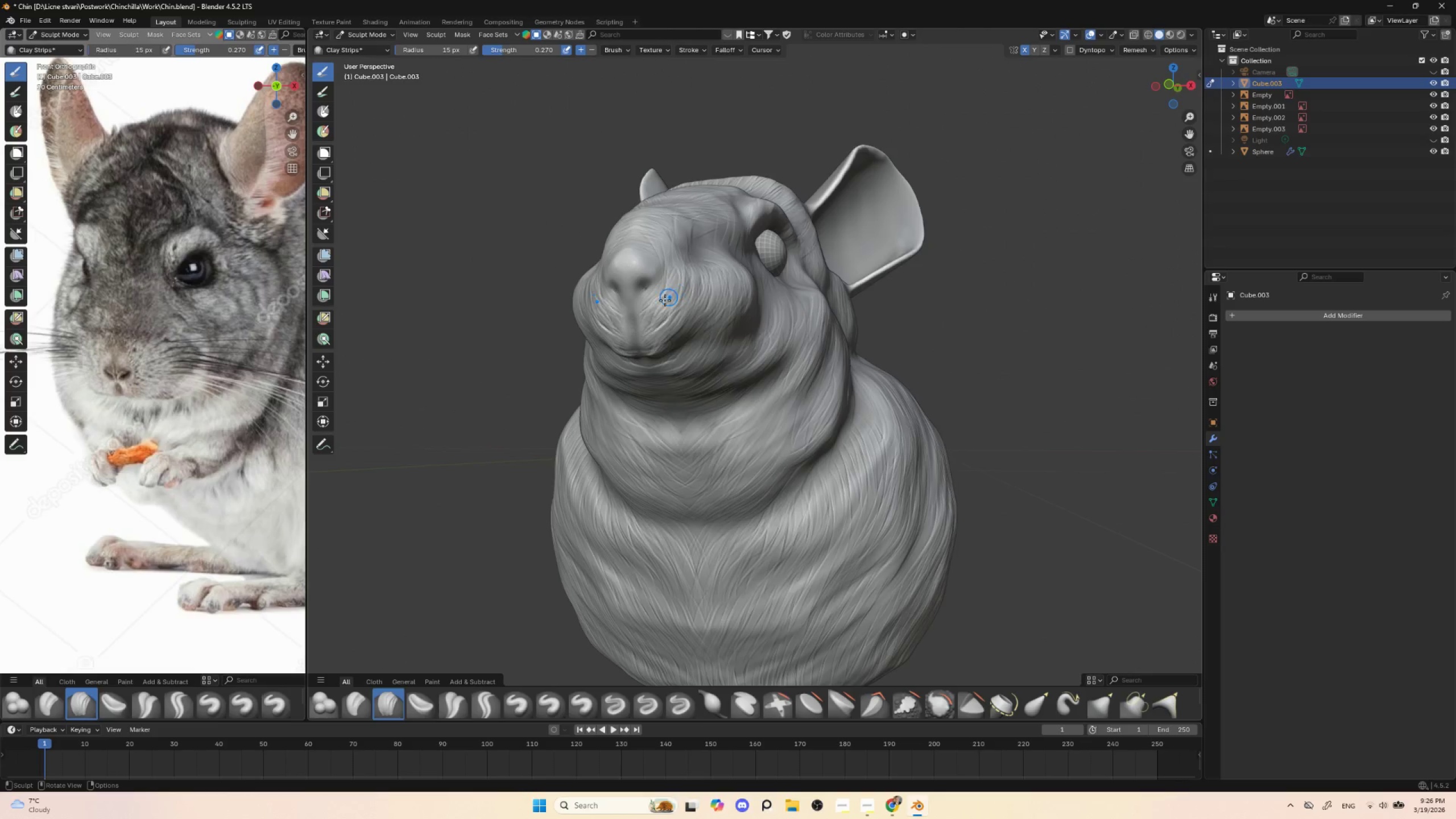 
left_click_drag(start_coordinate=[648, 311], to_coordinate=[674, 286])
 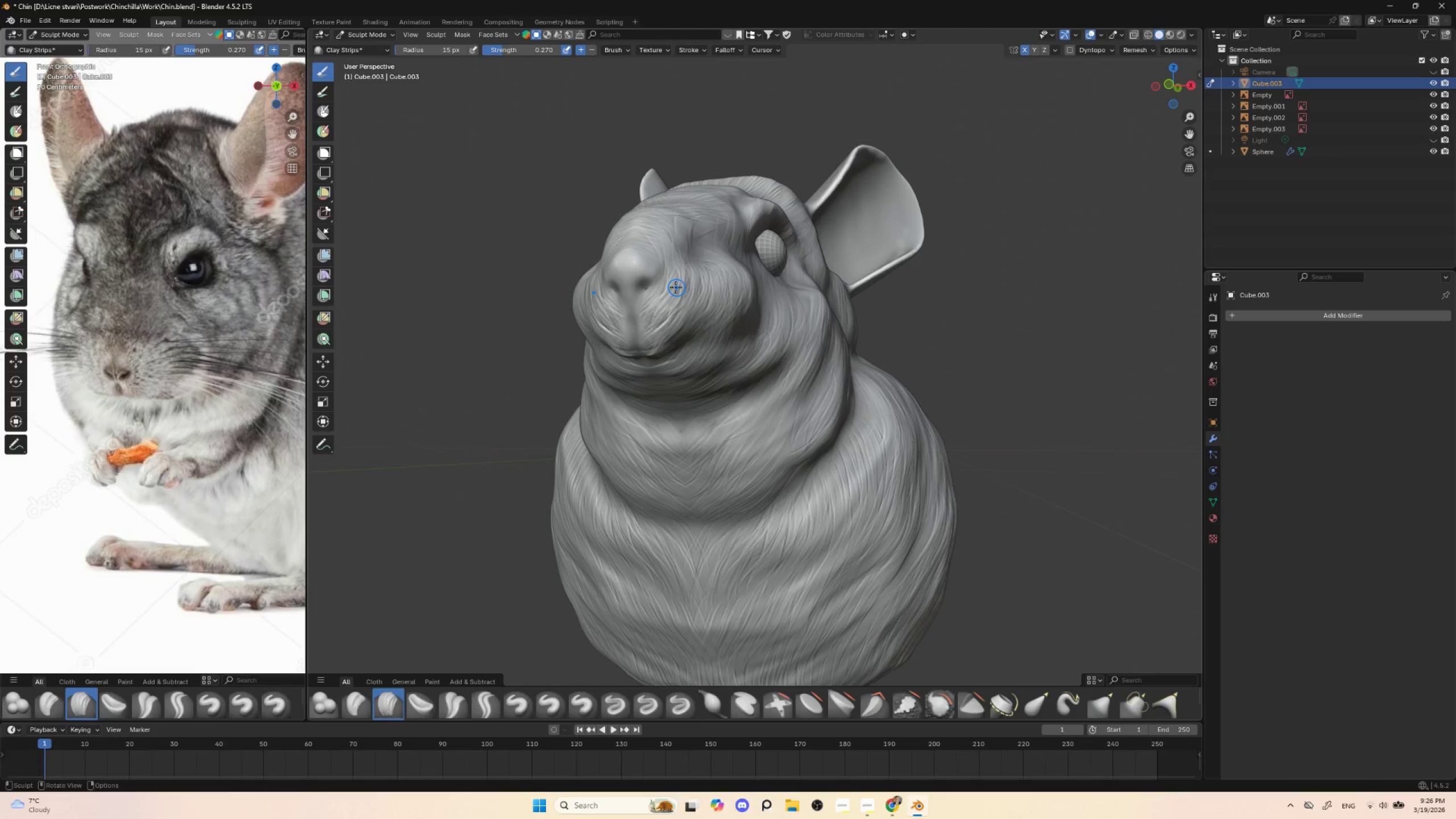 
left_click_drag(start_coordinate=[675, 286], to_coordinate=[656, 311])
 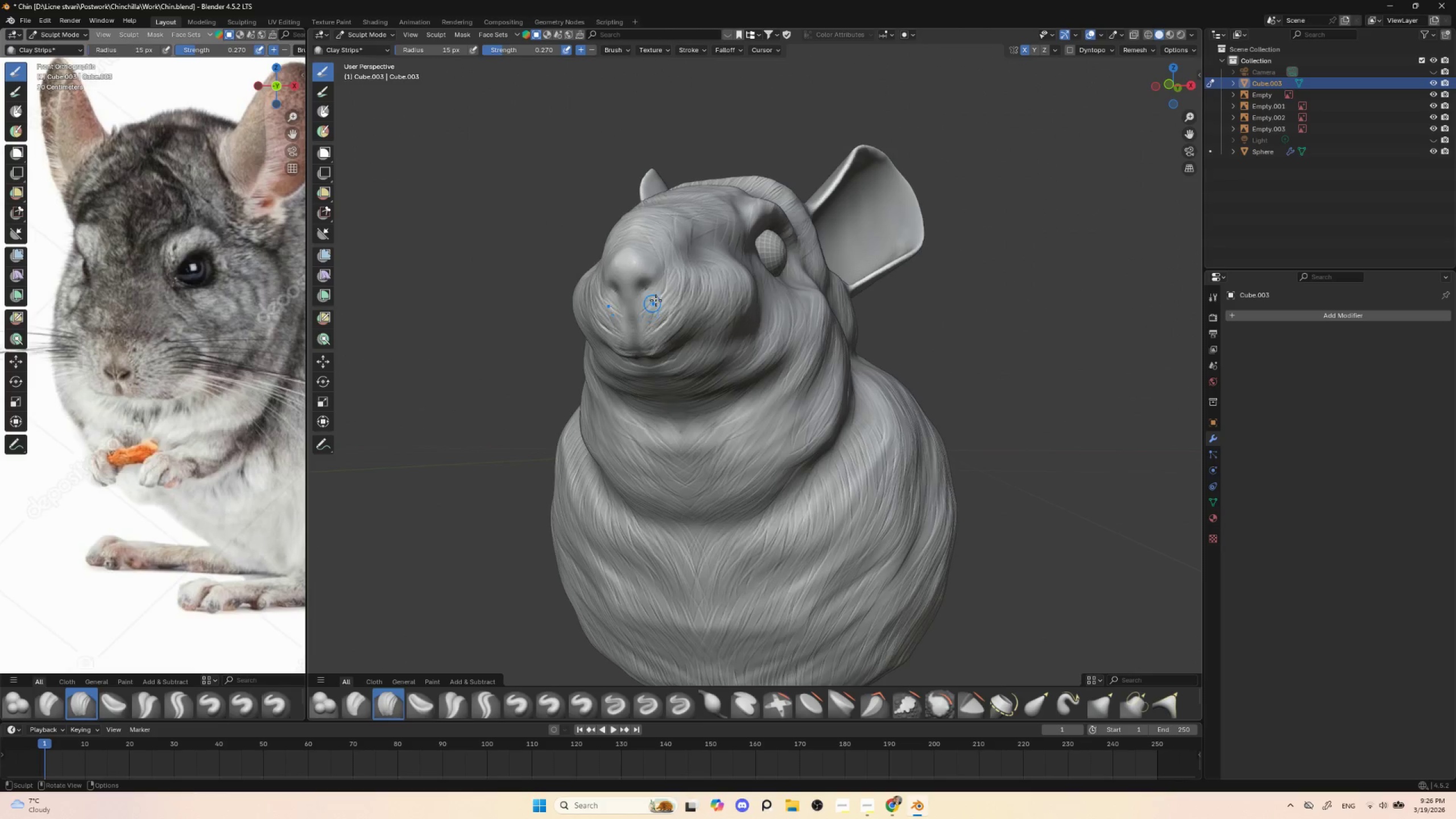 
left_click_drag(start_coordinate=[665, 292], to_coordinate=[645, 308])
 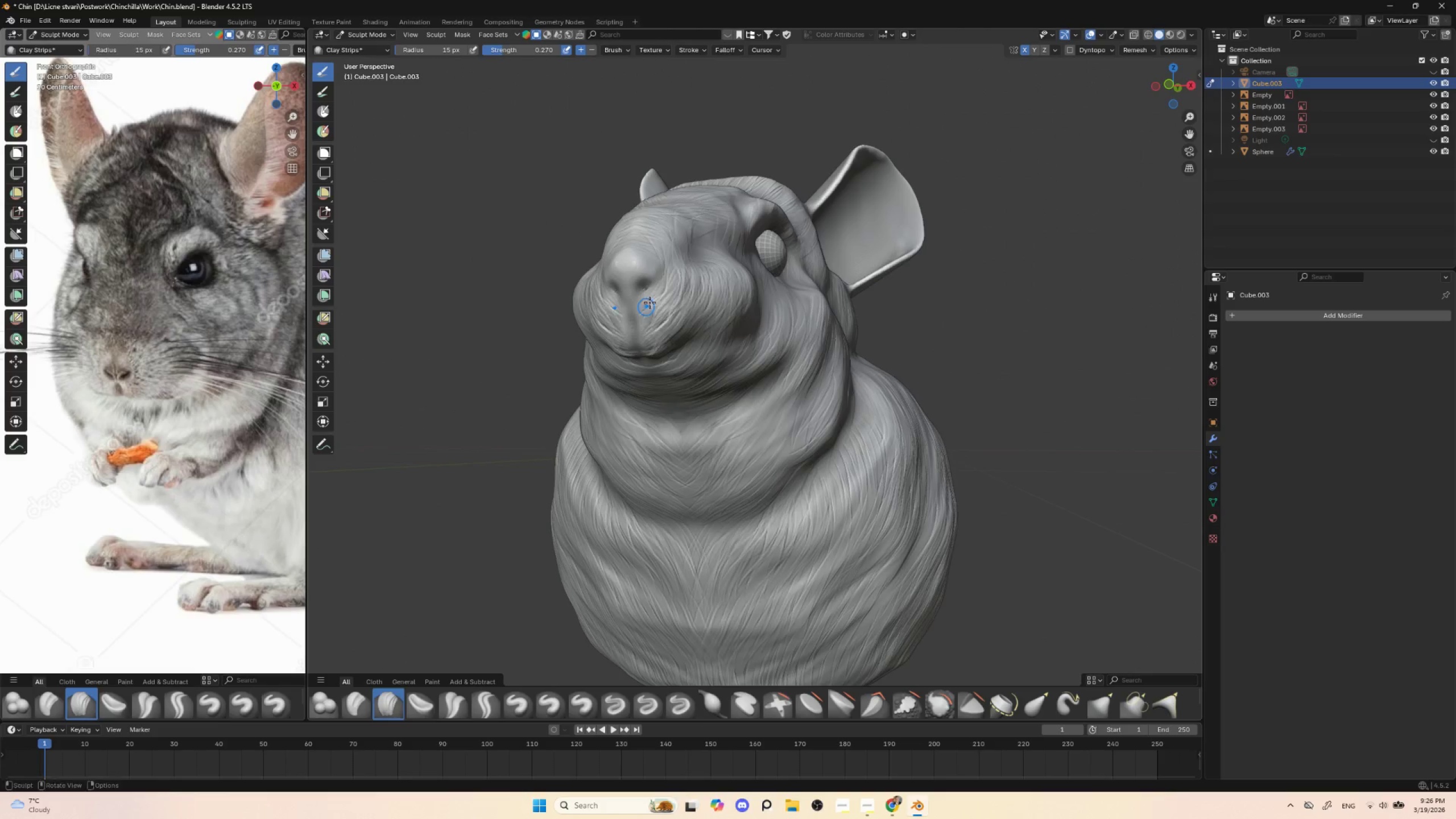 
left_click_drag(start_coordinate=[660, 296], to_coordinate=[642, 307])
 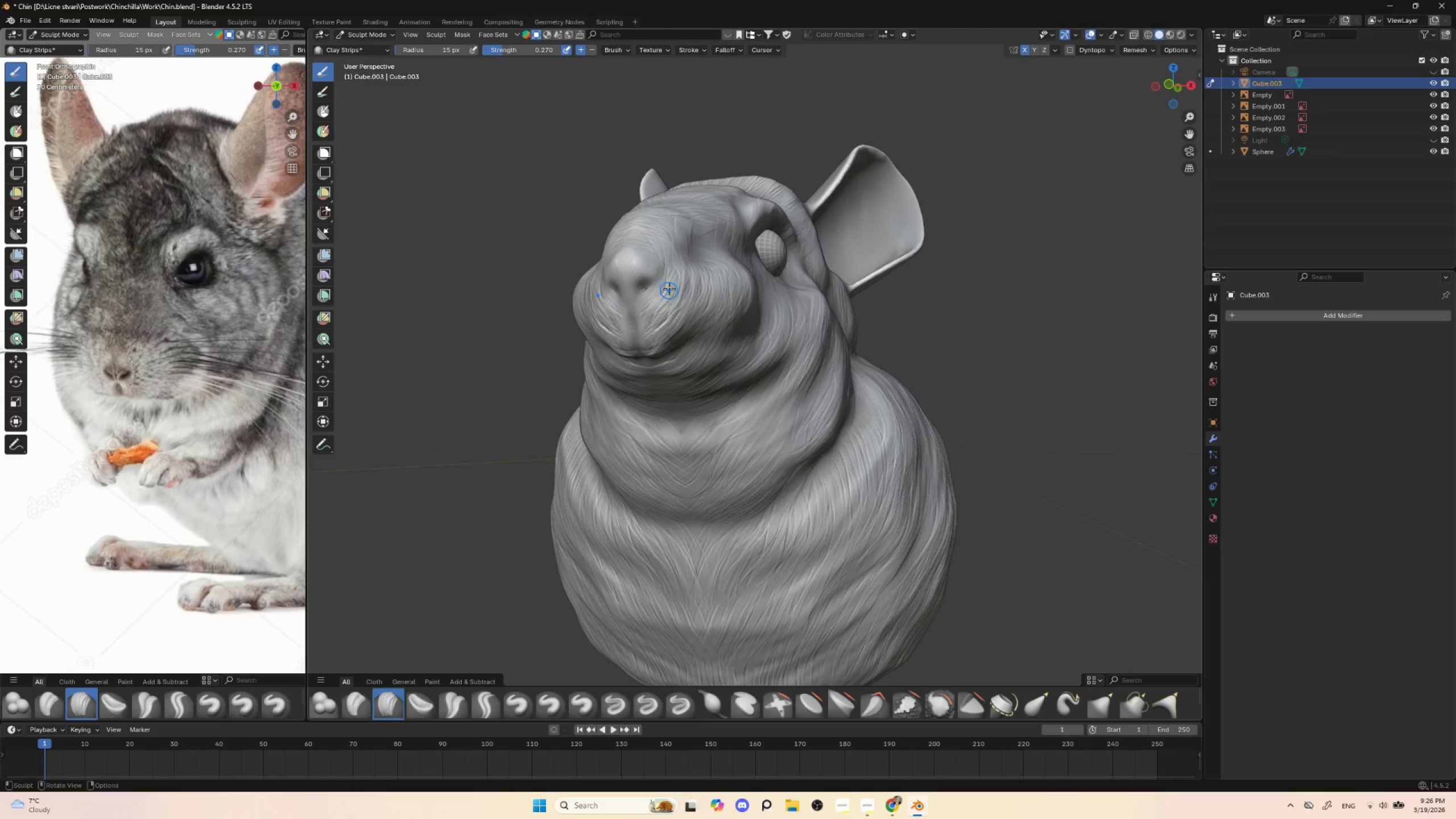 
left_click_drag(start_coordinate=[671, 285], to_coordinate=[650, 303])
 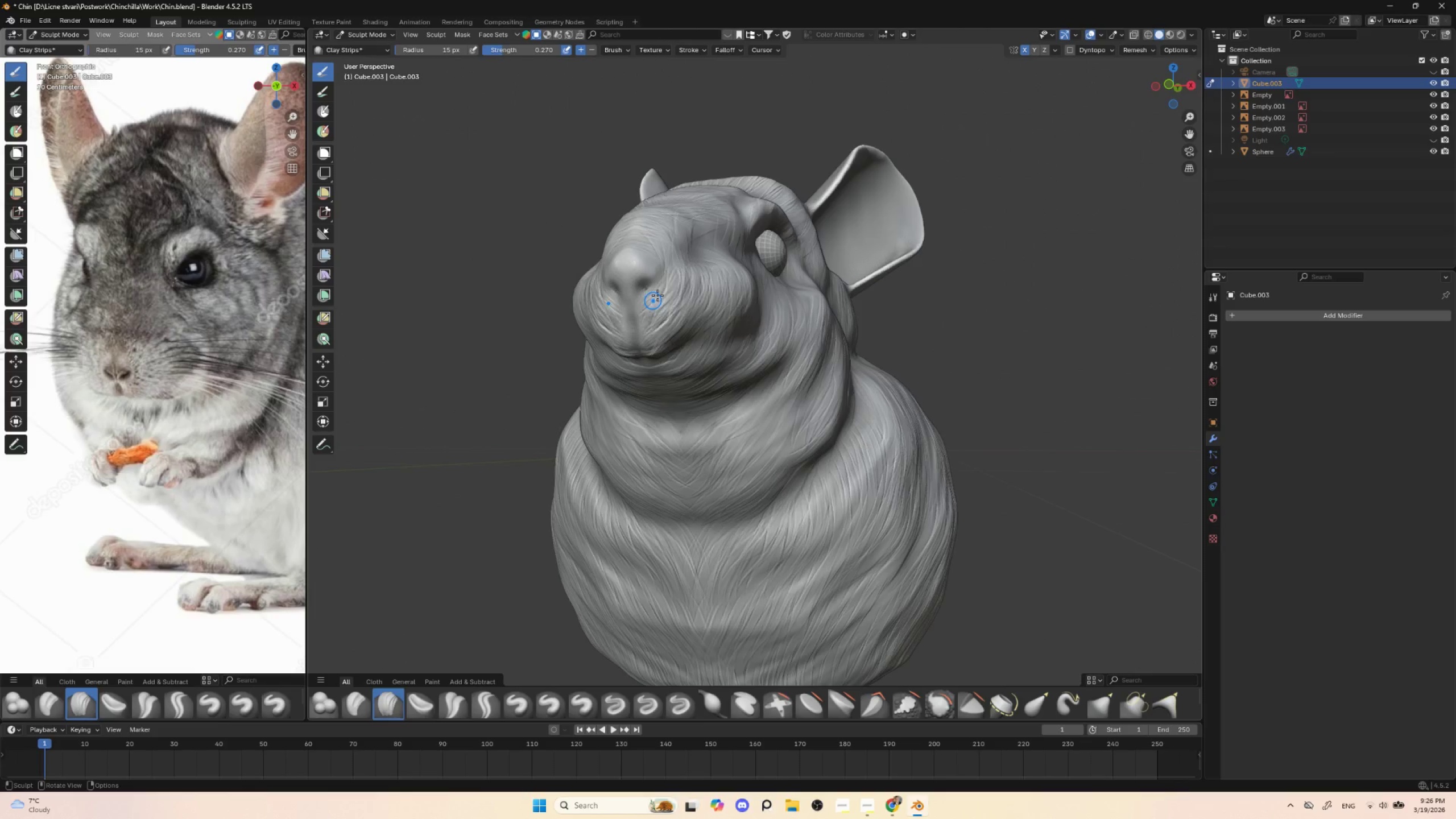 
left_click_drag(start_coordinate=[660, 292], to_coordinate=[654, 298])
 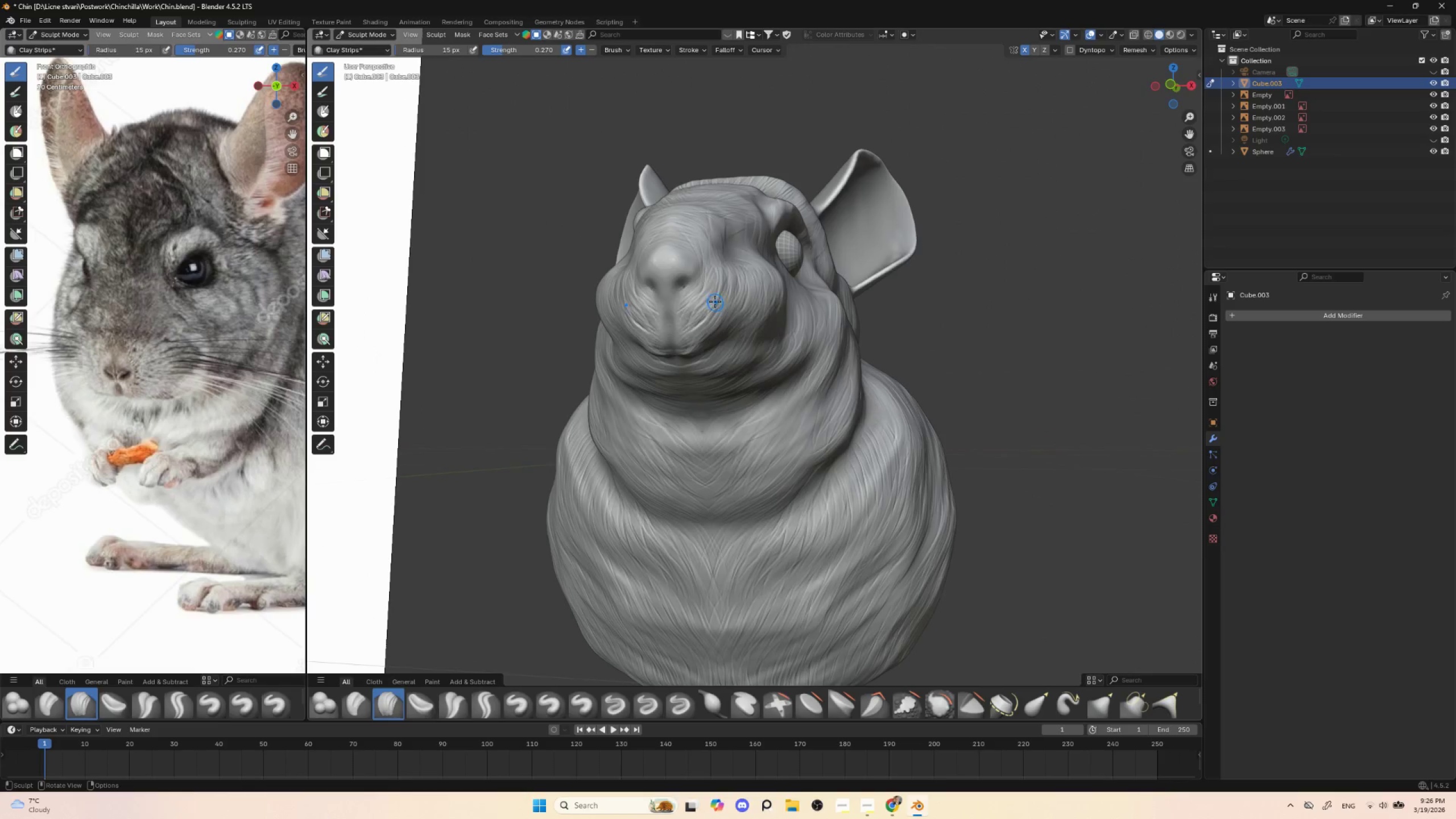 
key(BracketLeft)
 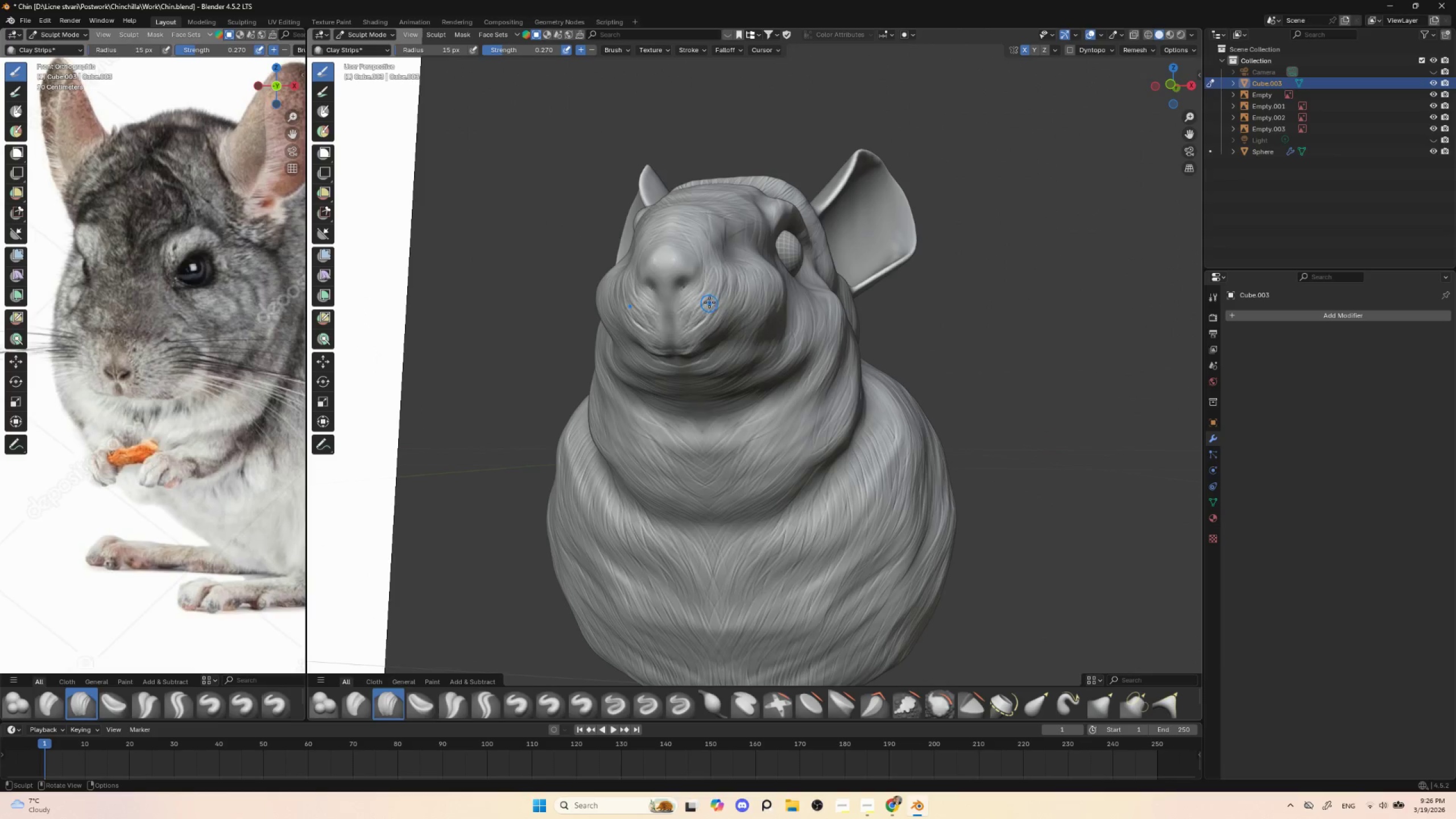 
key(BracketLeft)
 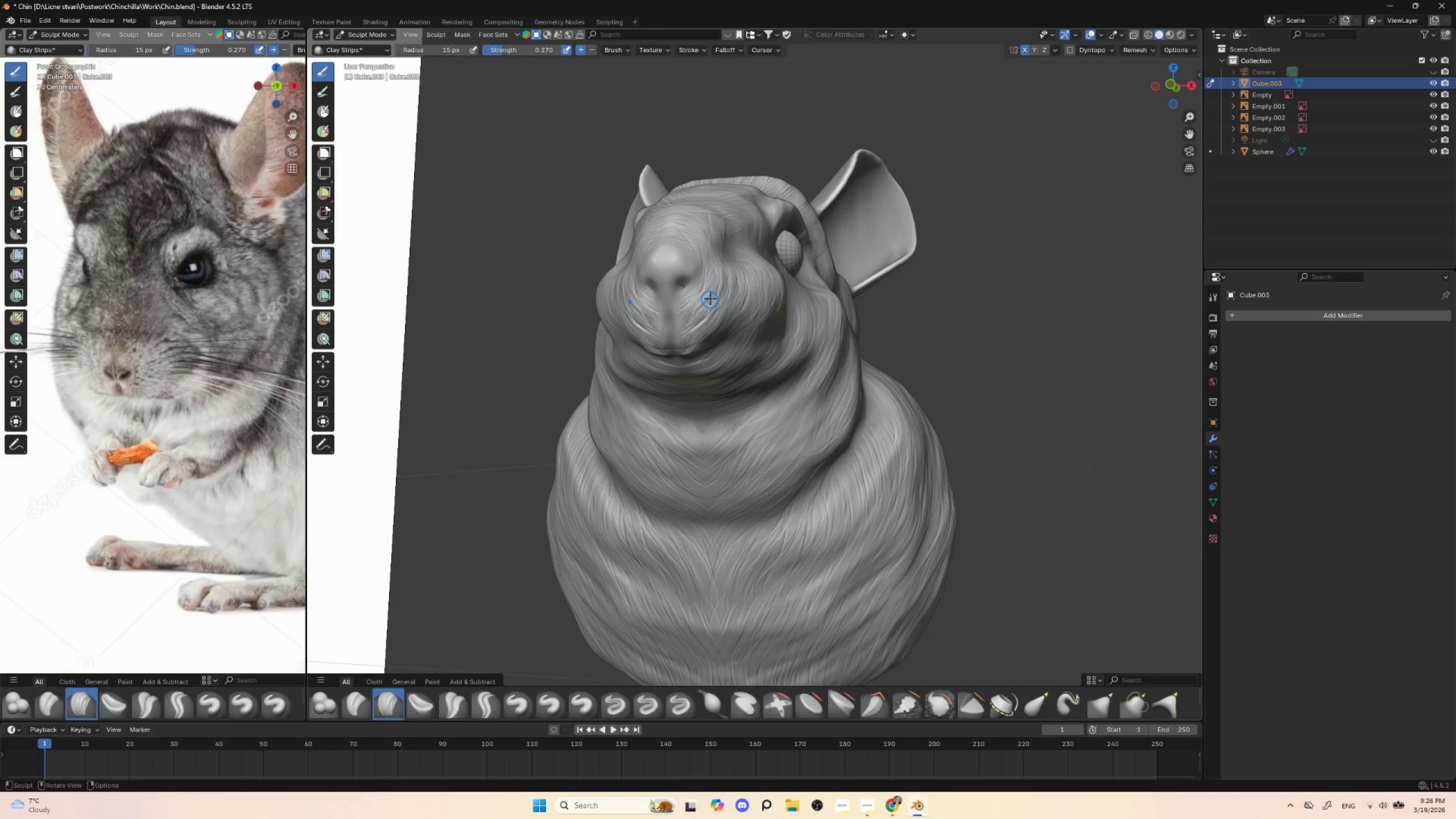 
left_click_drag(start_coordinate=[714, 291], to_coordinate=[686, 318])
 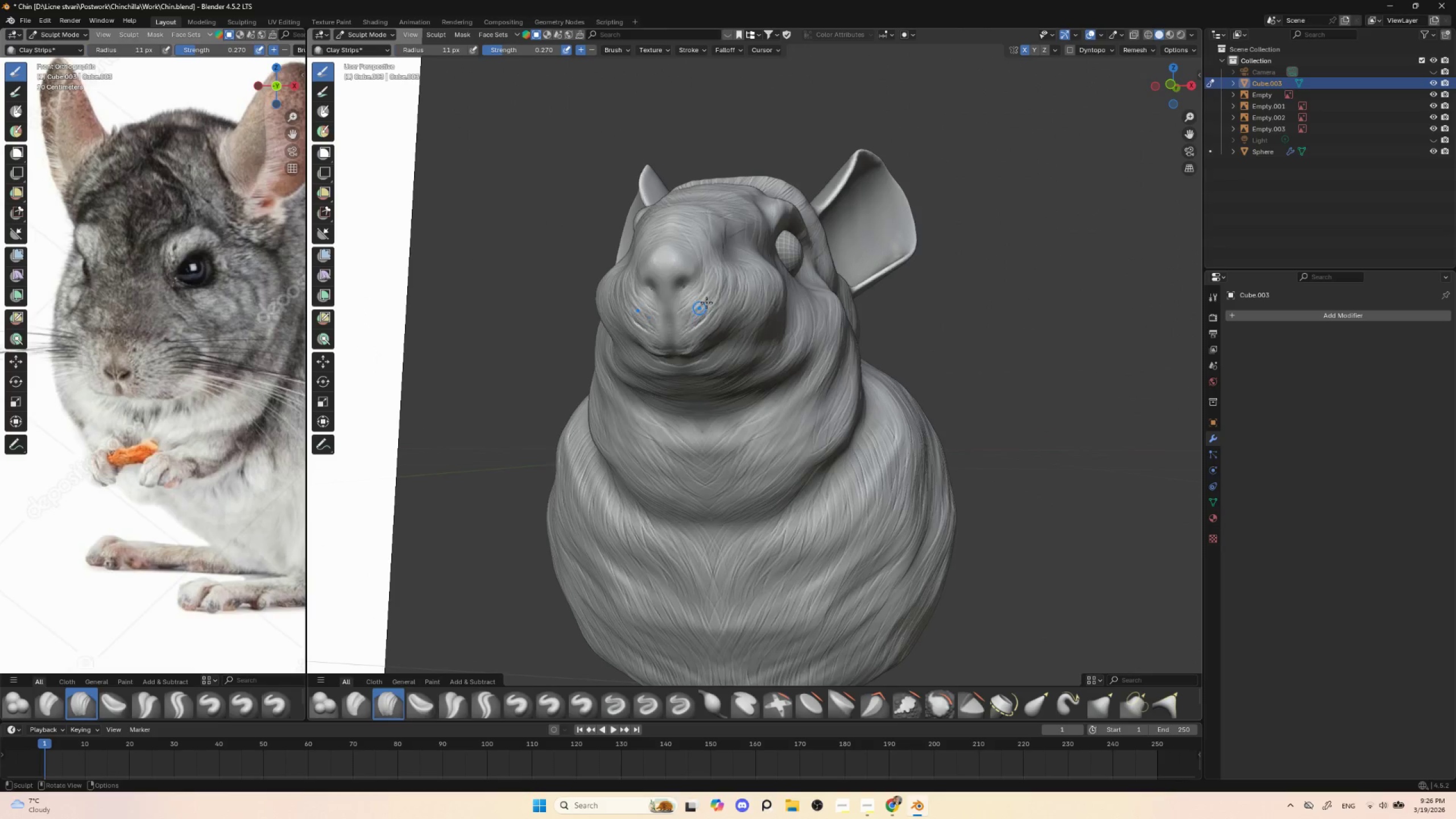 
left_click_drag(start_coordinate=[717, 298], to_coordinate=[712, 307])
 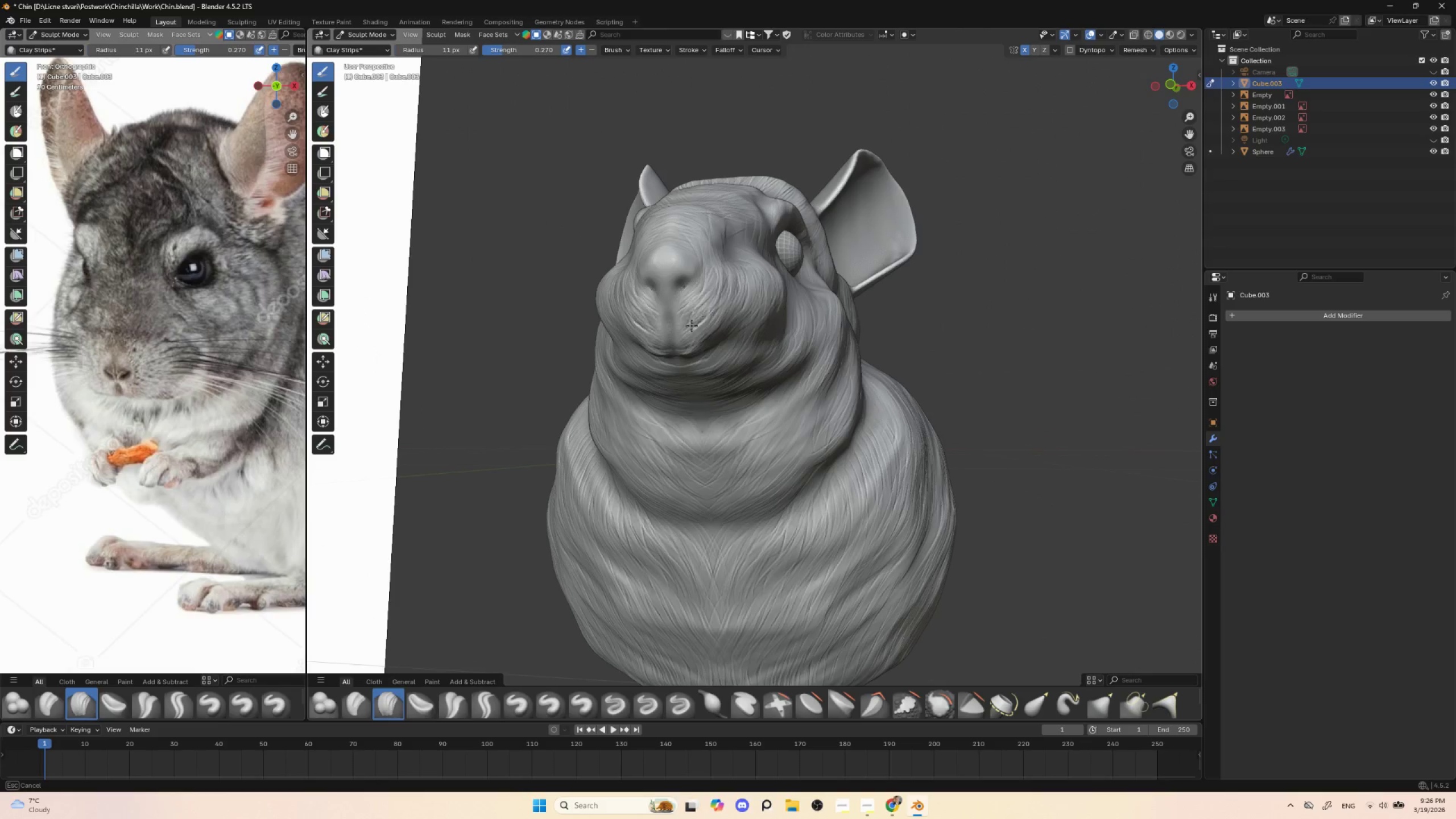 
left_click_drag(start_coordinate=[718, 305], to_coordinate=[690, 332])
 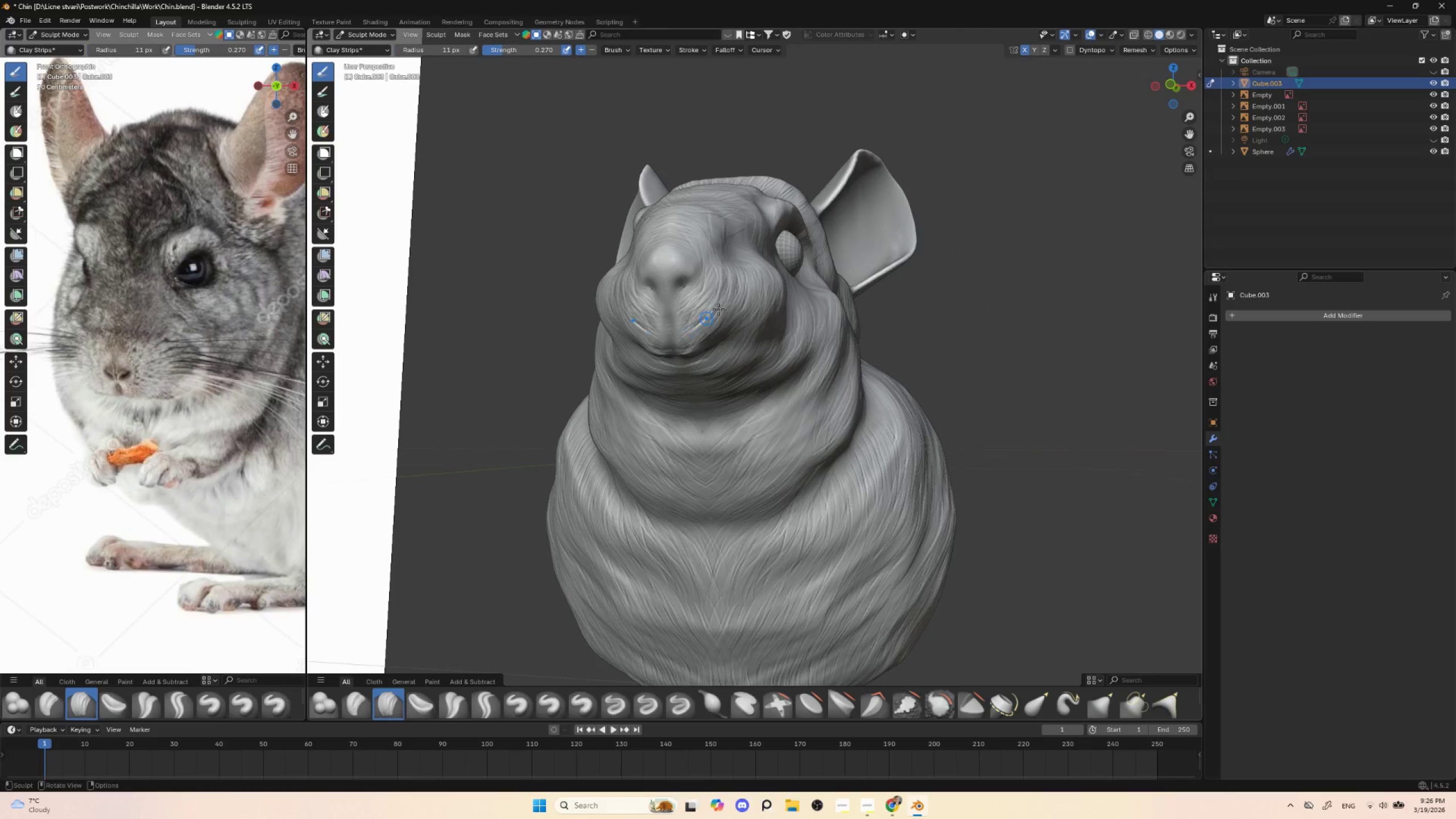 
left_click_drag(start_coordinate=[731, 302], to_coordinate=[694, 338])
 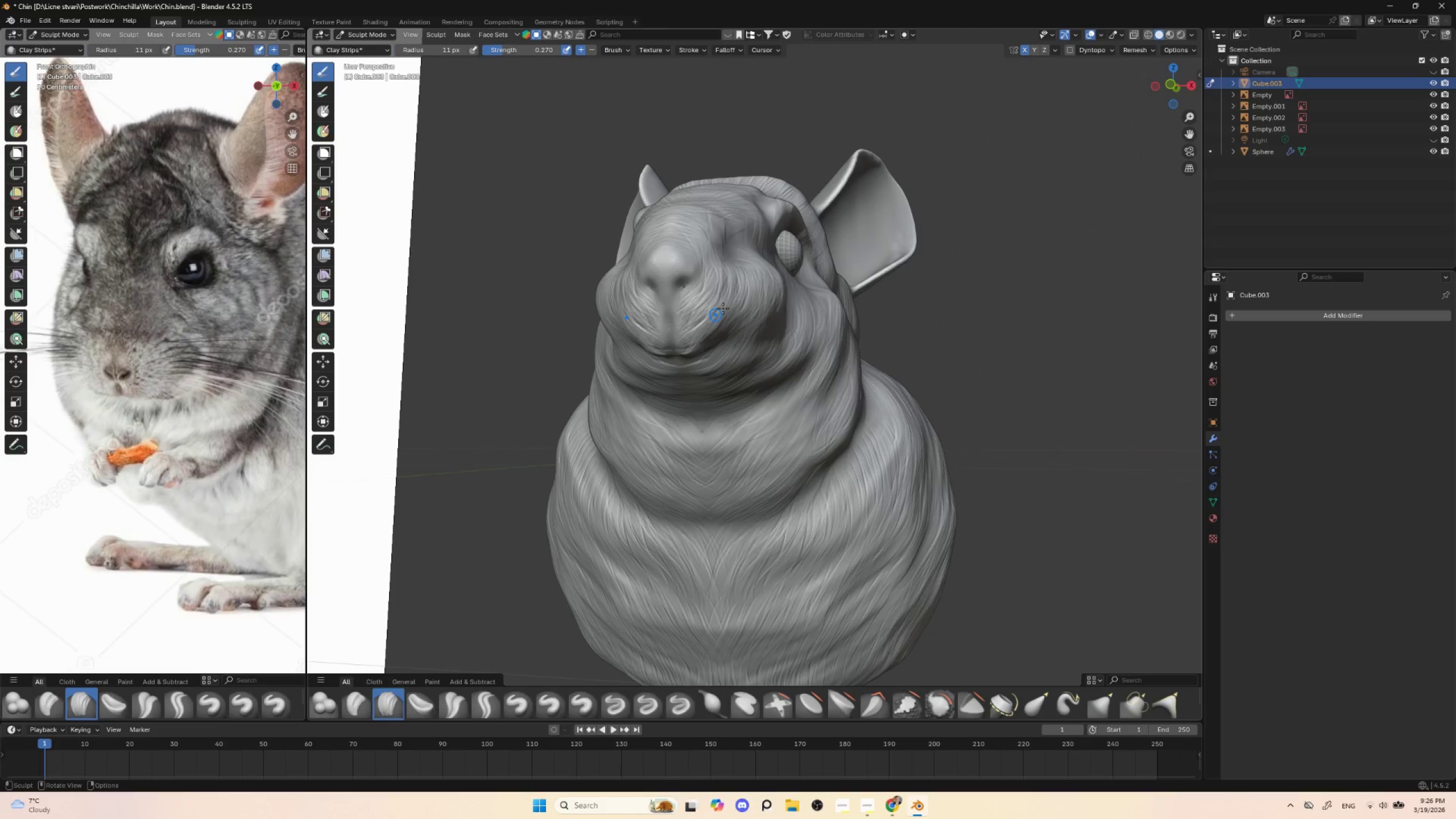 
left_click_drag(start_coordinate=[734, 301], to_coordinate=[703, 334])
 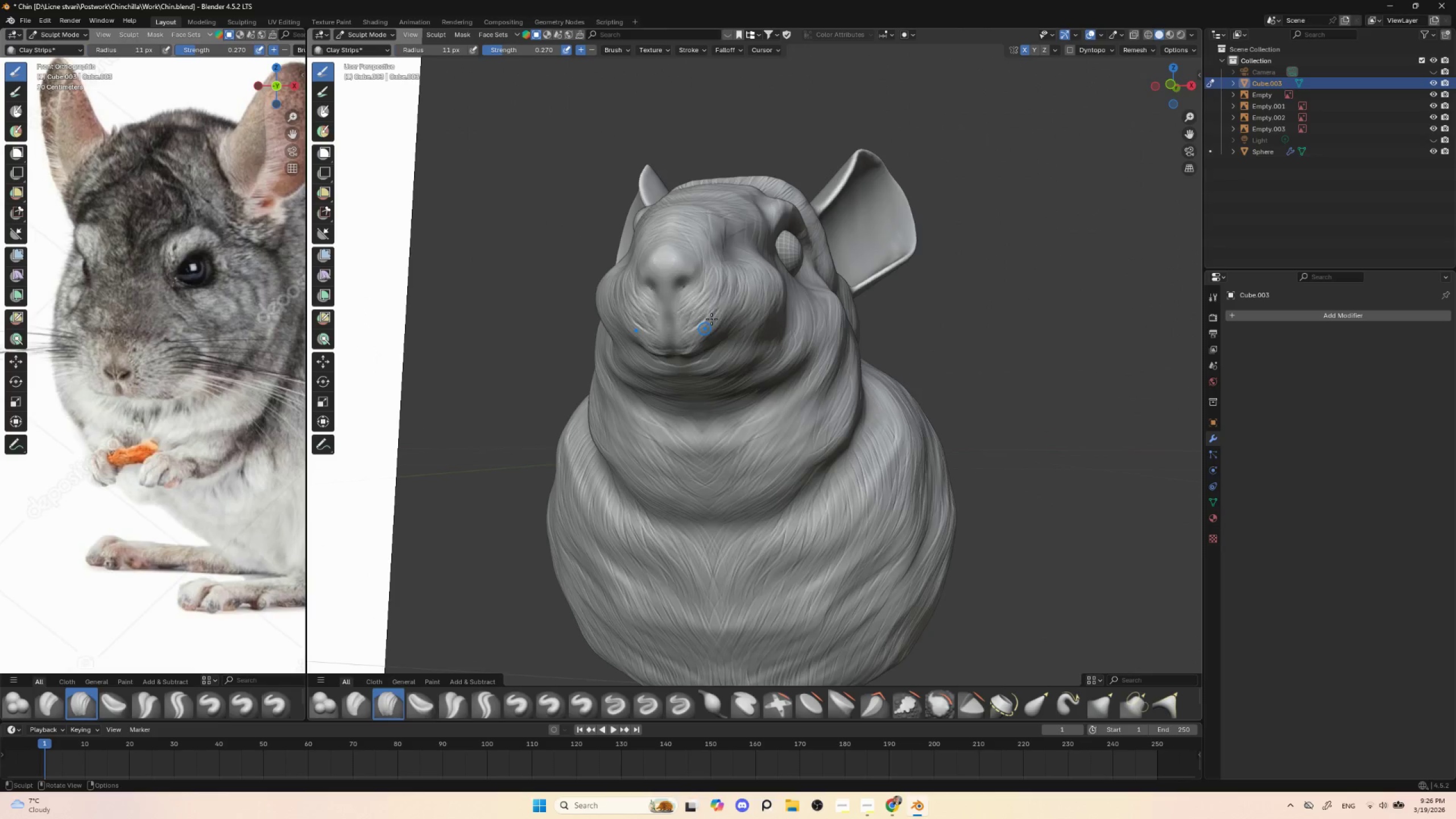 
left_click_drag(start_coordinate=[737, 301], to_coordinate=[713, 334])
 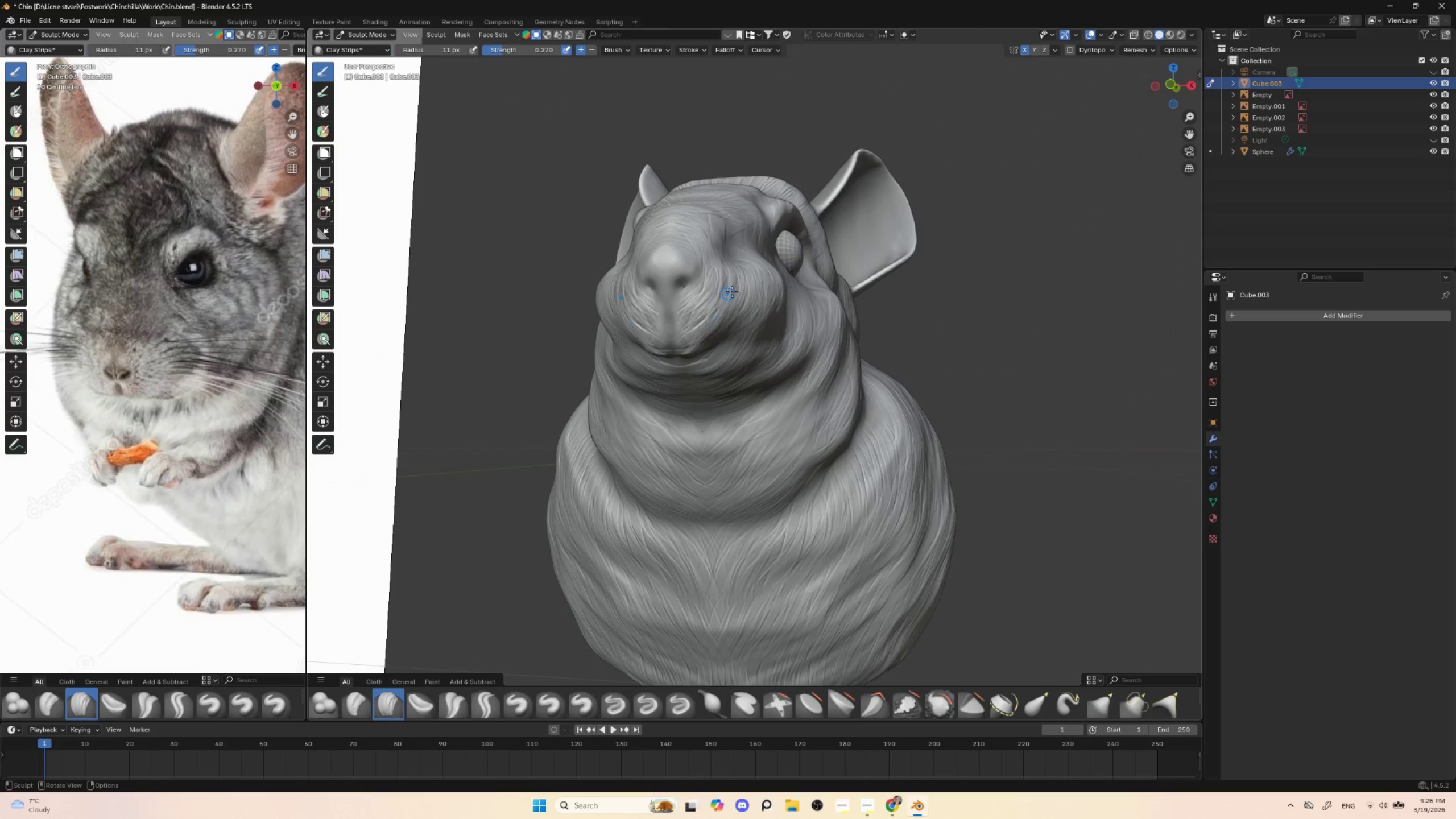 
left_click_drag(start_coordinate=[733, 292], to_coordinate=[711, 335])
 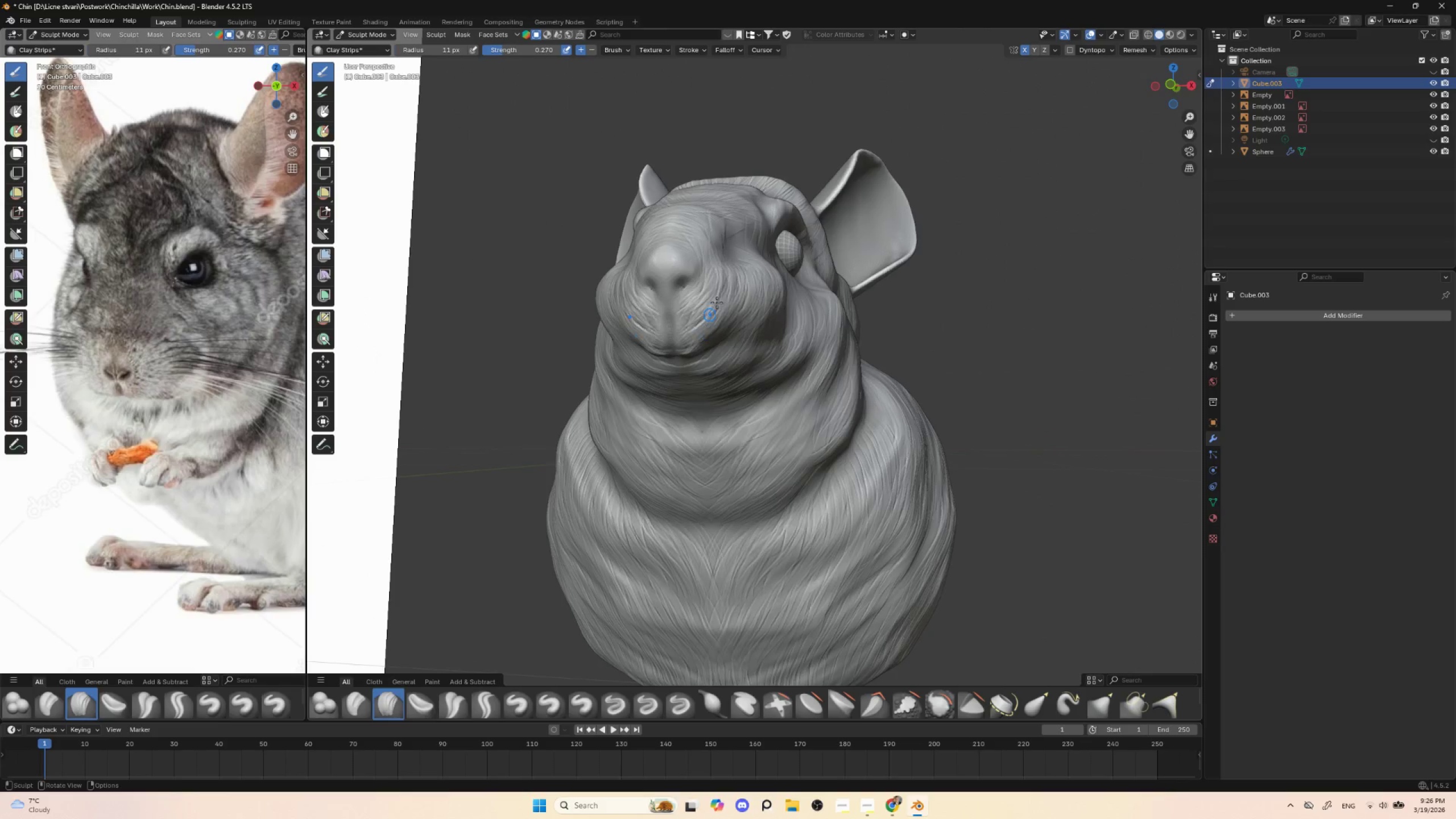 
left_click_drag(start_coordinate=[729, 291], to_coordinate=[712, 334])
 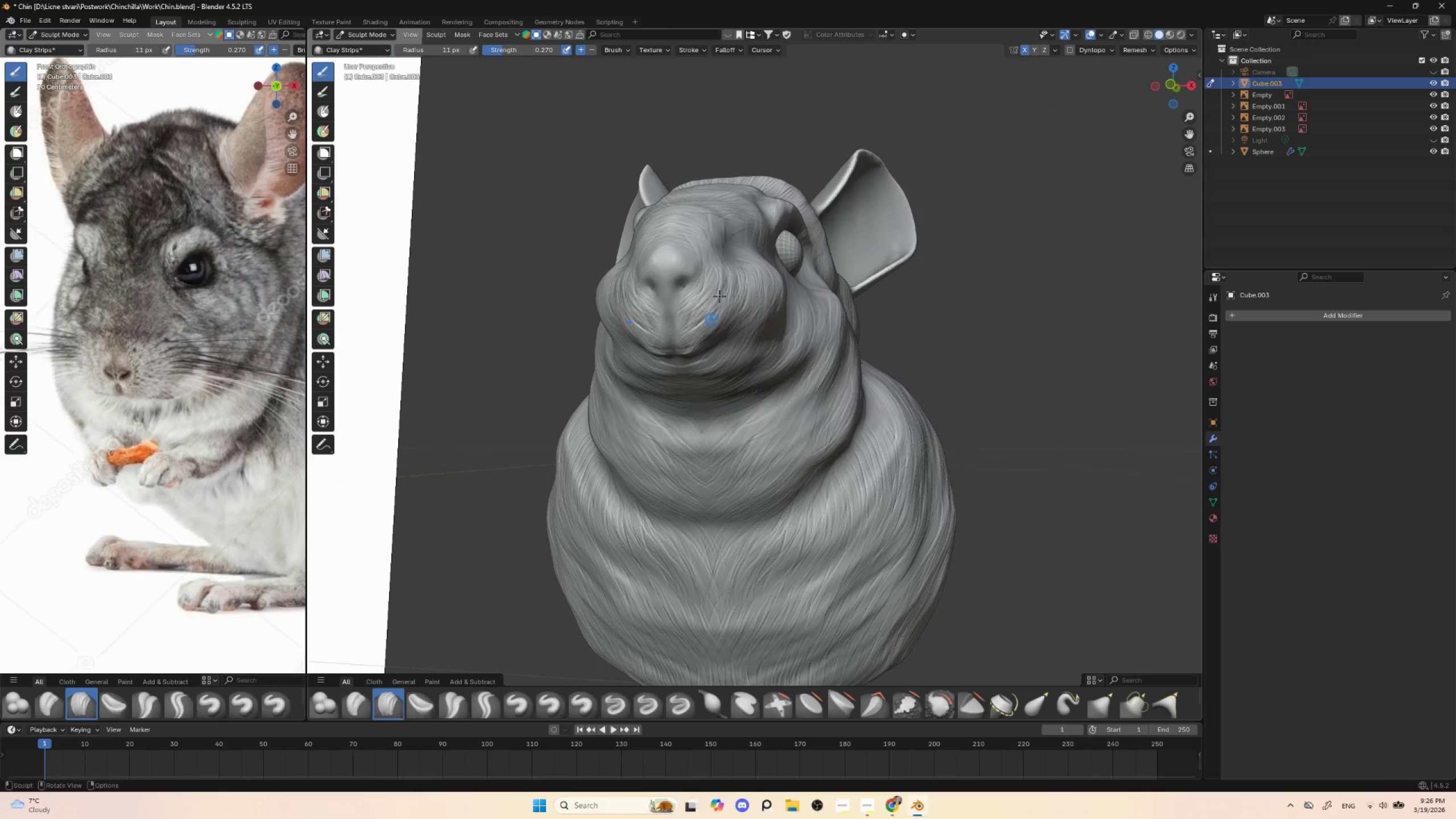 
left_click_drag(start_coordinate=[734, 279], to_coordinate=[715, 337])
 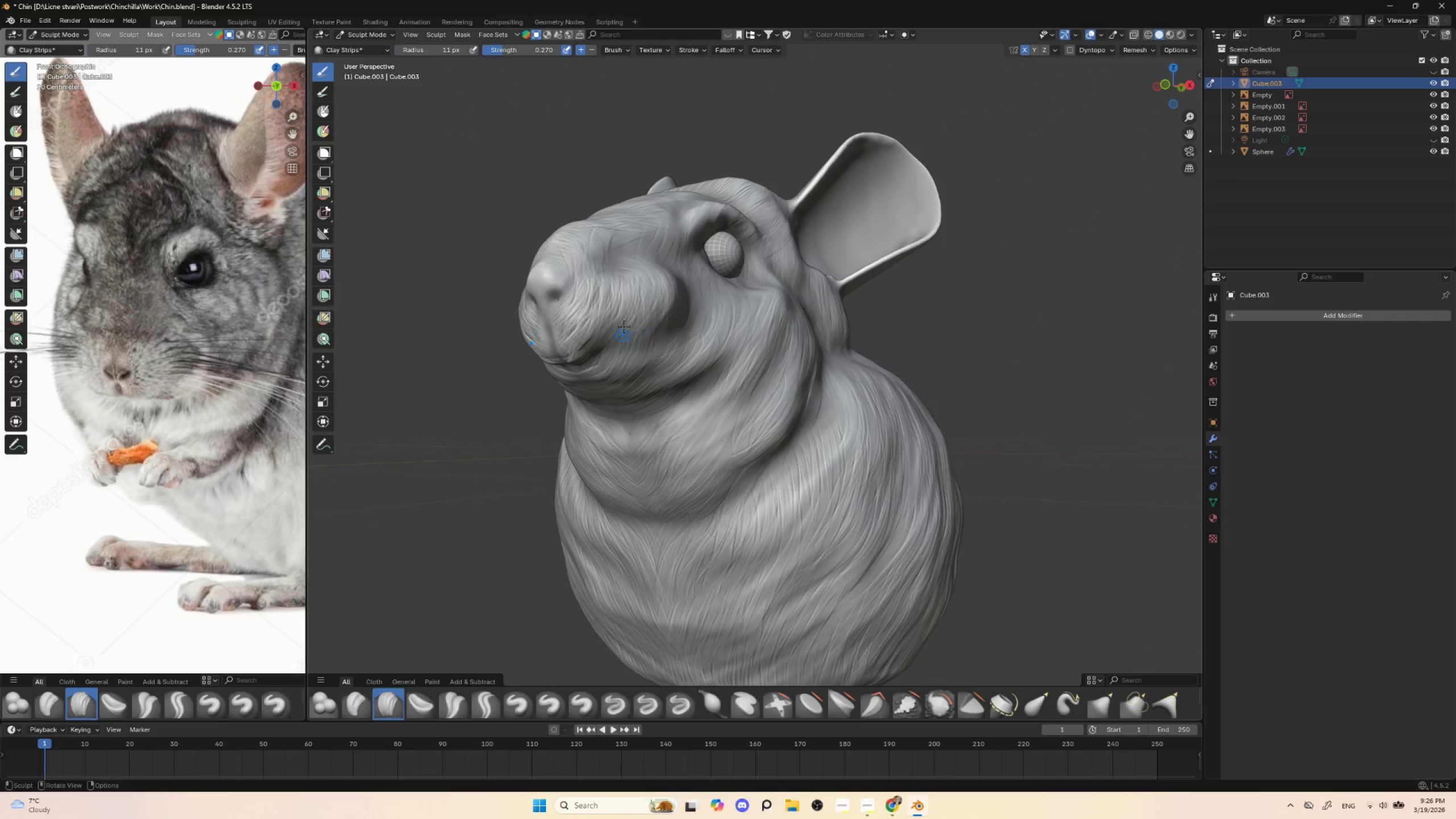 
left_click_drag(start_coordinate=[624, 303], to_coordinate=[605, 349])
 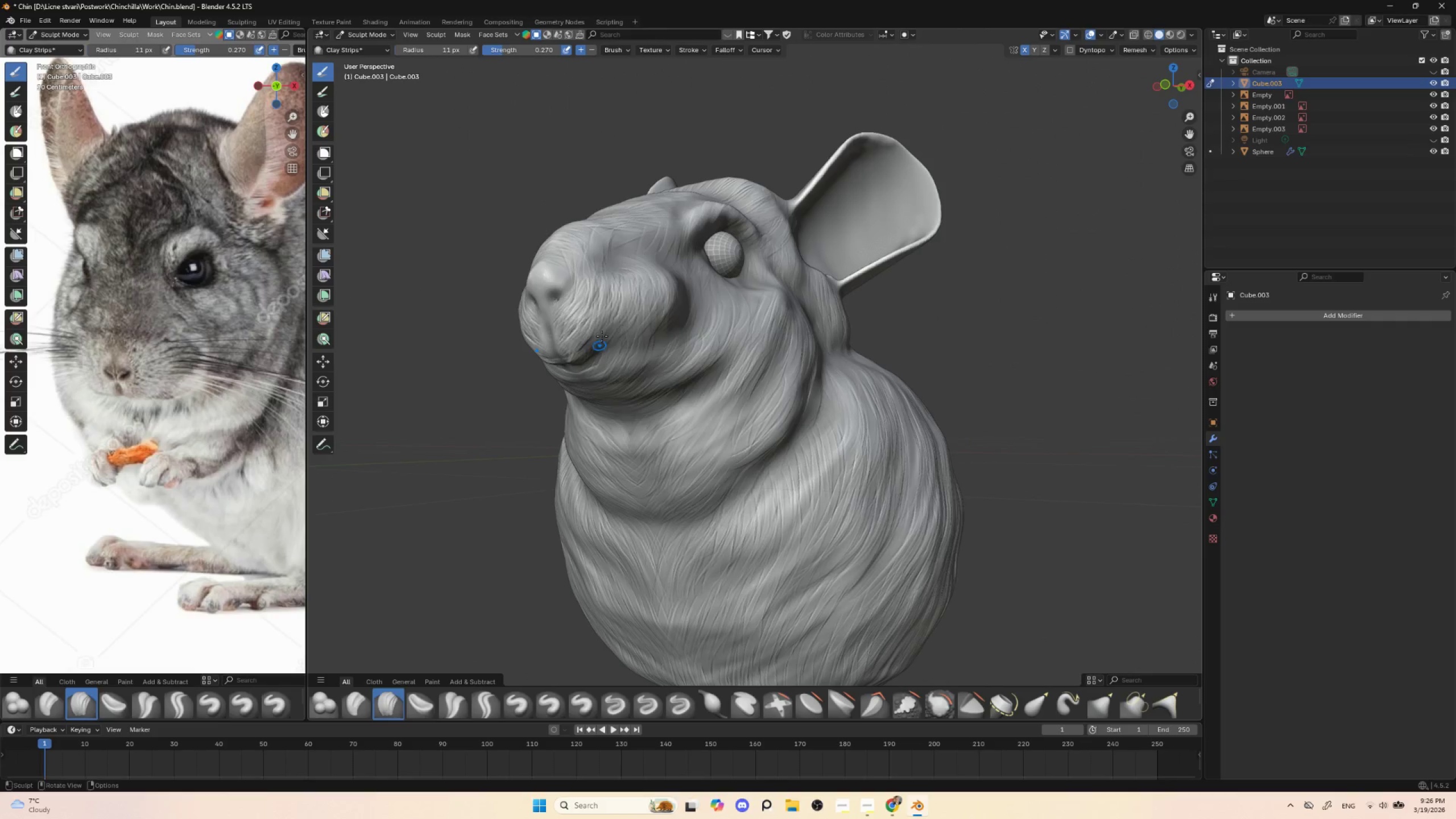 
left_click_drag(start_coordinate=[621, 309], to_coordinate=[602, 344])
 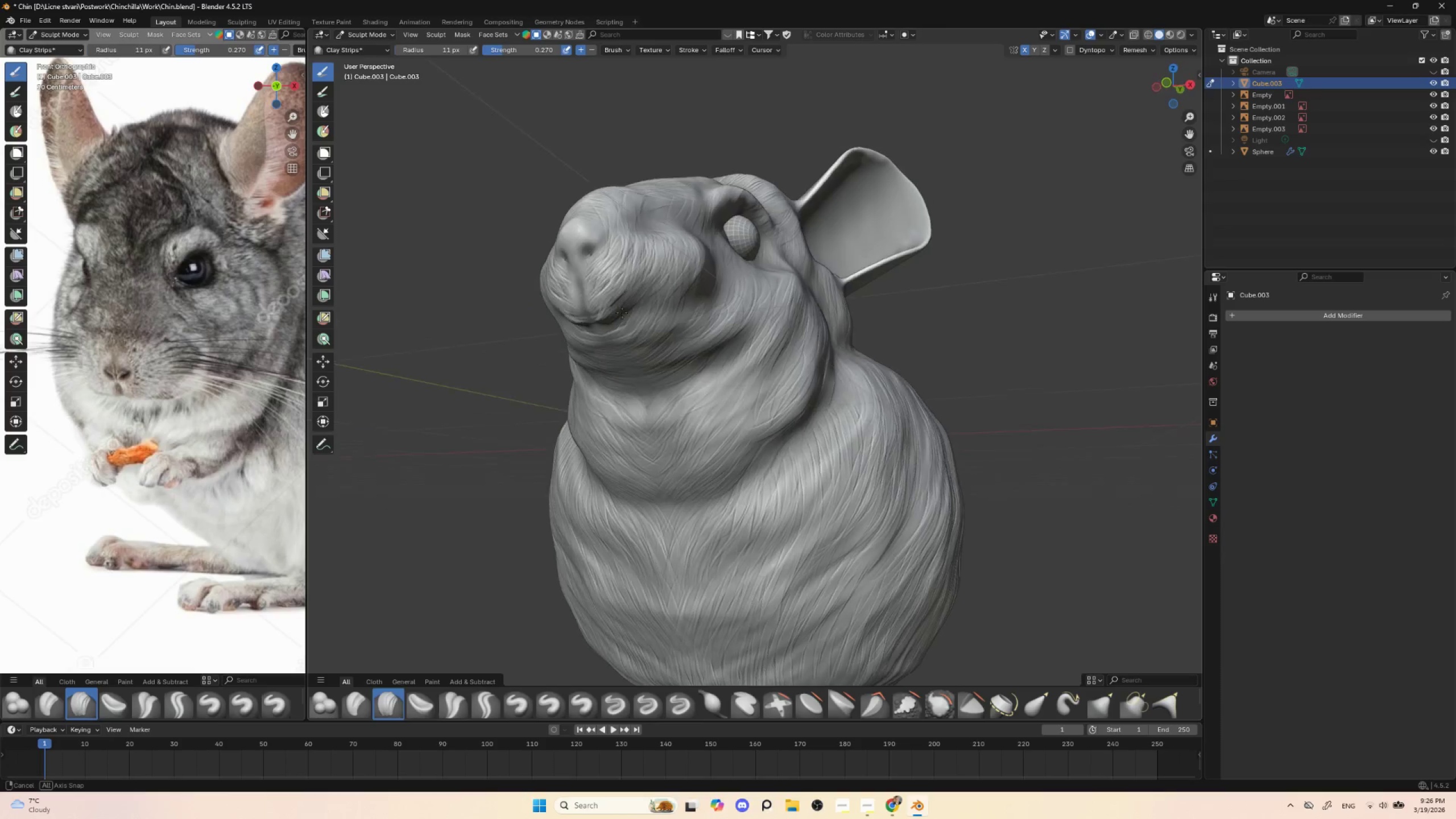 
left_click_drag(start_coordinate=[648, 273], to_coordinate=[619, 311])
 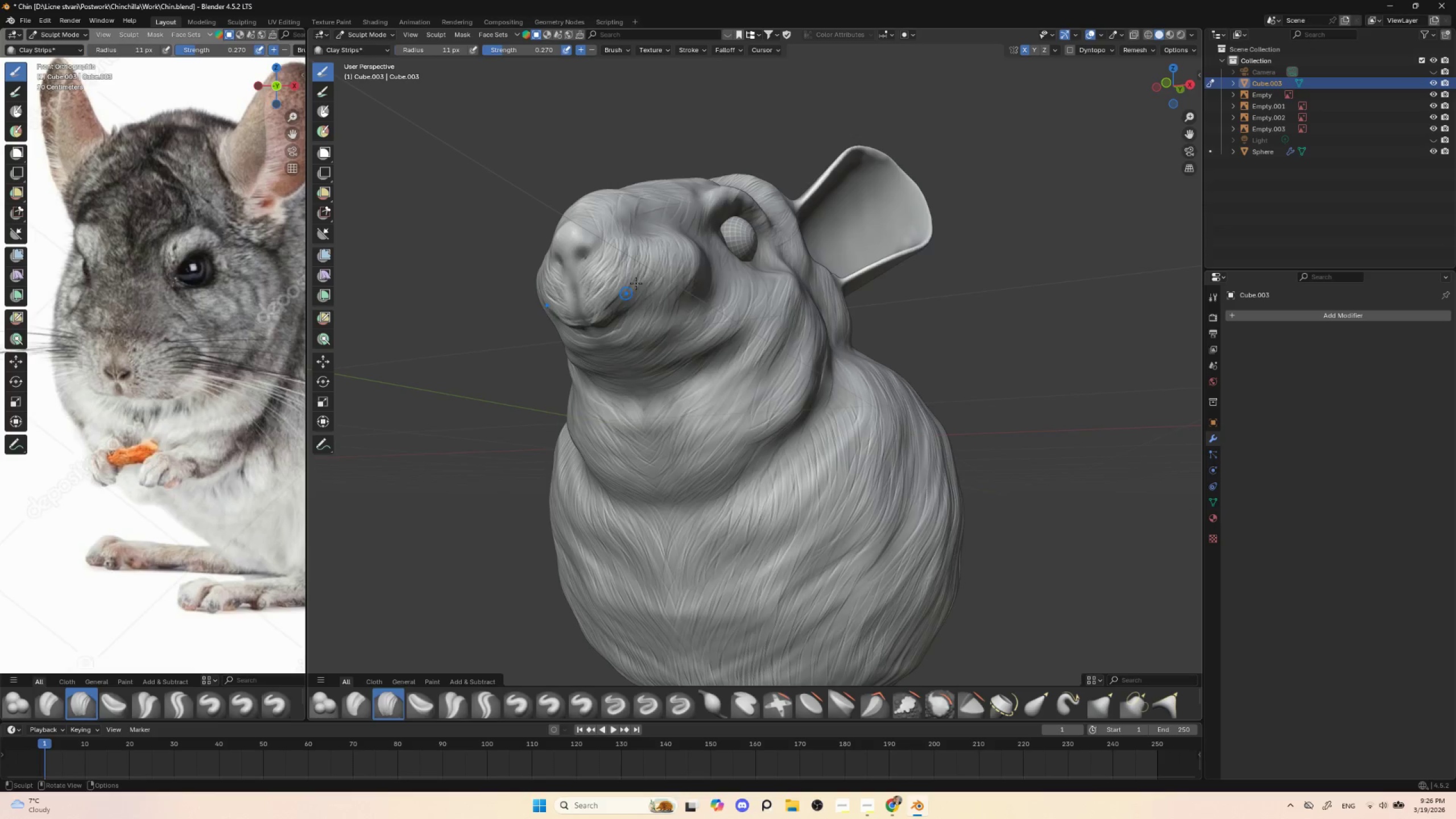 
left_click_drag(start_coordinate=[645, 278], to_coordinate=[618, 303])
 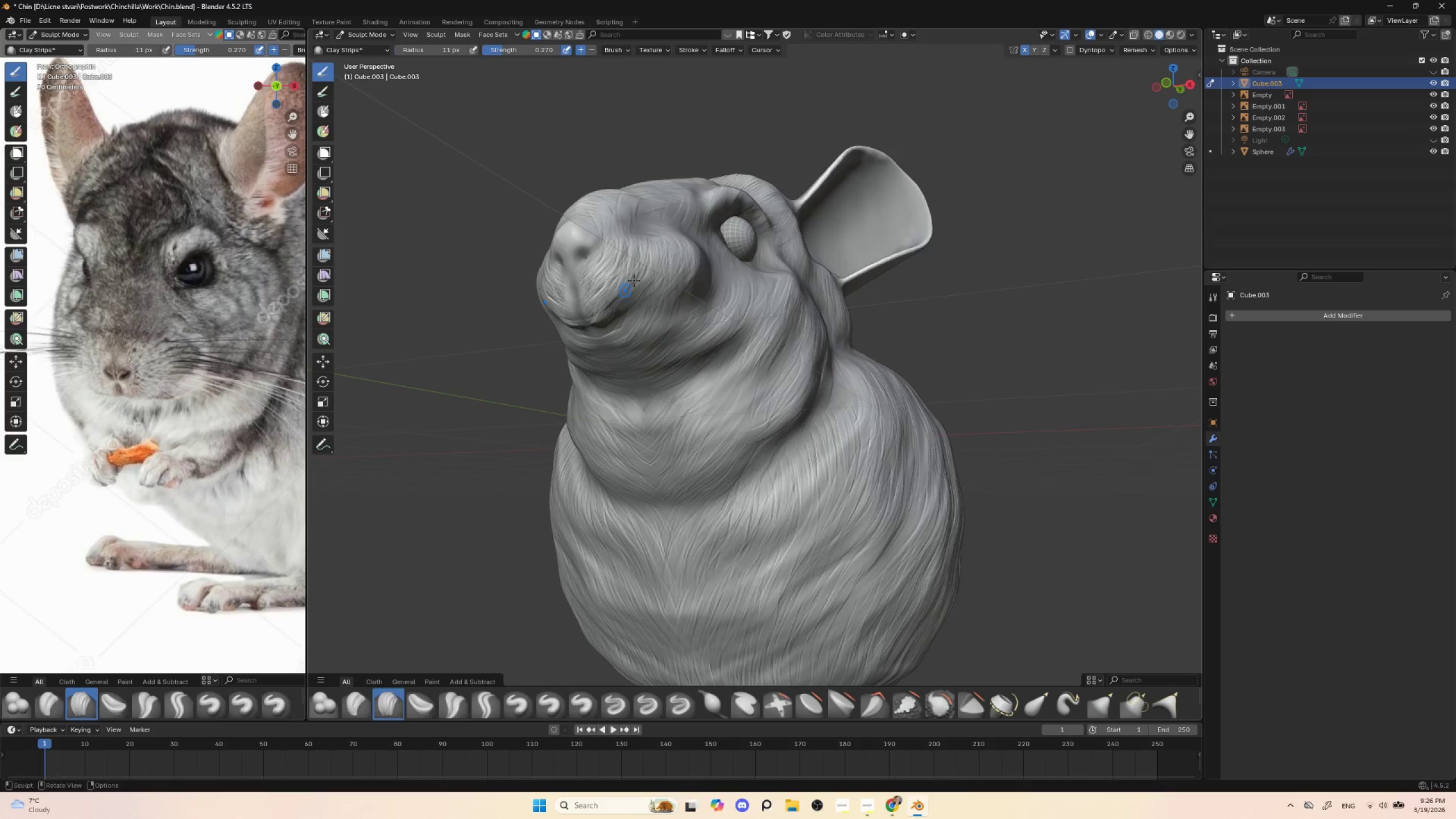 
left_click_drag(start_coordinate=[642, 278], to_coordinate=[613, 306])
 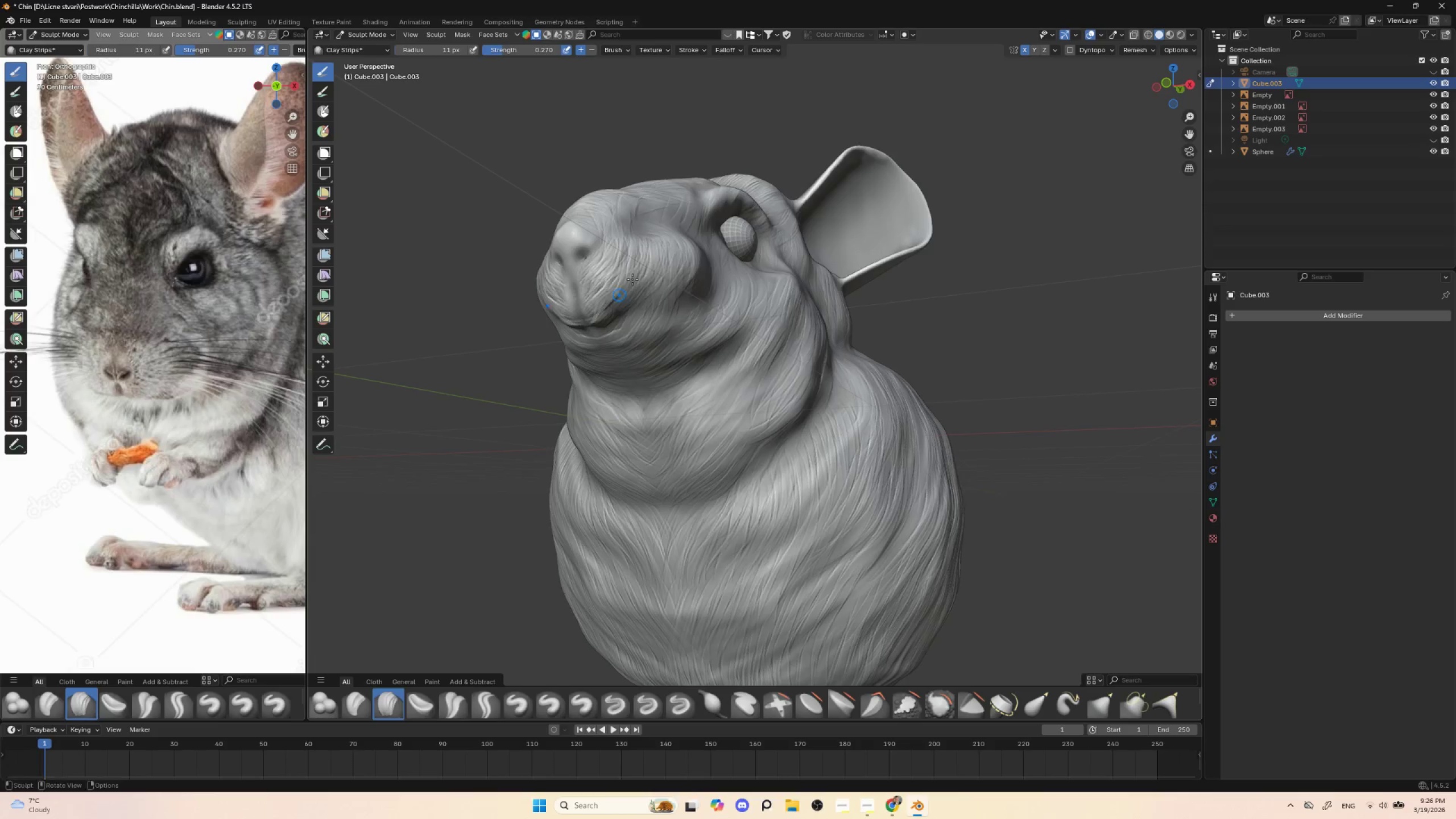 
left_click_drag(start_coordinate=[645, 273], to_coordinate=[612, 305])
 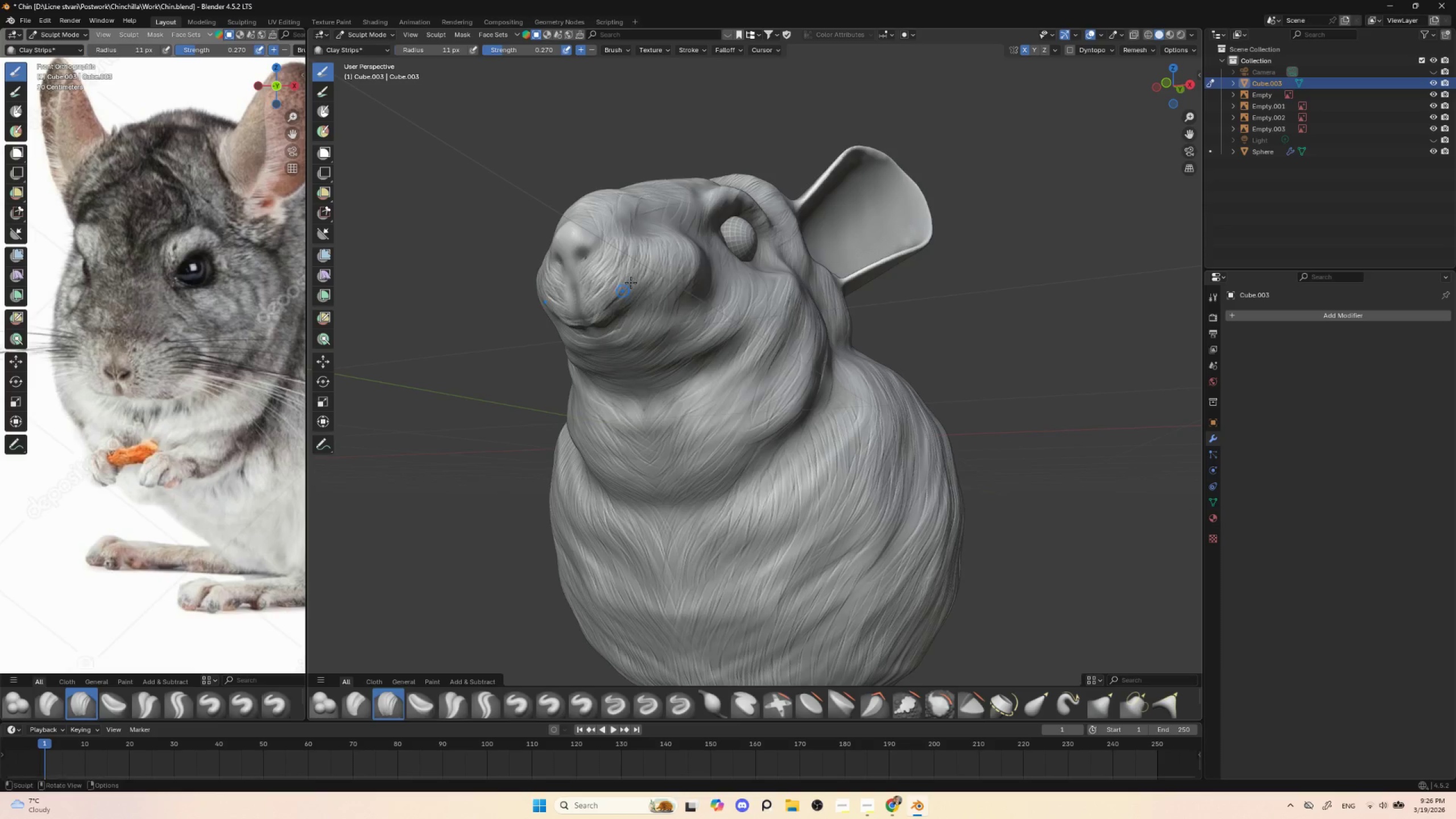 
left_click_drag(start_coordinate=[654, 268], to_coordinate=[618, 309])
 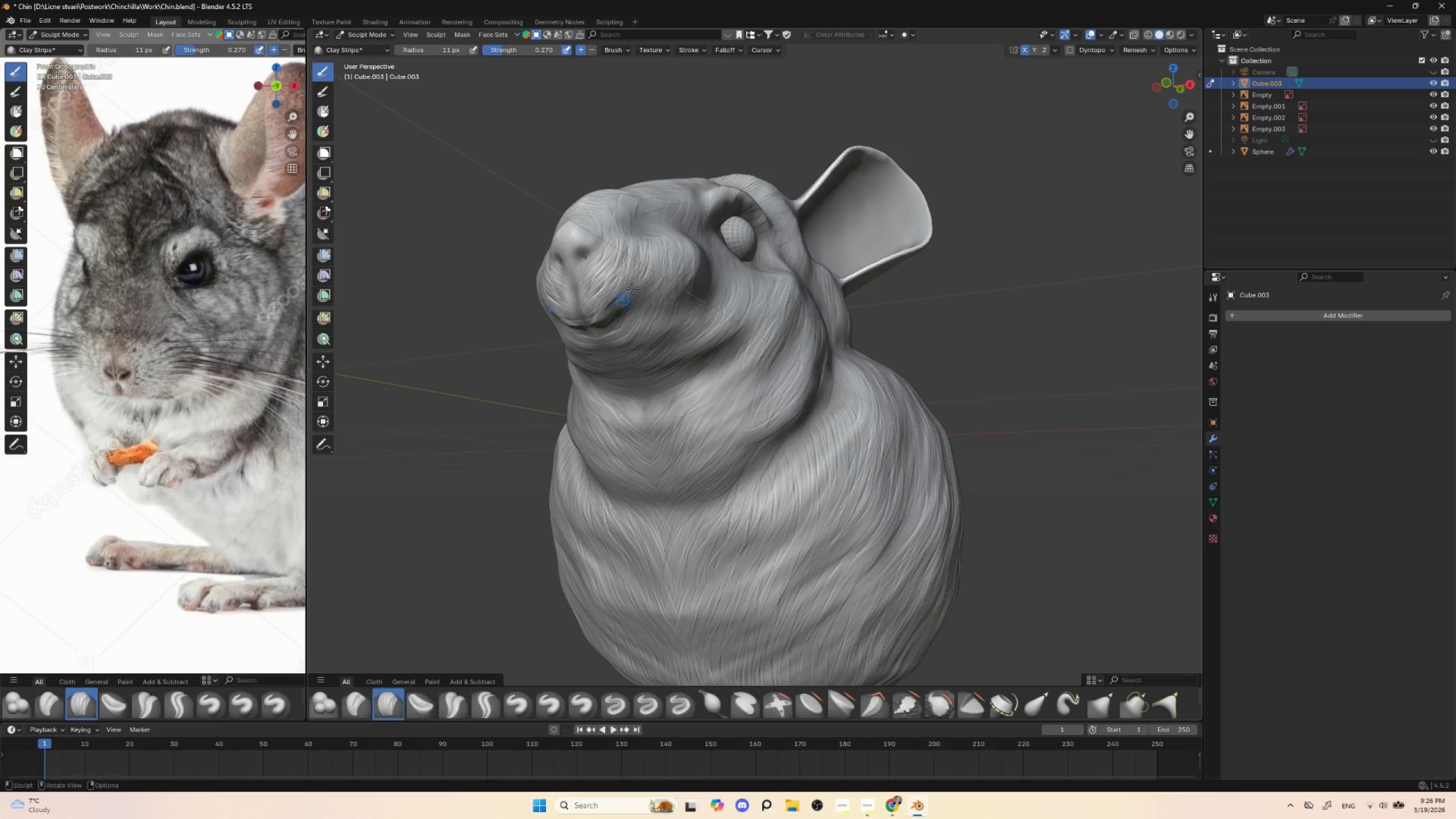 
left_click_drag(start_coordinate=[656, 278], to_coordinate=[623, 311])
 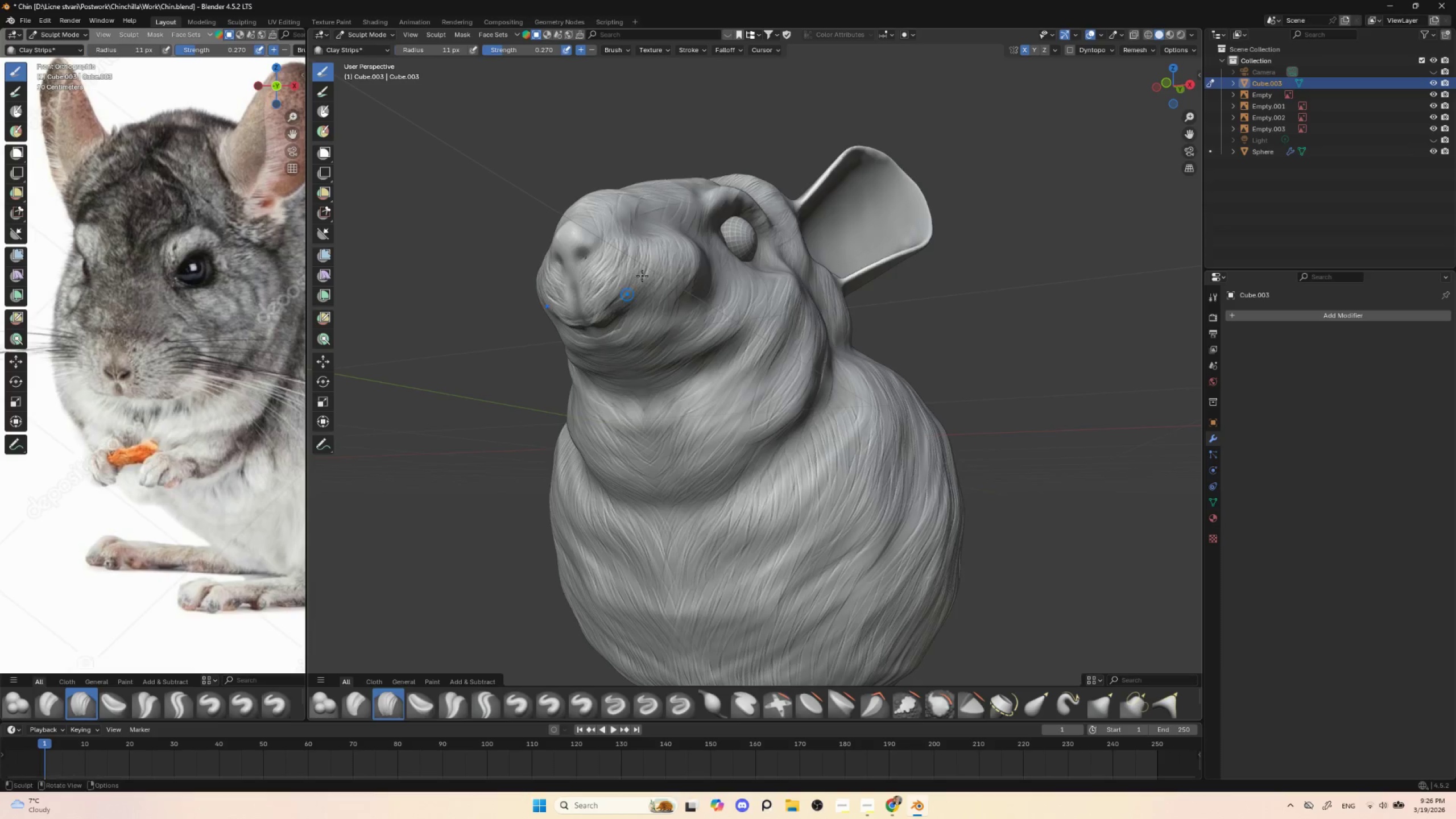 
left_click_drag(start_coordinate=[652, 272], to_coordinate=[629, 307])
 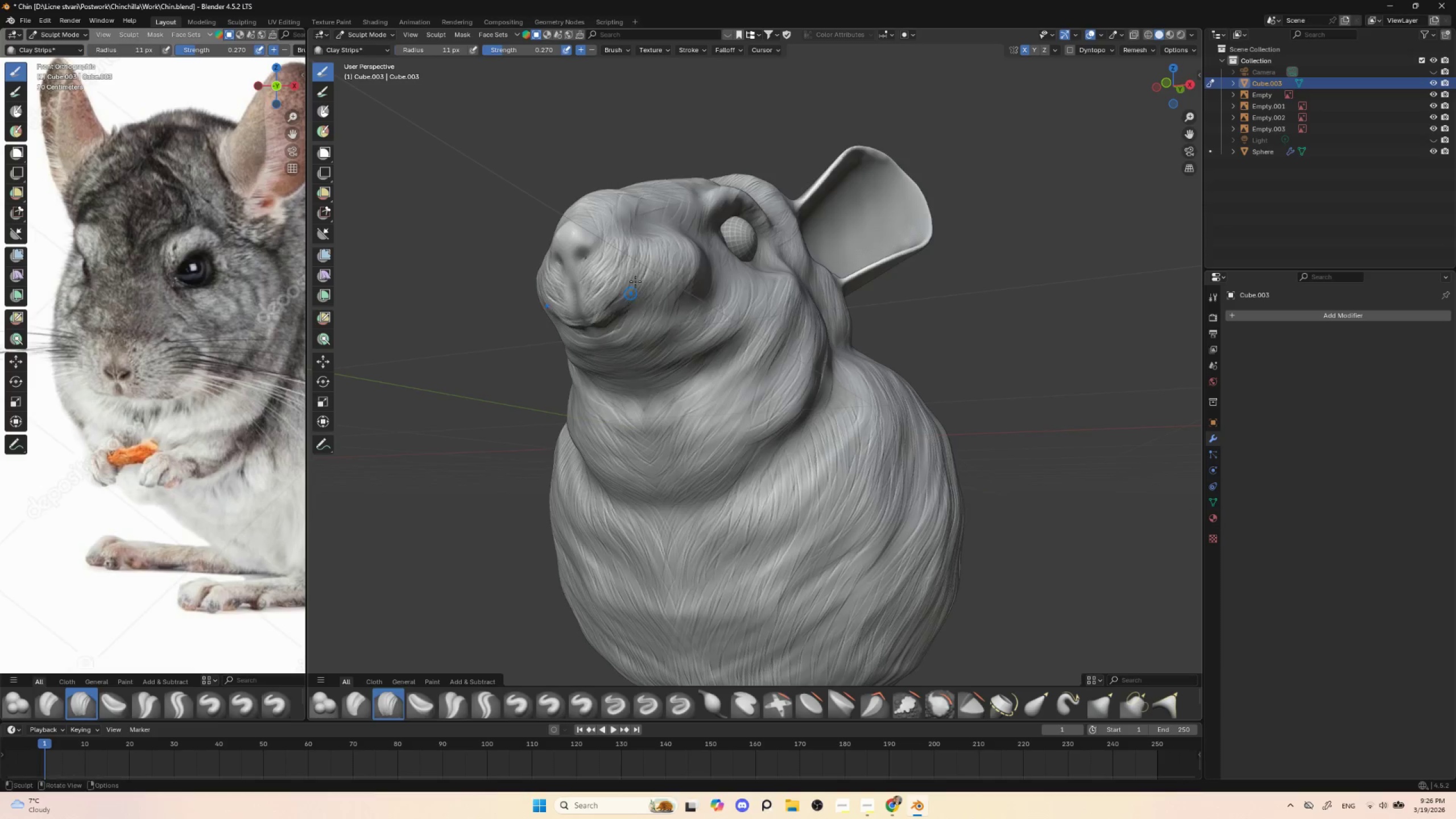 
left_click_drag(start_coordinate=[646, 268], to_coordinate=[626, 307])
 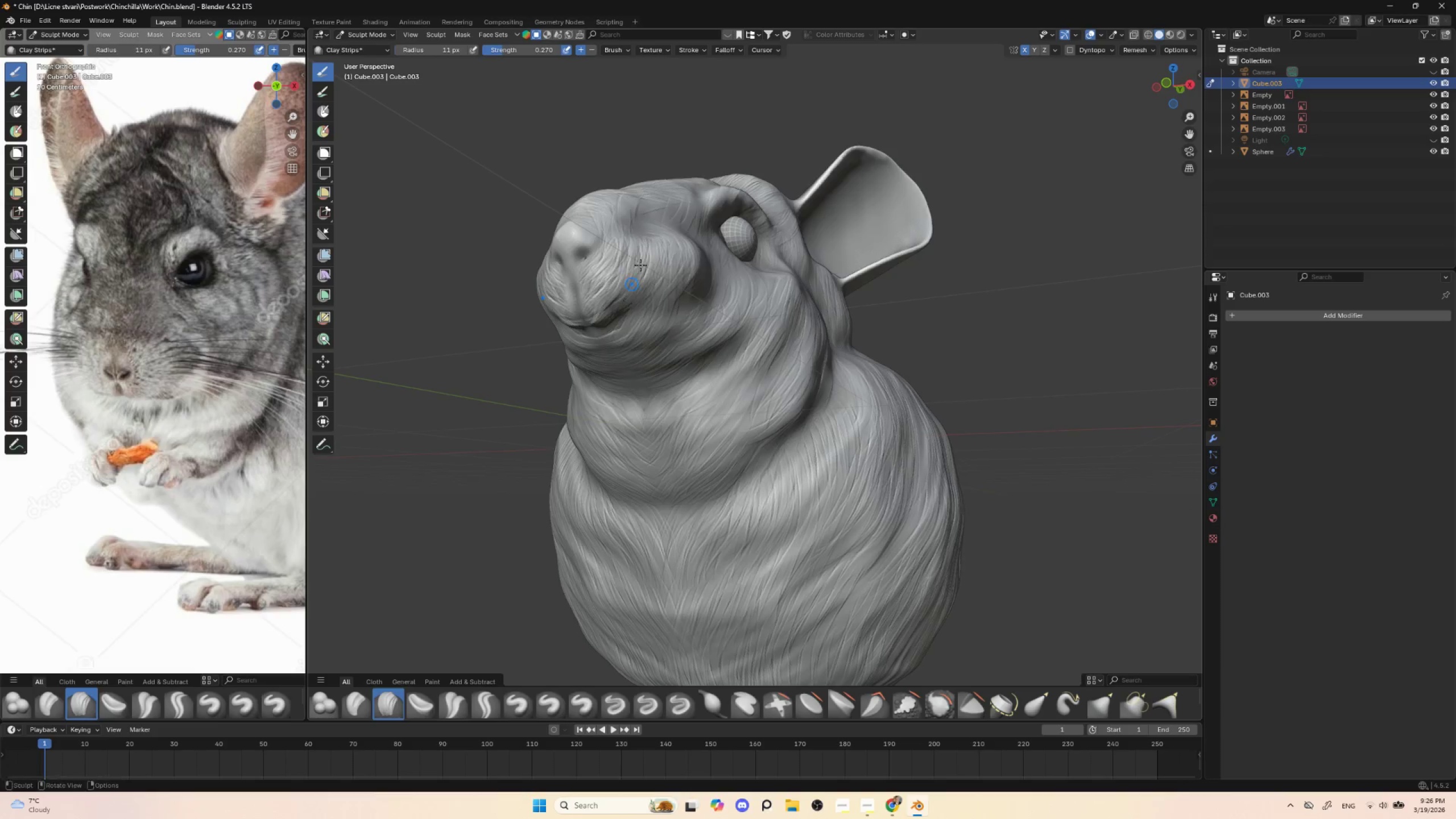 
left_click_drag(start_coordinate=[650, 254], to_coordinate=[630, 306])
 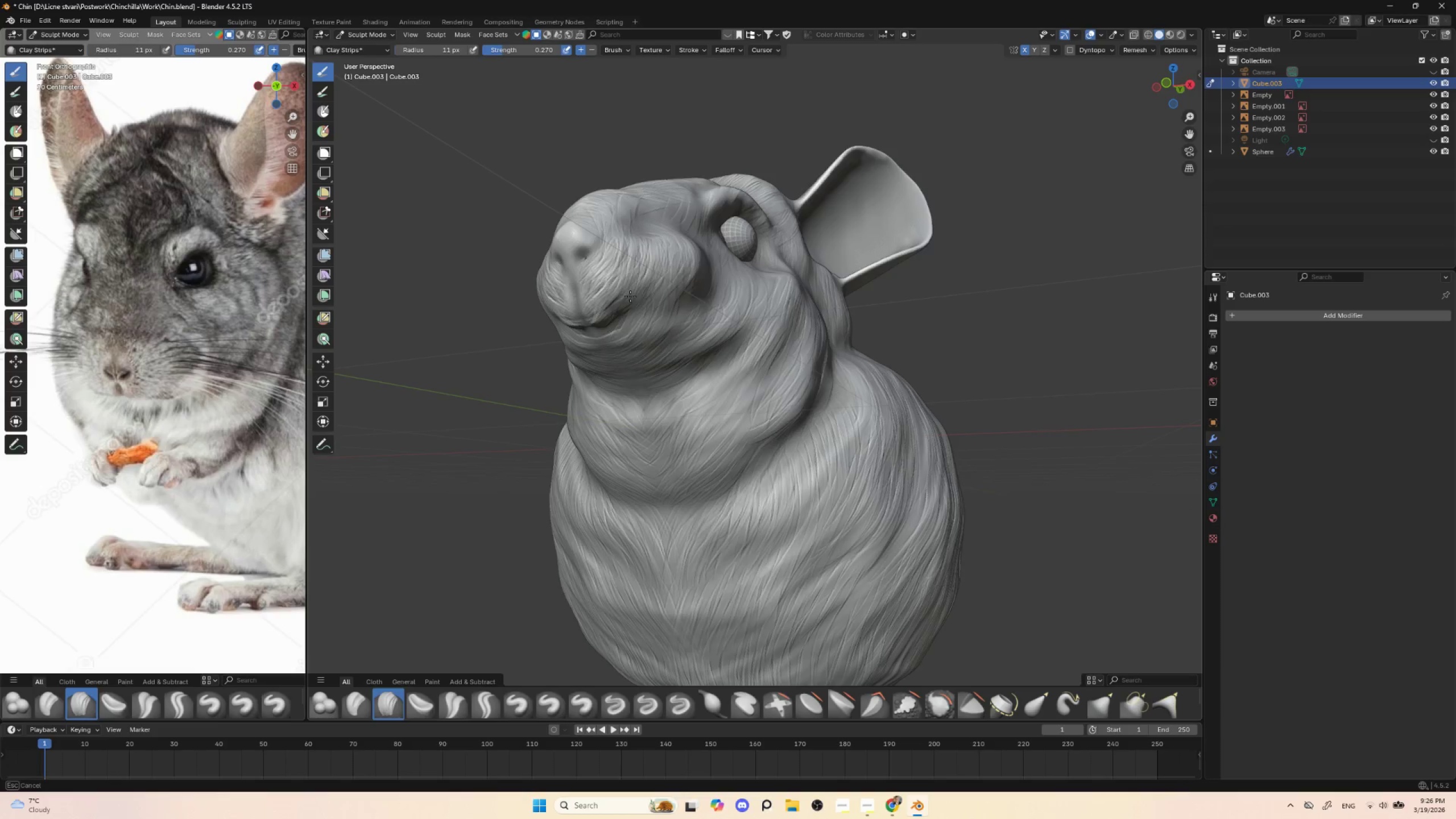 
left_click_drag(start_coordinate=[651, 252], to_coordinate=[634, 305])
 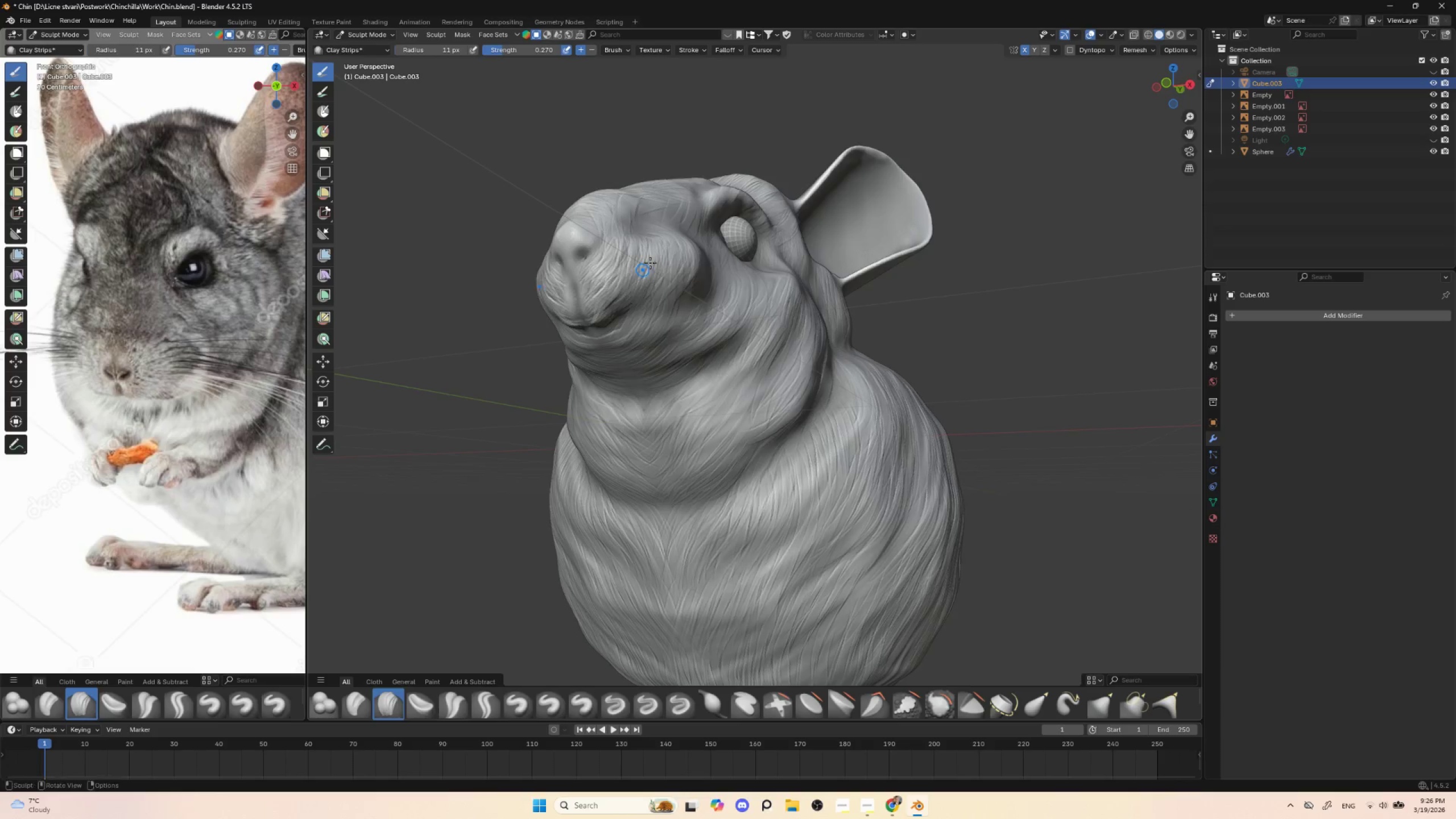 
left_click_drag(start_coordinate=[654, 261], to_coordinate=[630, 305])
 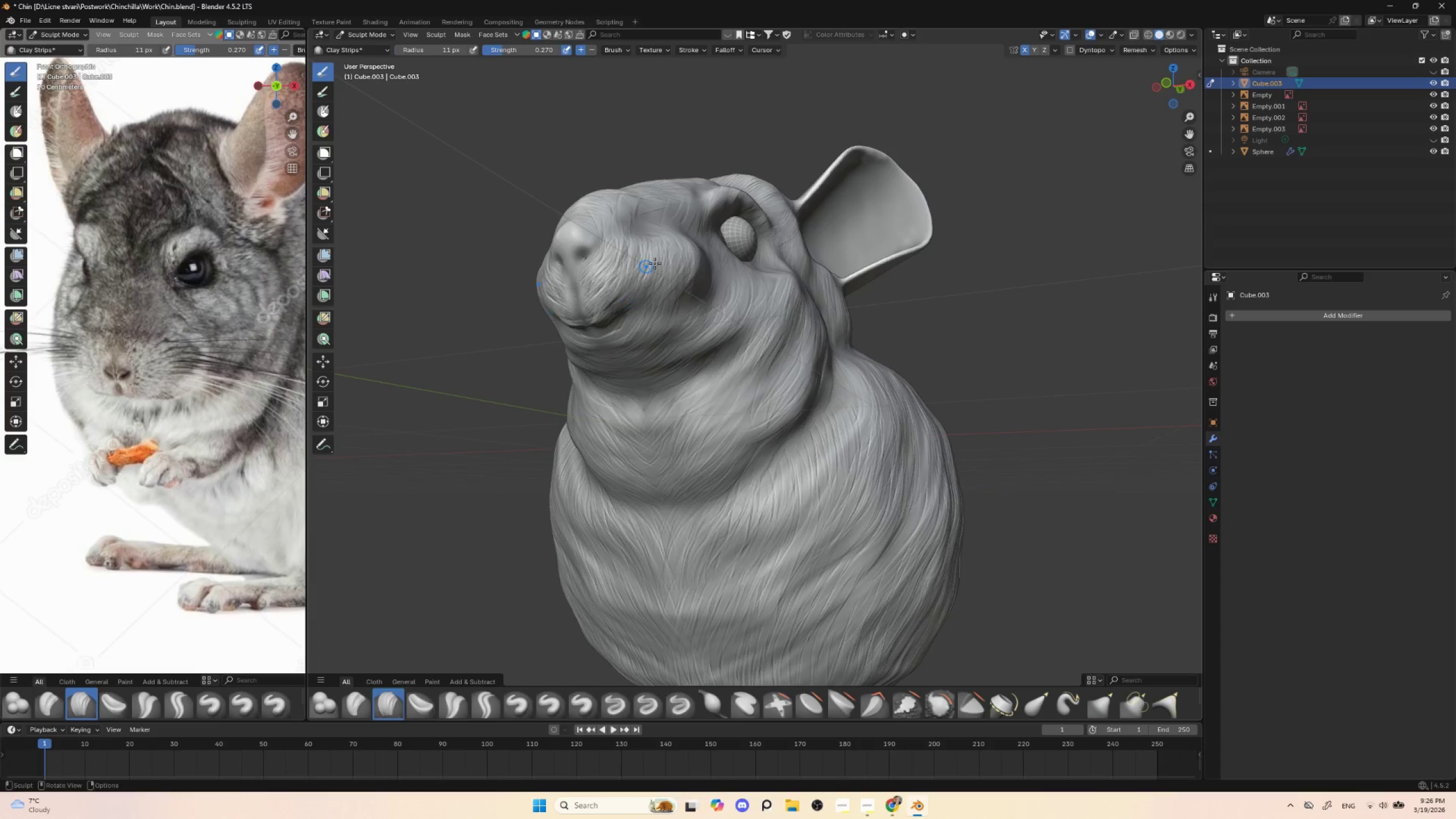 
left_click_drag(start_coordinate=[655, 263], to_coordinate=[626, 311])
 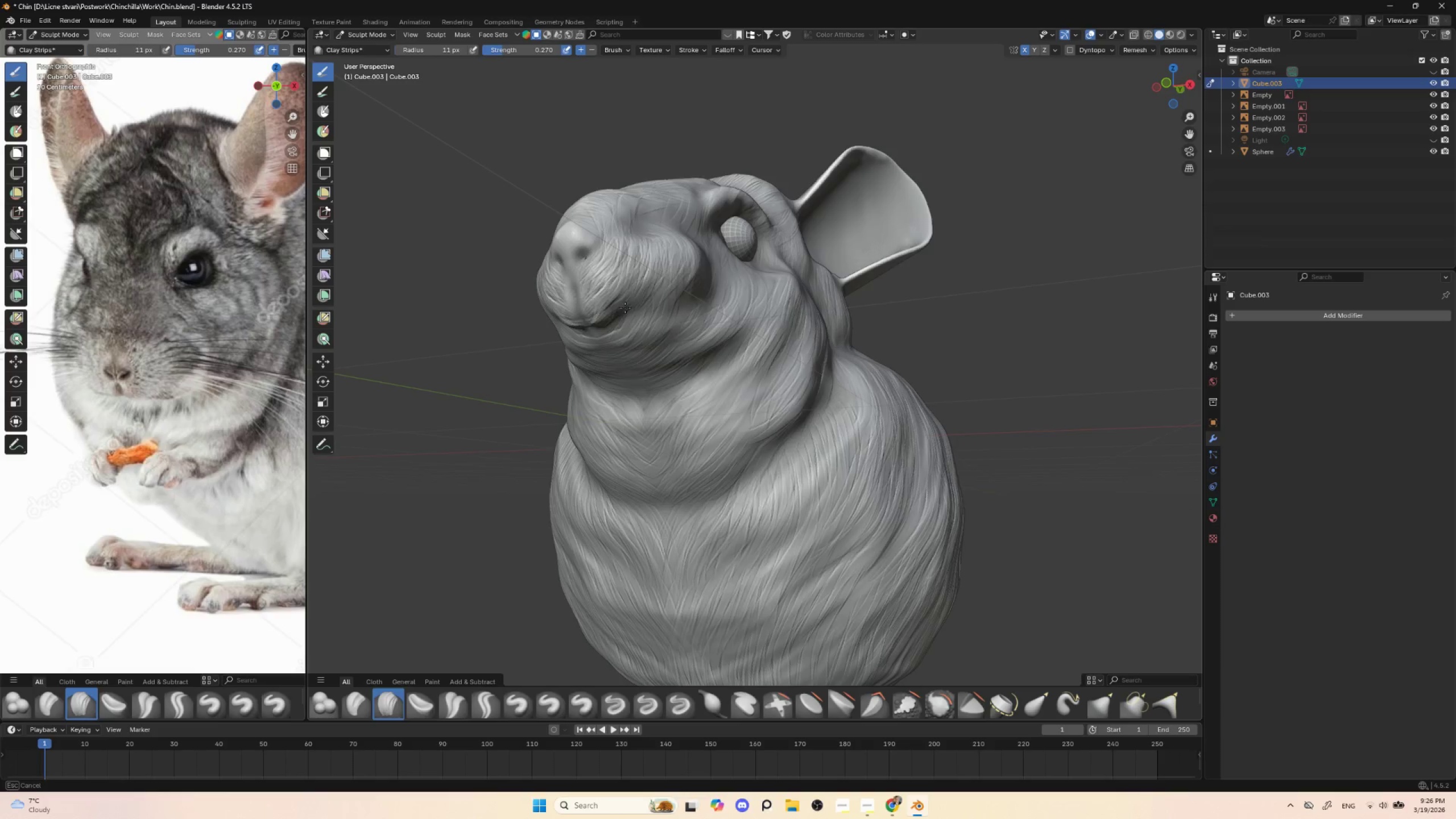 
left_click_drag(start_coordinate=[649, 269], to_coordinate=[613, 316])
 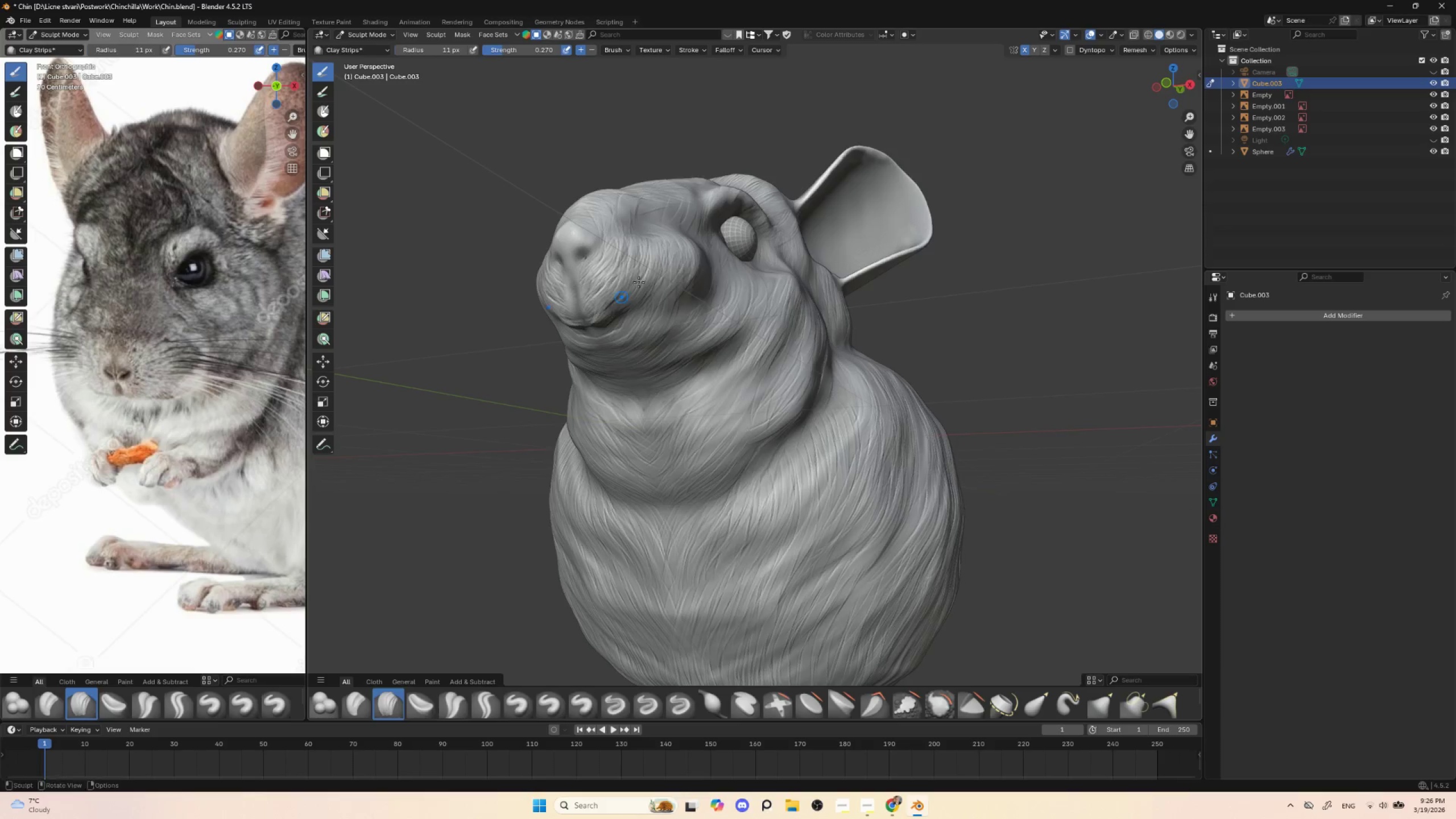 
left_click_drag(start_coordinate=[656, 277], to_coordinate=[622, 322])
 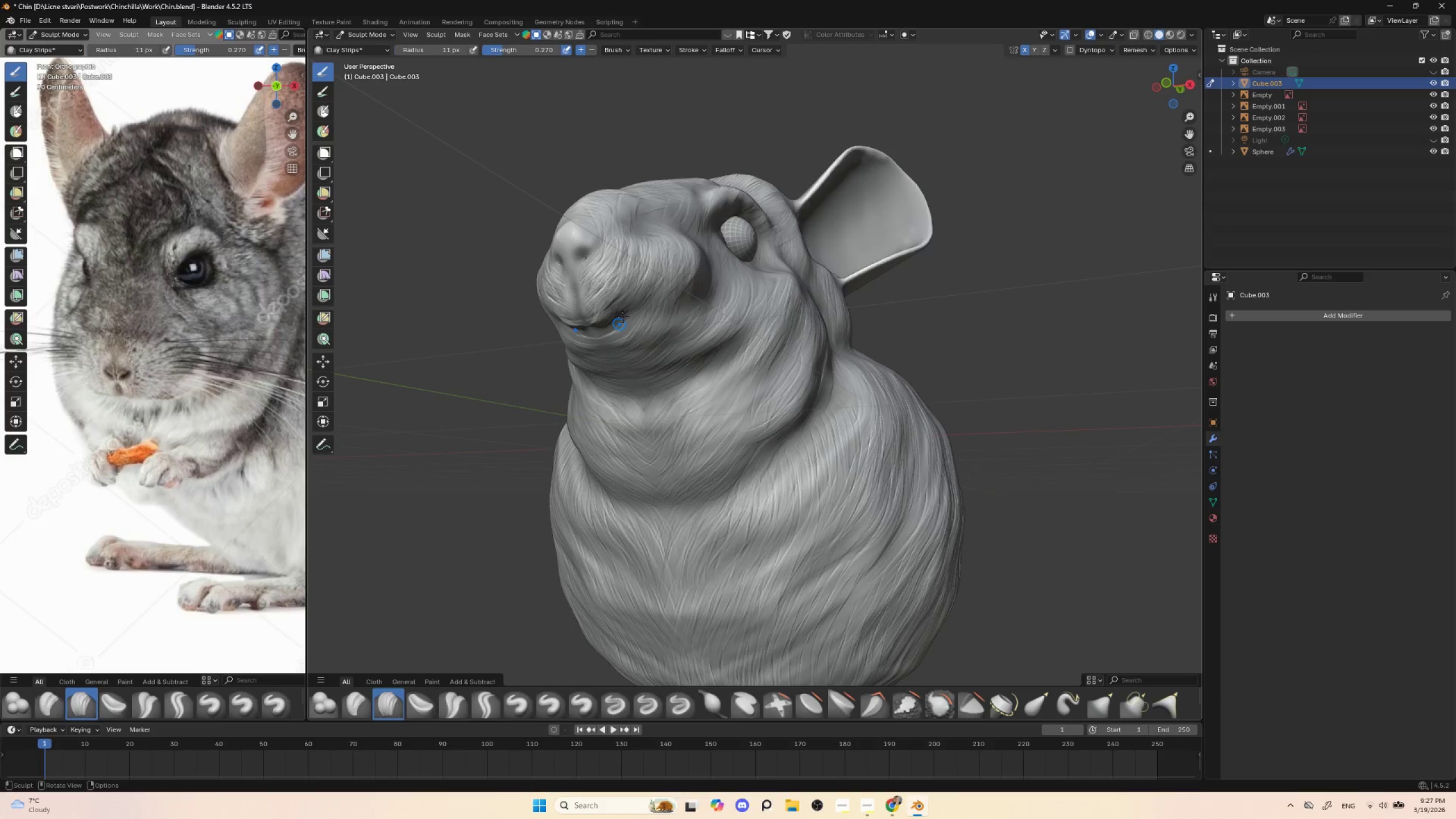 
left_click_drag(start_coordinate=[661, 288], to_coordinate=[631, 328])
 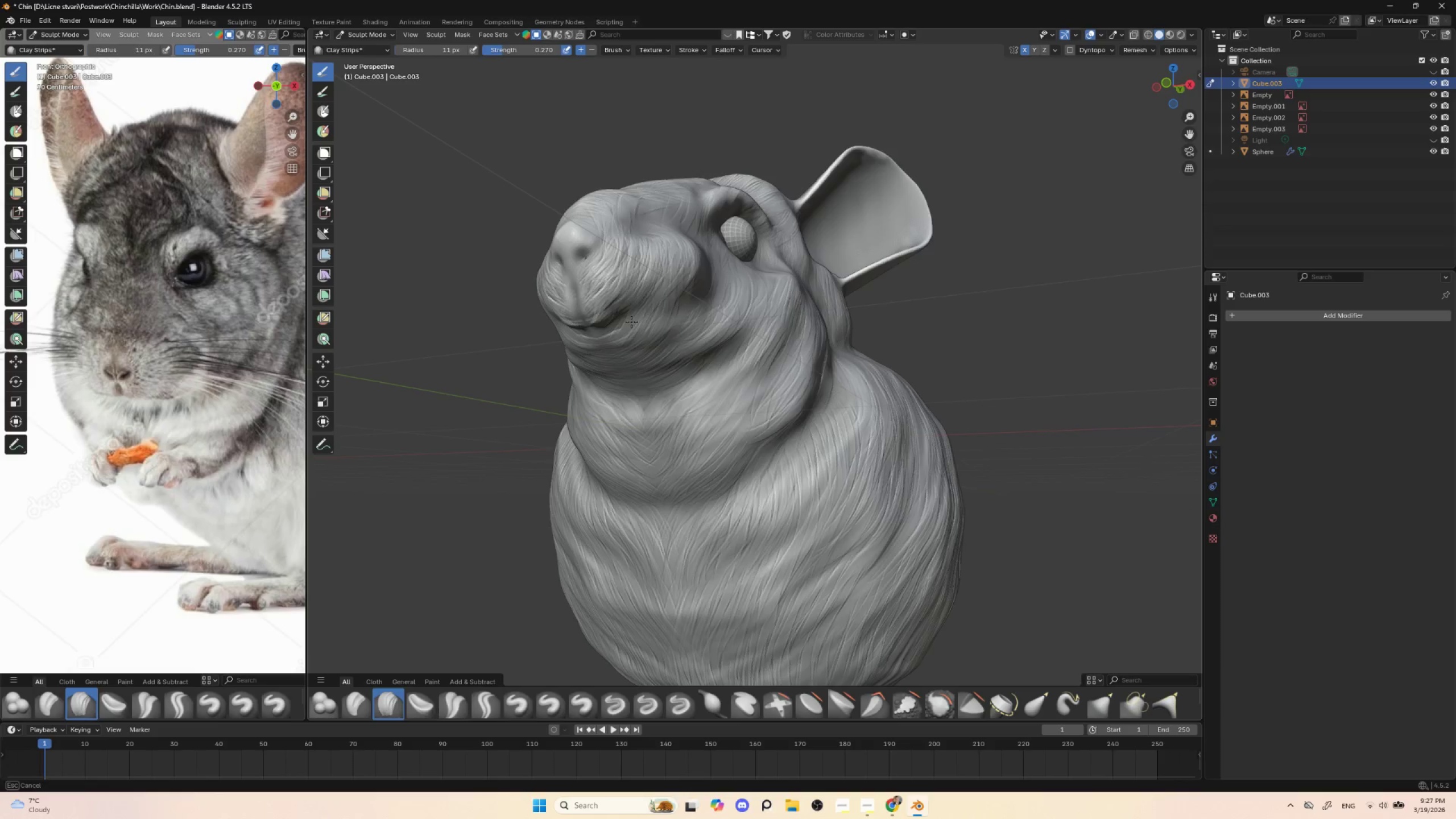 
left_click_drag(start_coordinate=[650, 297], to_coordinate=[627, 334])
 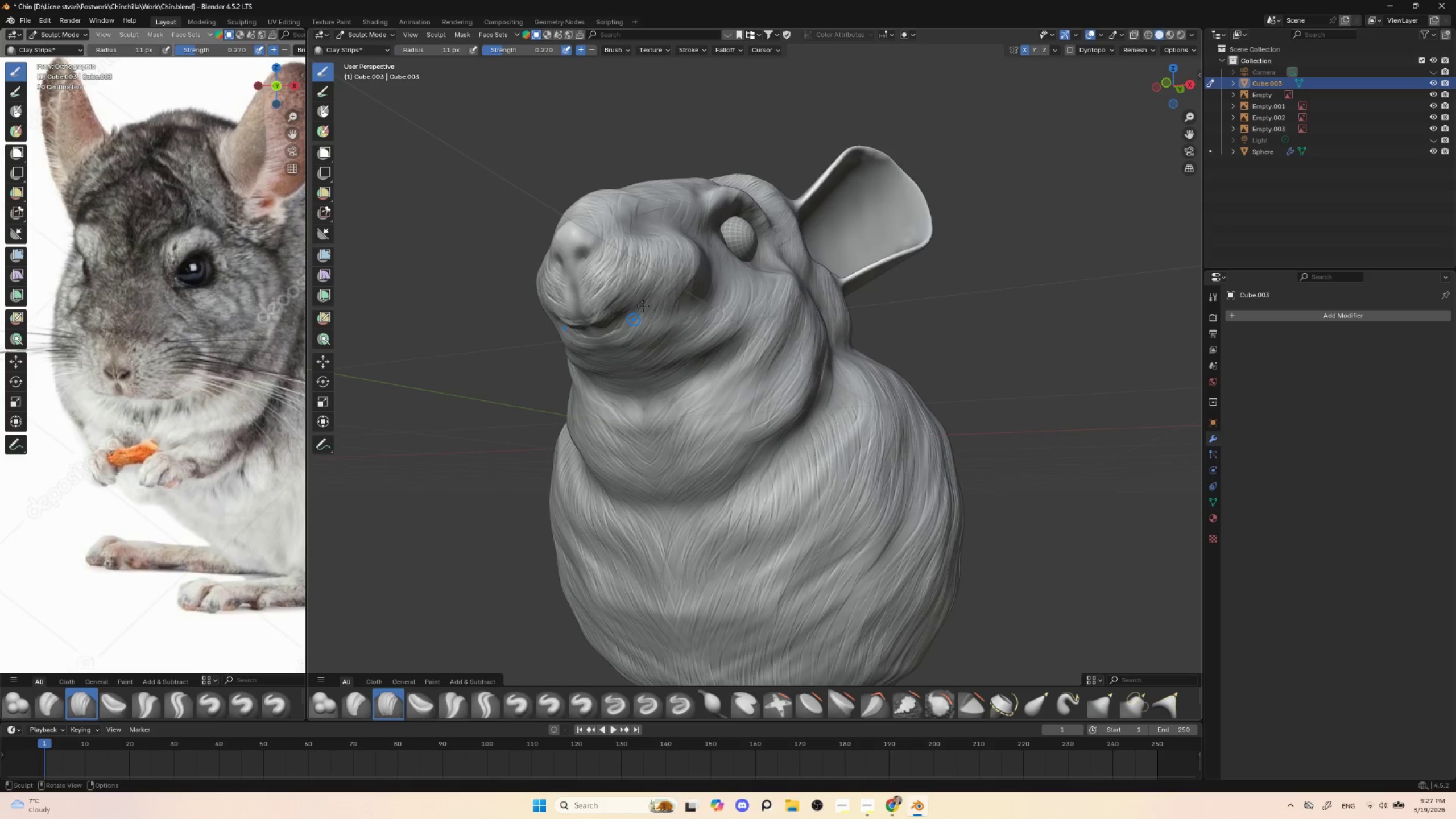 
left_click_drag(start_coordinate=[658, 295], to_coordinate=[621, 340])
 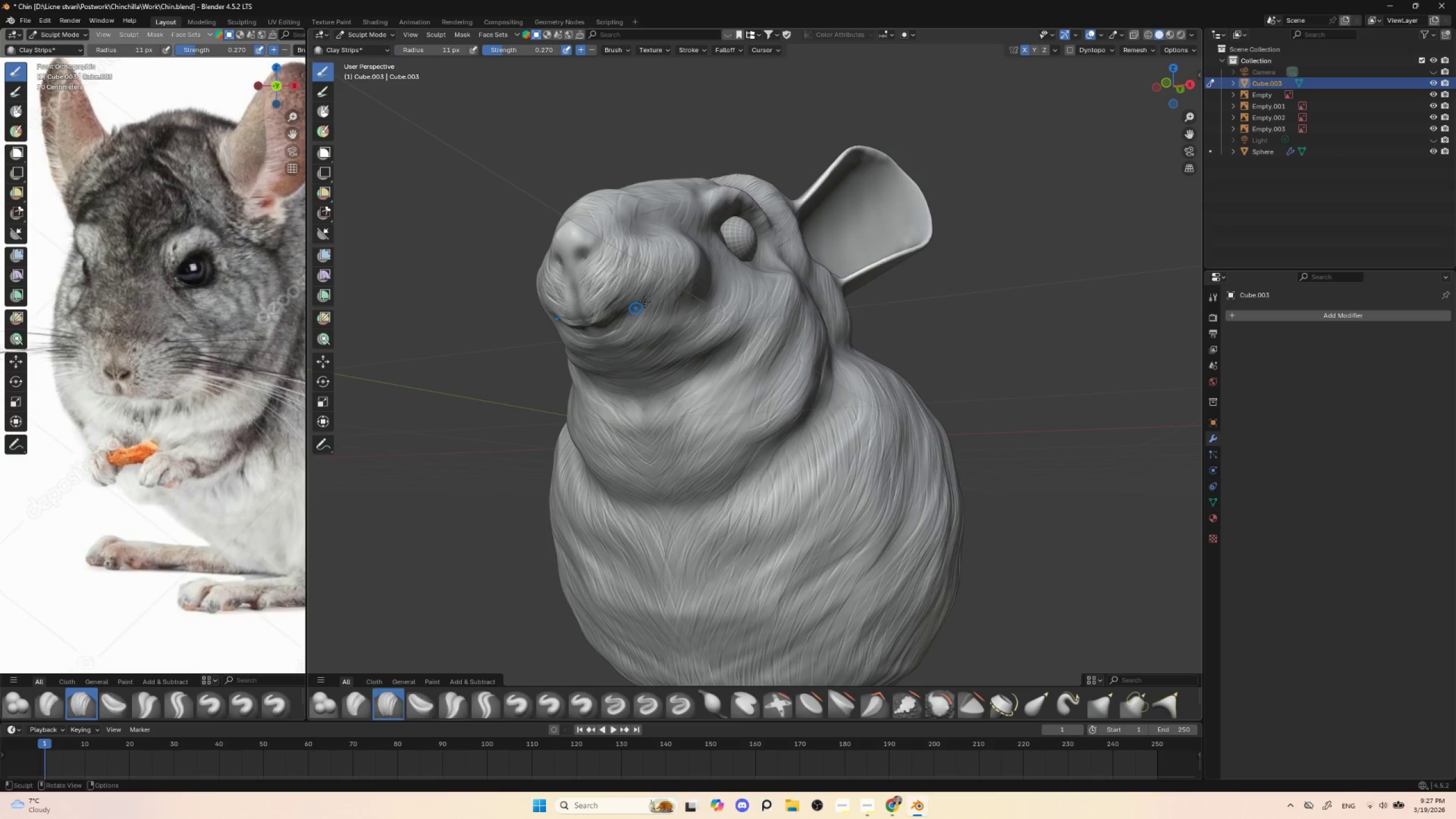 
left_click_drag(start_coordinate=[646, 305], to_coordinate=[611, 340])
 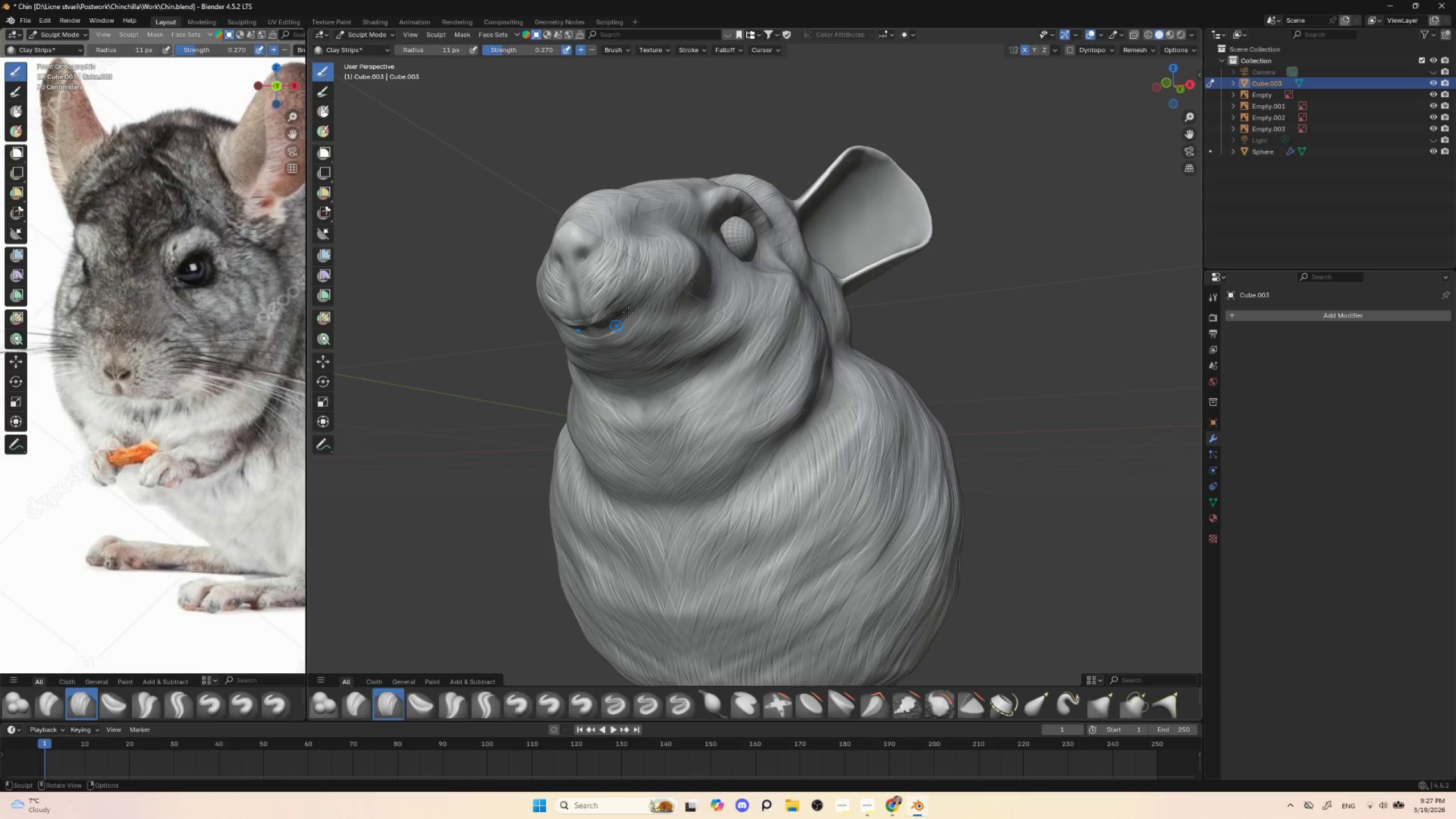 
left_click_drag(start_coordinate=[628, 316], to_coordinate=[611, 341])
 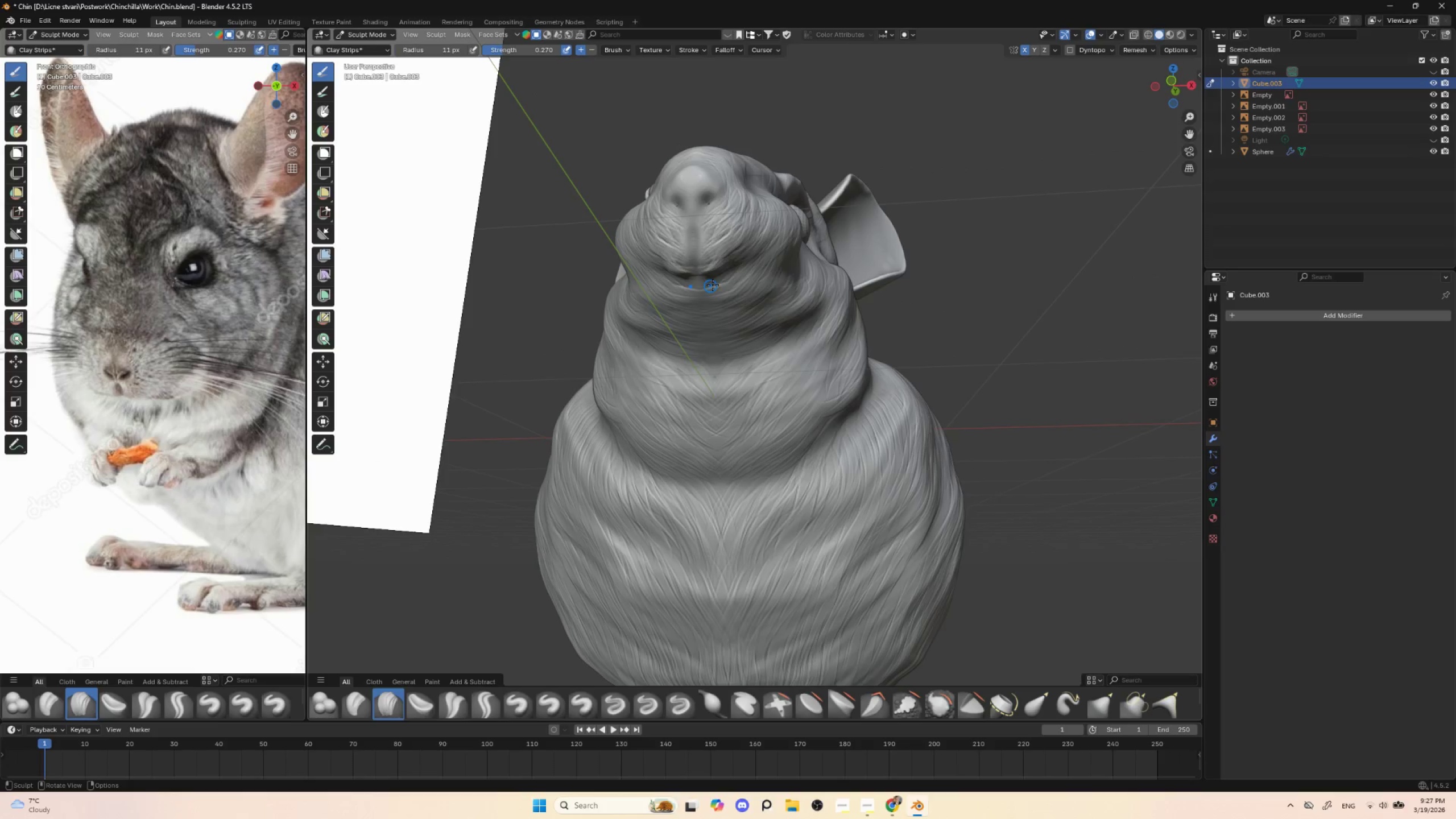 
left_click_drag(start_coordinate=[735, 270], to_coordinate=[717, 283])
 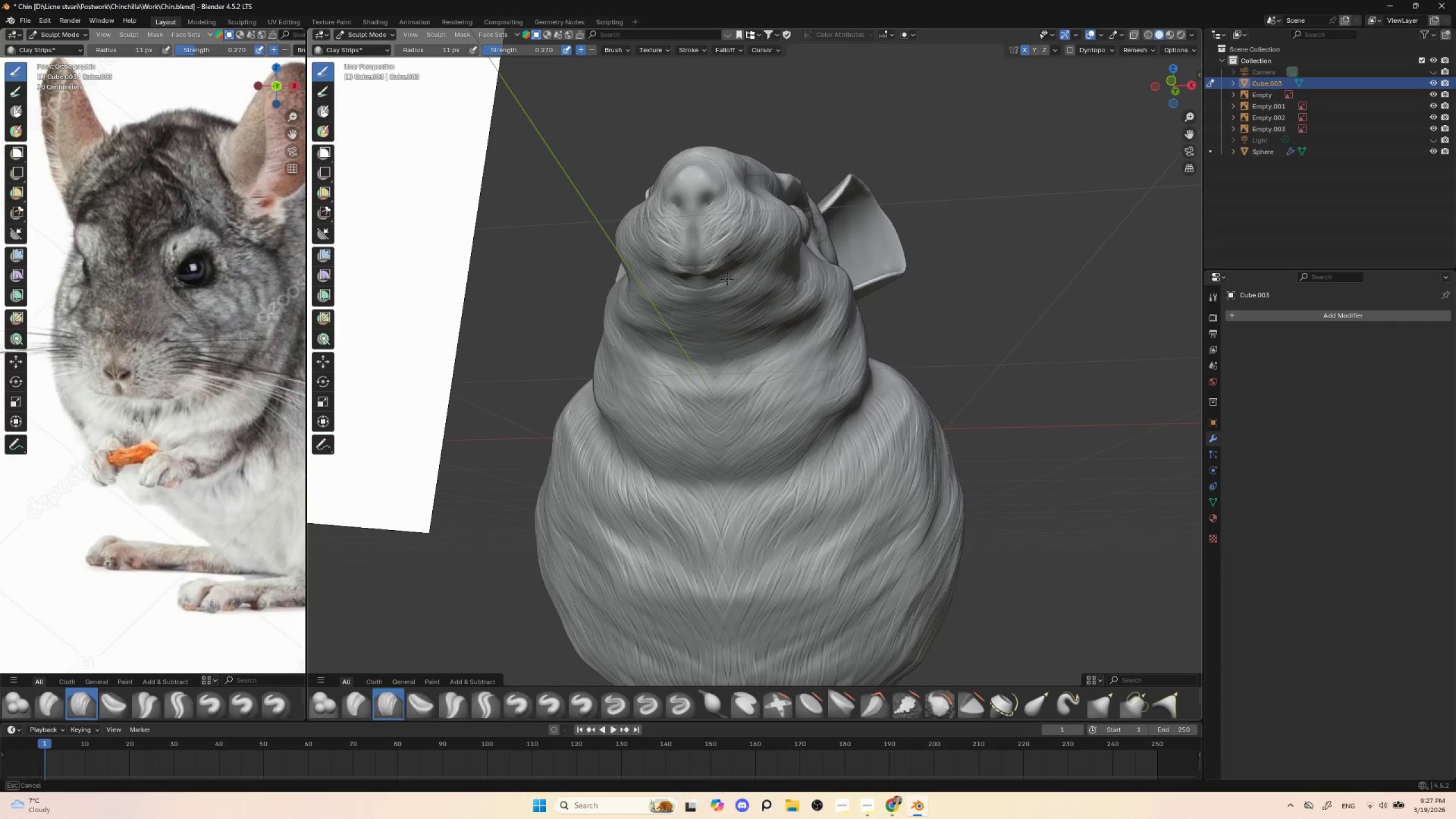 
left_click_drag(start_coordinate=[736, 273], to_coordinate=[703, 290])
 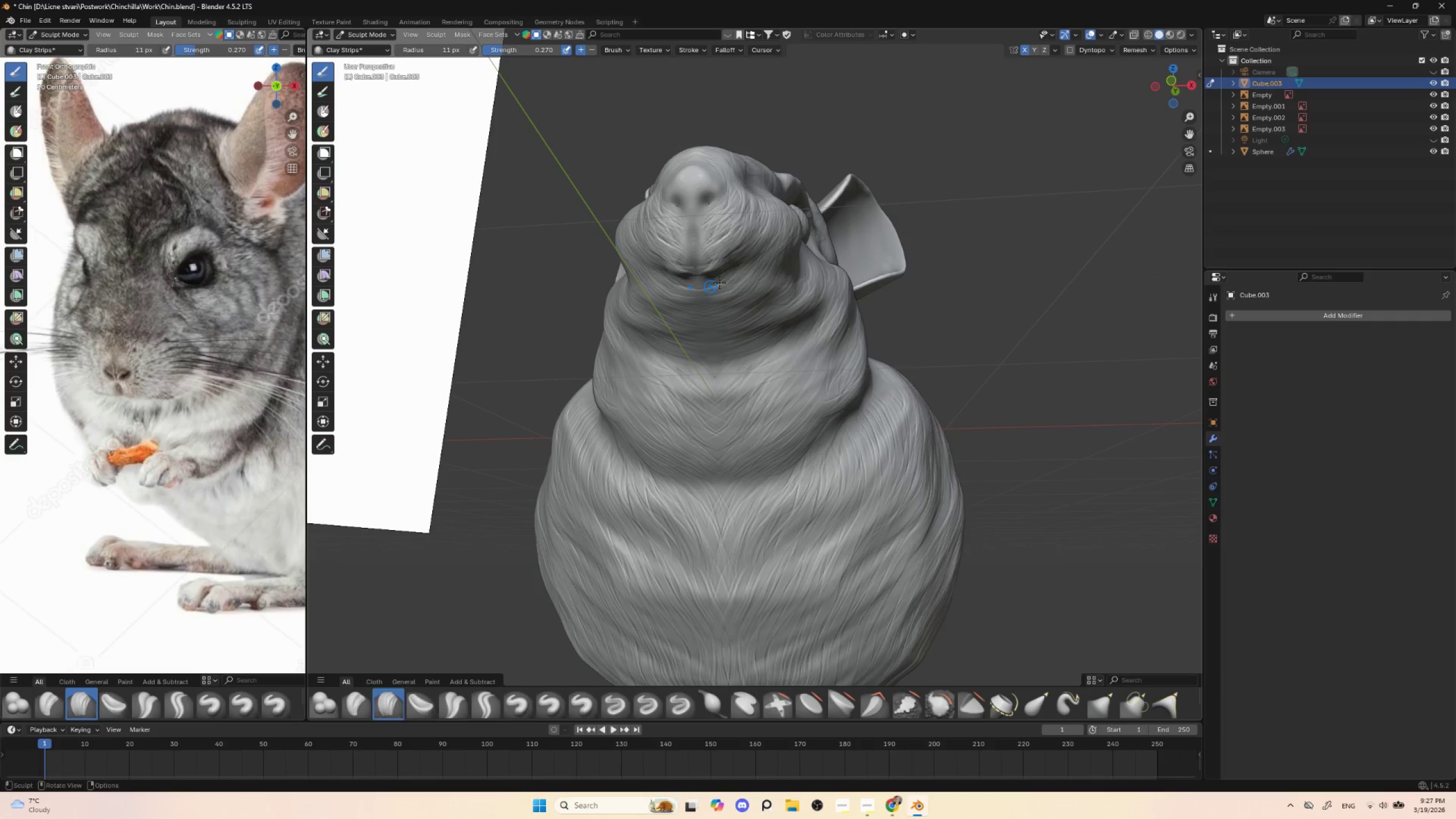 
left_click_drag(start_coordinate=[733, 279], to_coordinate=[741, 264])
 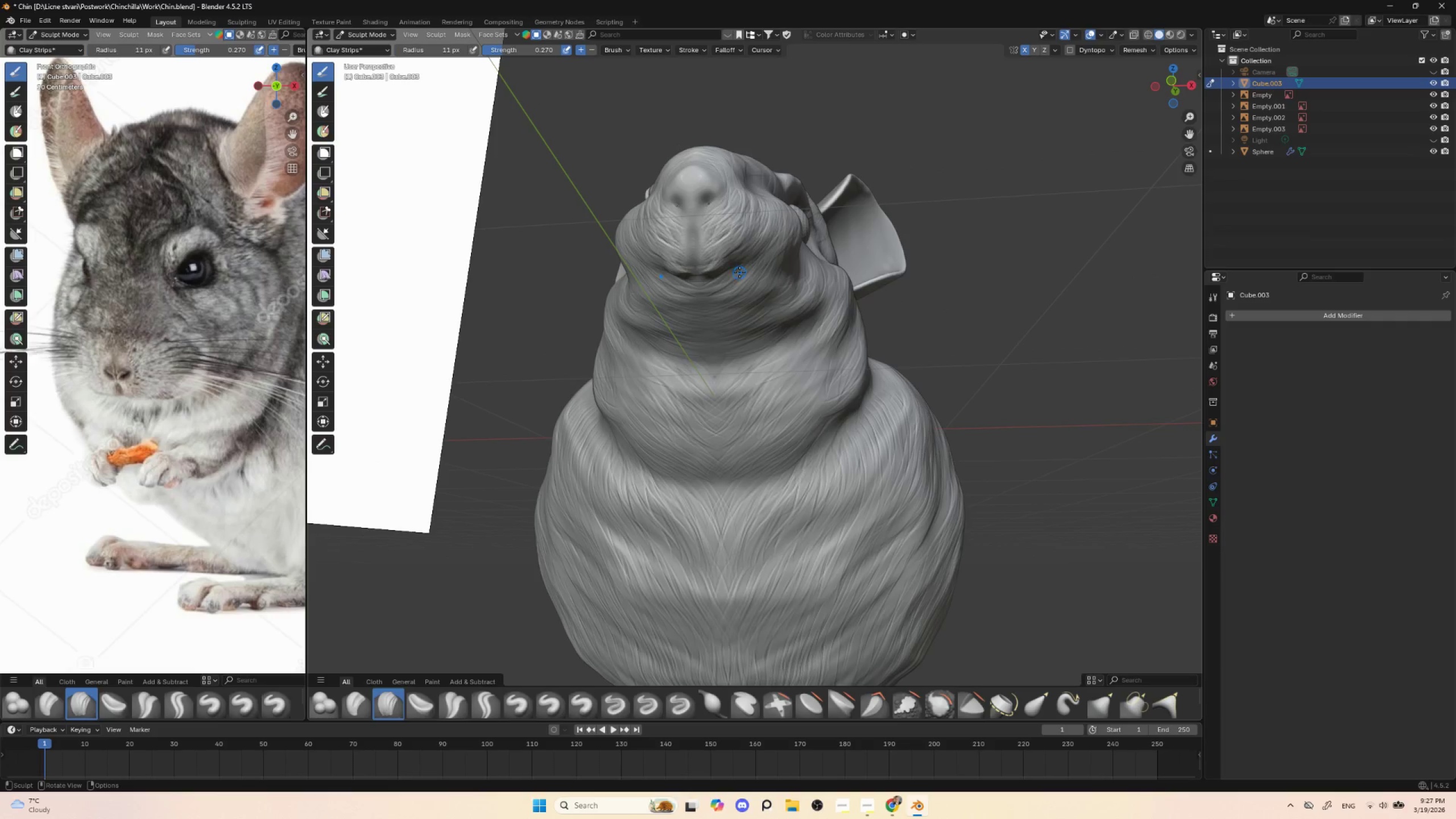 
left_click_drag(start_coordinate=[742, 271], to_coordinate=[721, 285])
 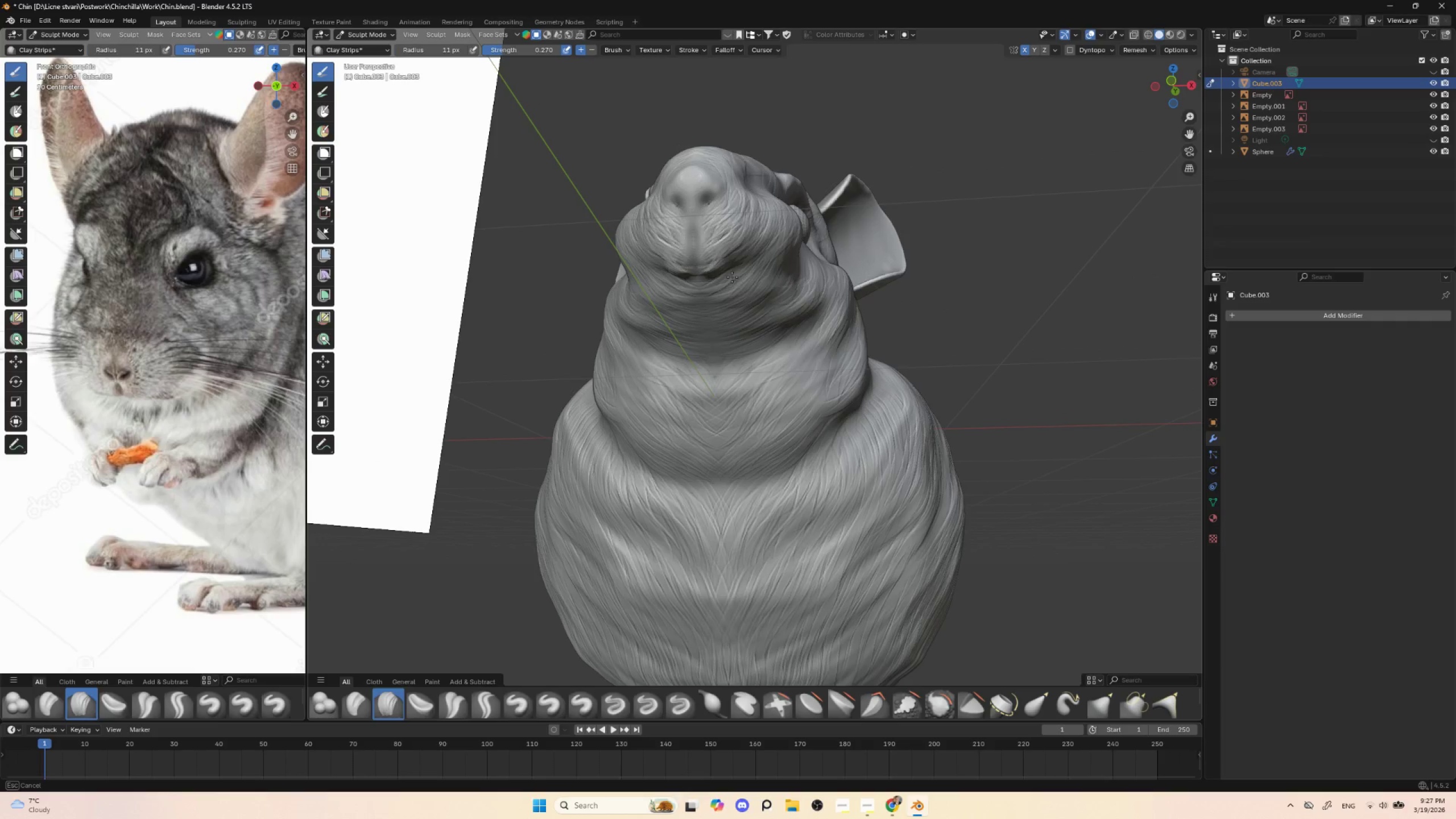 
left_click_drag(start_coordinate=[738, 276], to_coordinate=[750, 268])
 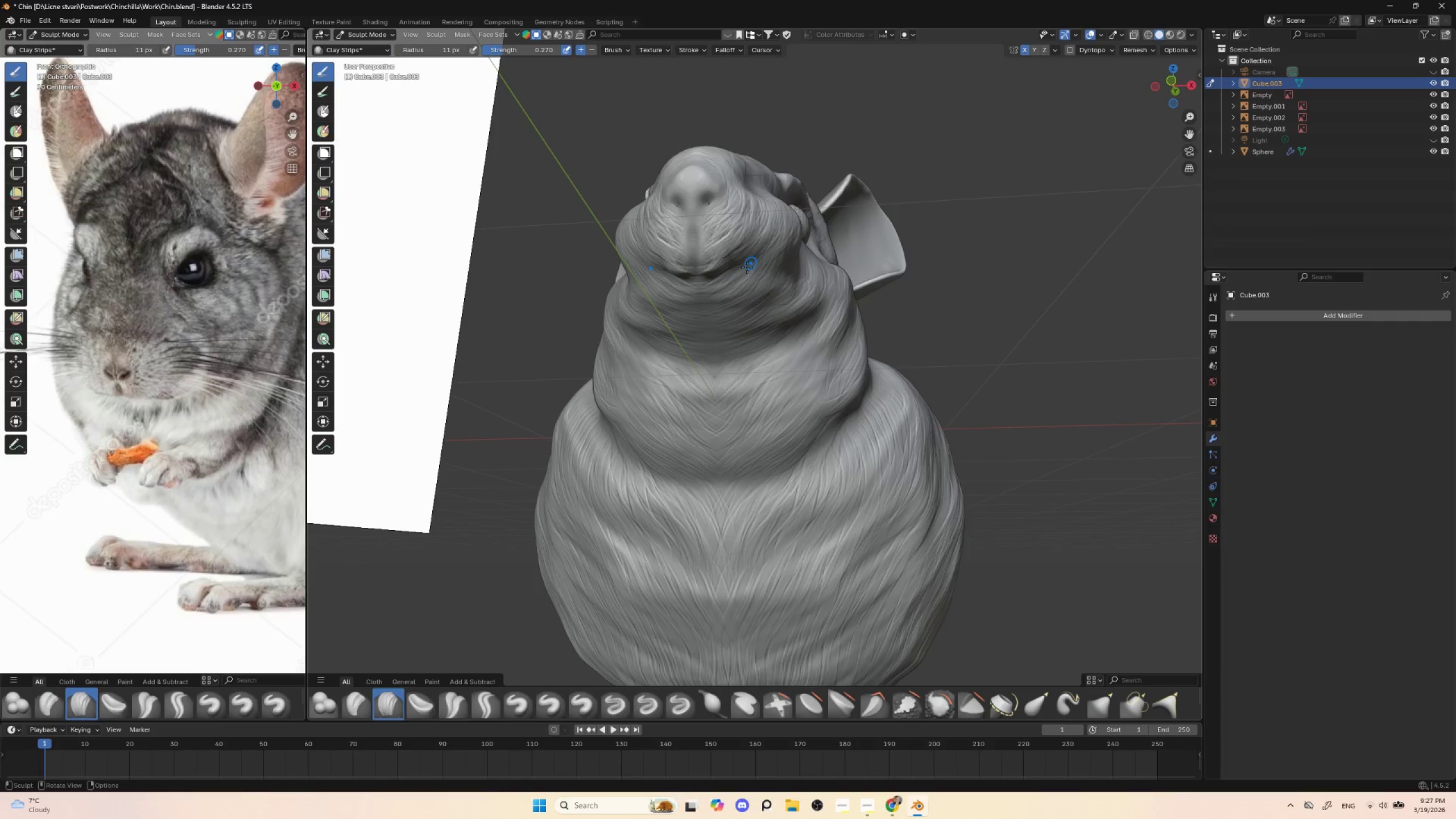 
left_click_drag(start_coordinate=[746, 269], to_coordinate=[729, 293])
 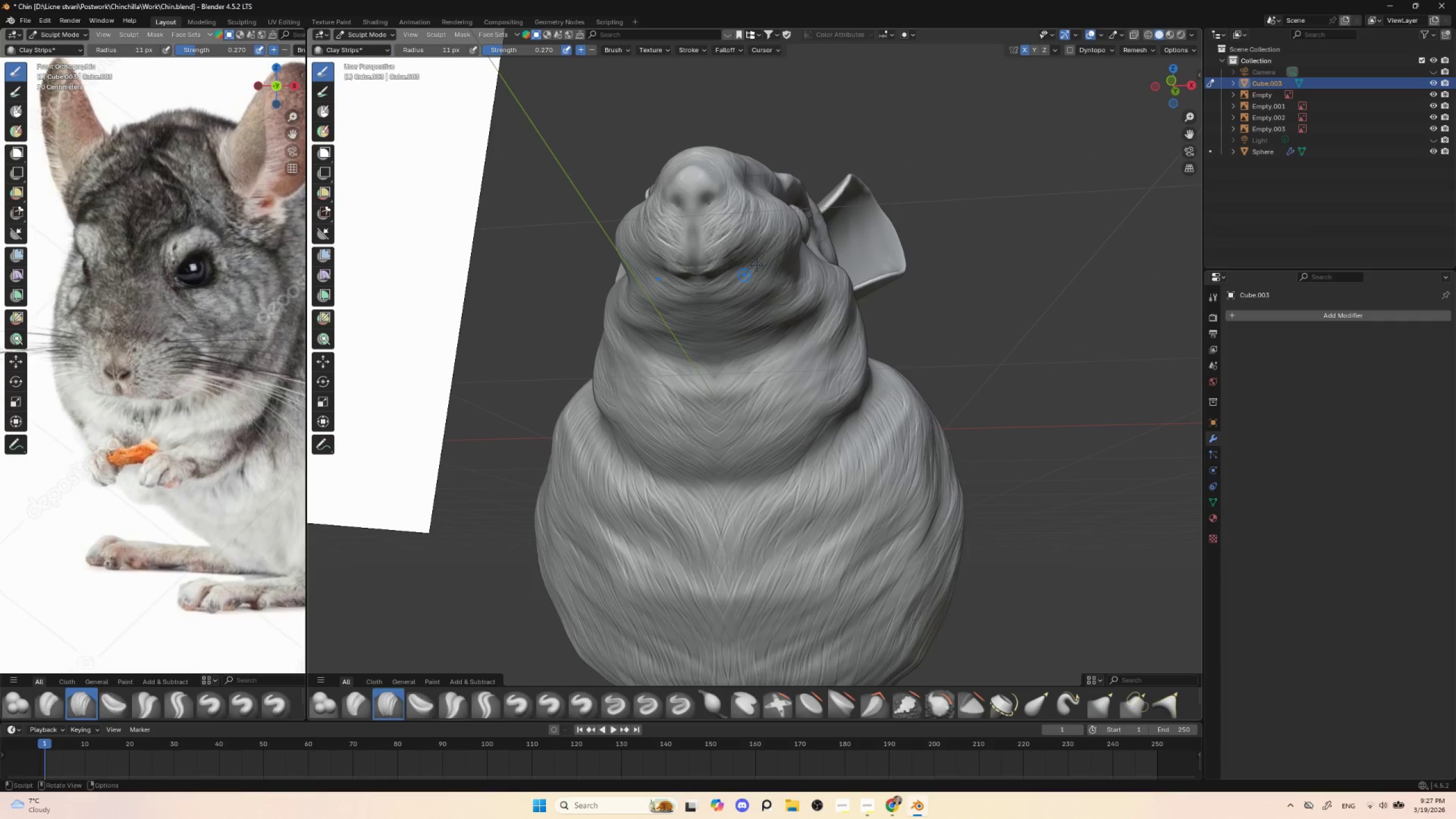 
left_click_drag(start_coordinate=[762, 264], to_coordinate=[726, 299])
 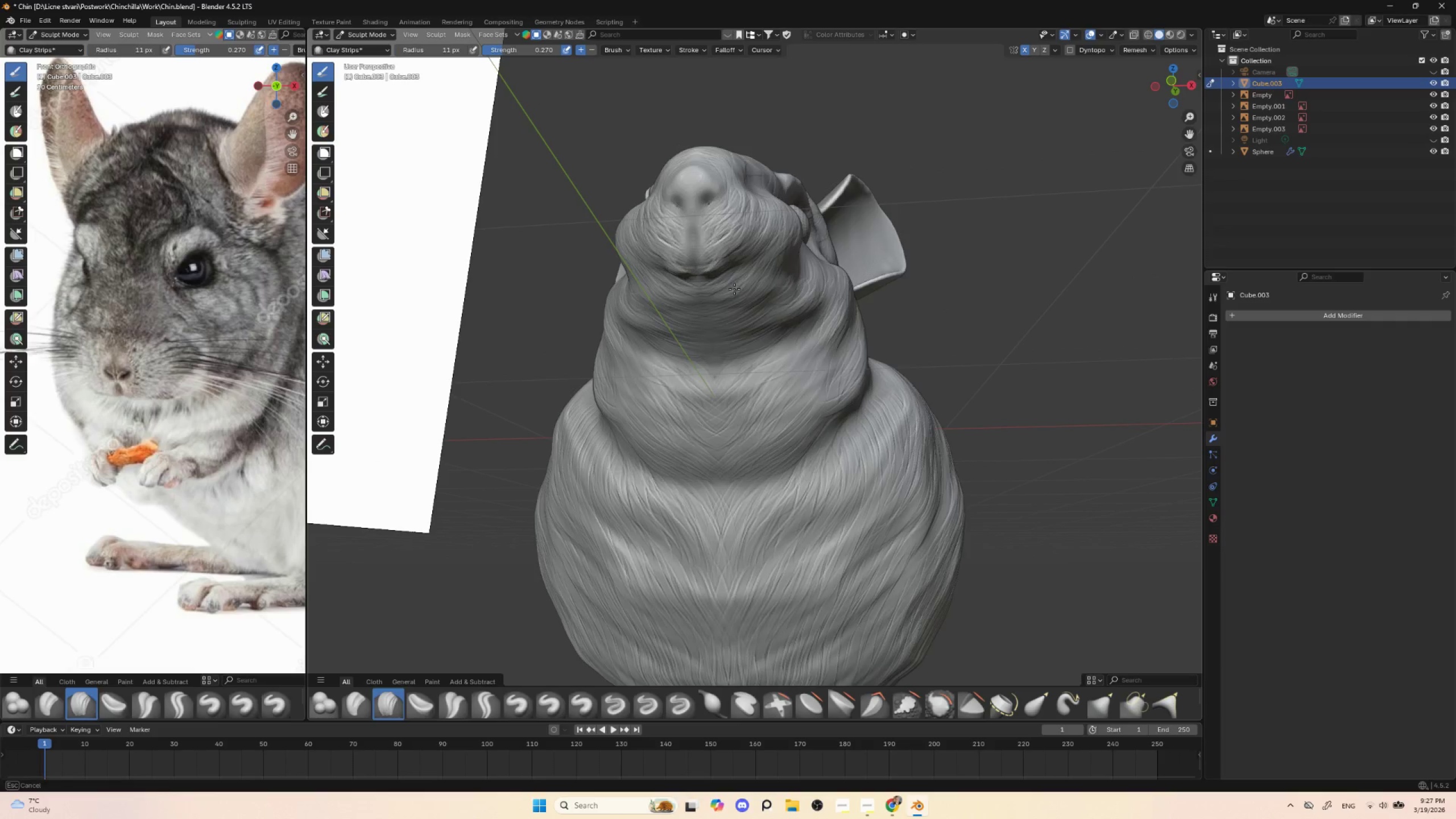 
left_click_drag(start_coordinate=[758, 267], to_coordinate=[726, 307])
 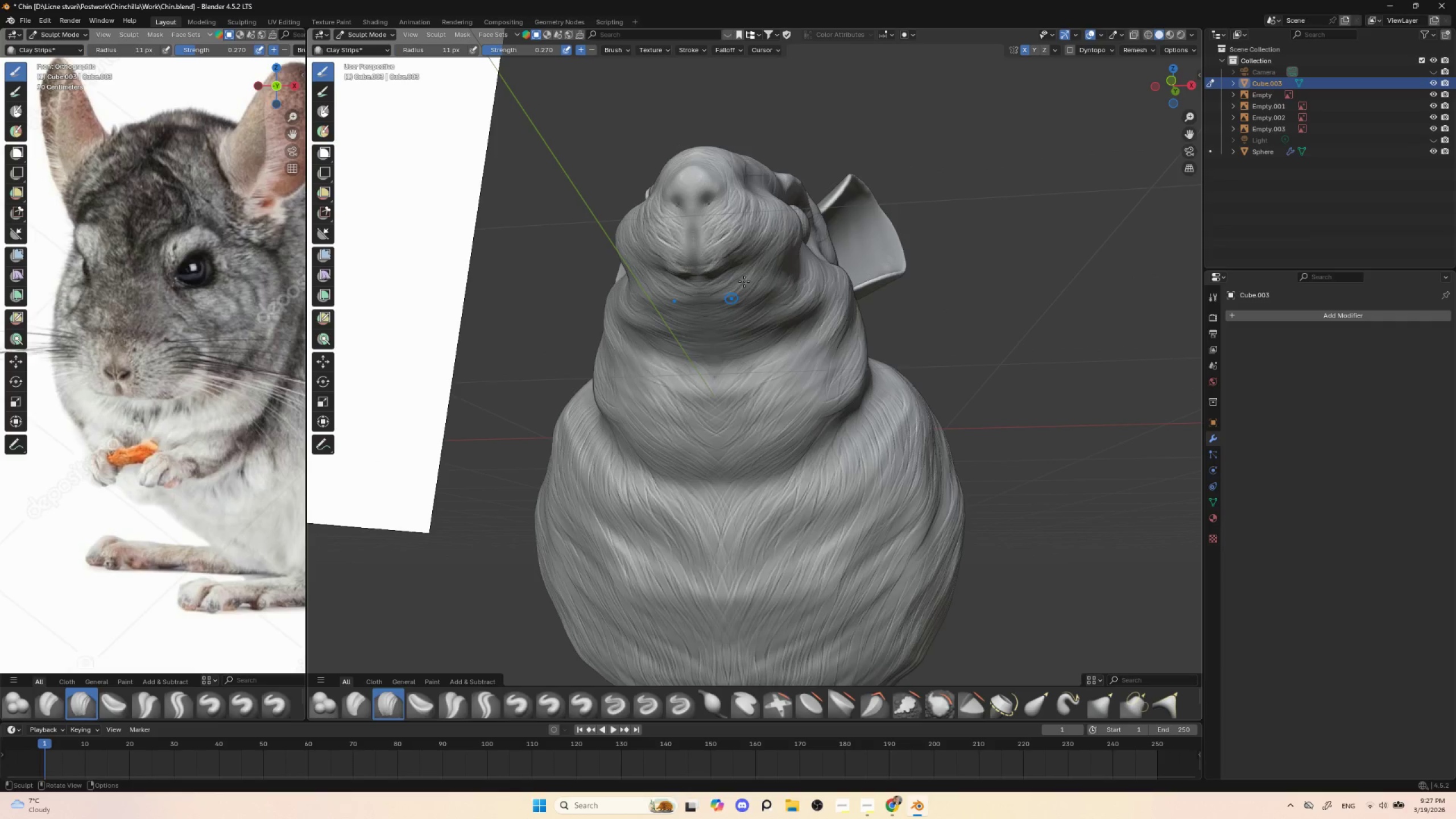 
left_click_drag(start_coordinate=[760, 267], to_coordinate=[738, 306])
 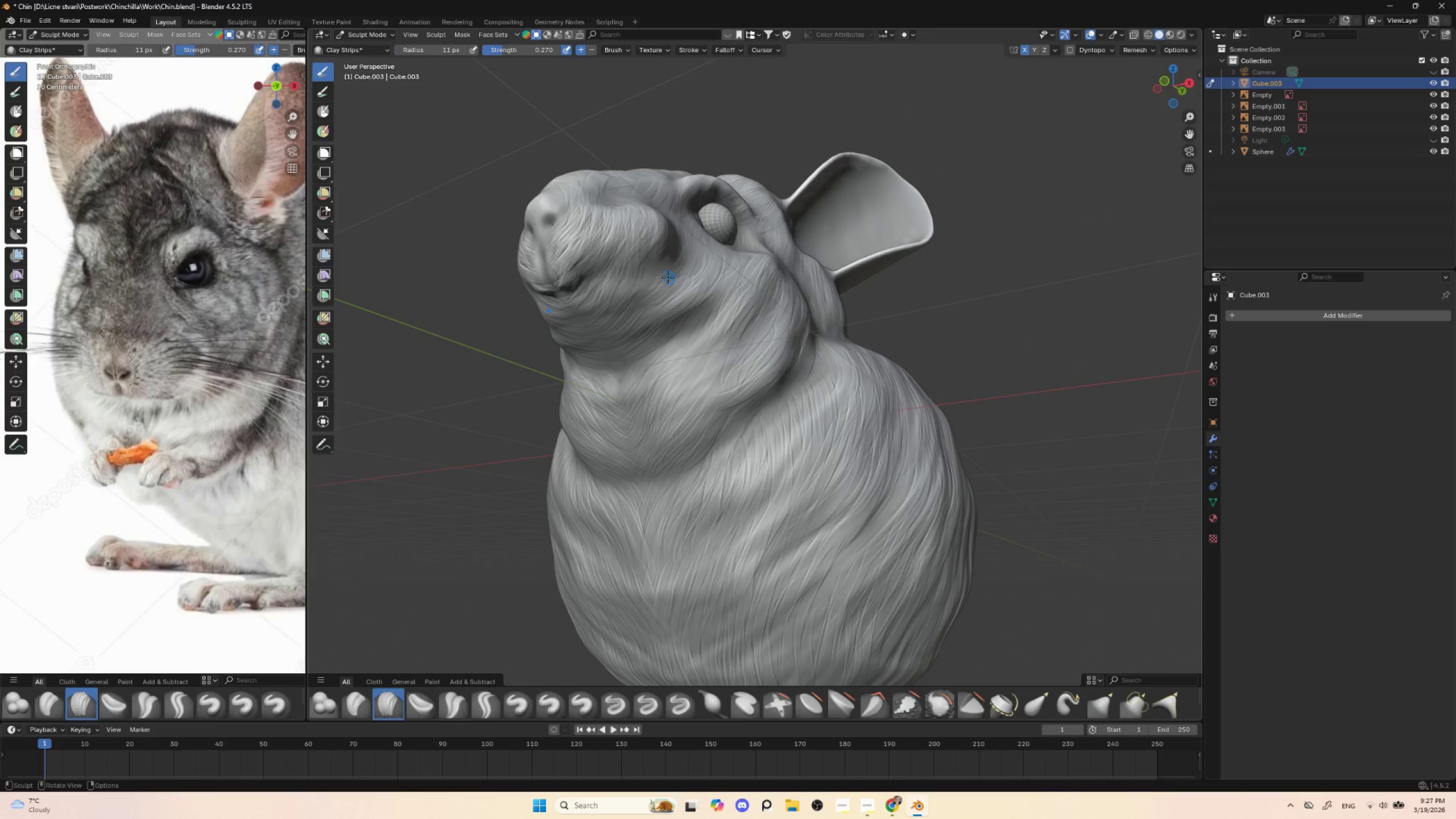 
left_click_drag(start_coordinate=[637, 266], to_coordinate=[621, 308])
 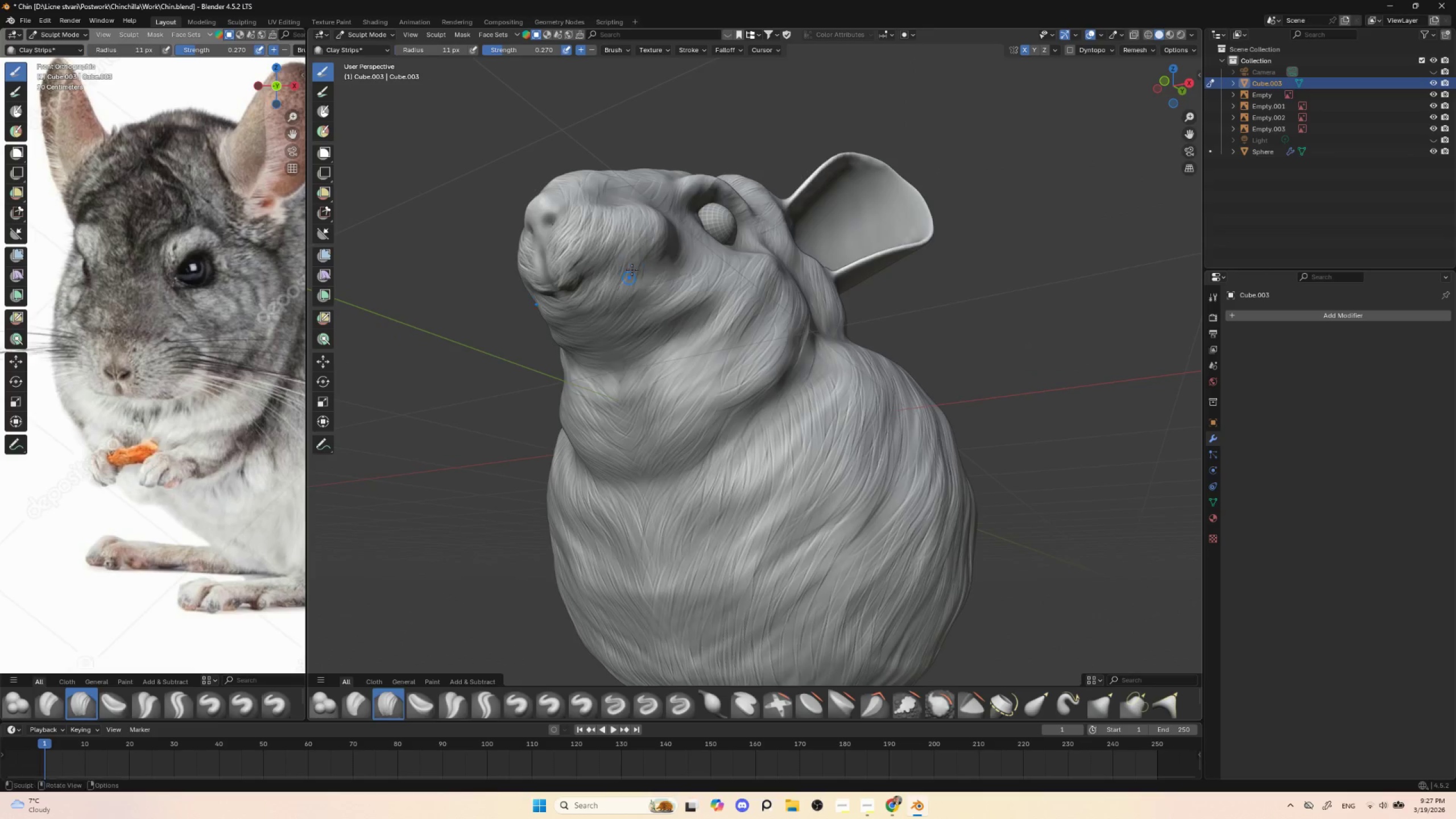 
left_click_drag(start_coordinate=[632, 270], to_coordinate=[619, 299])
 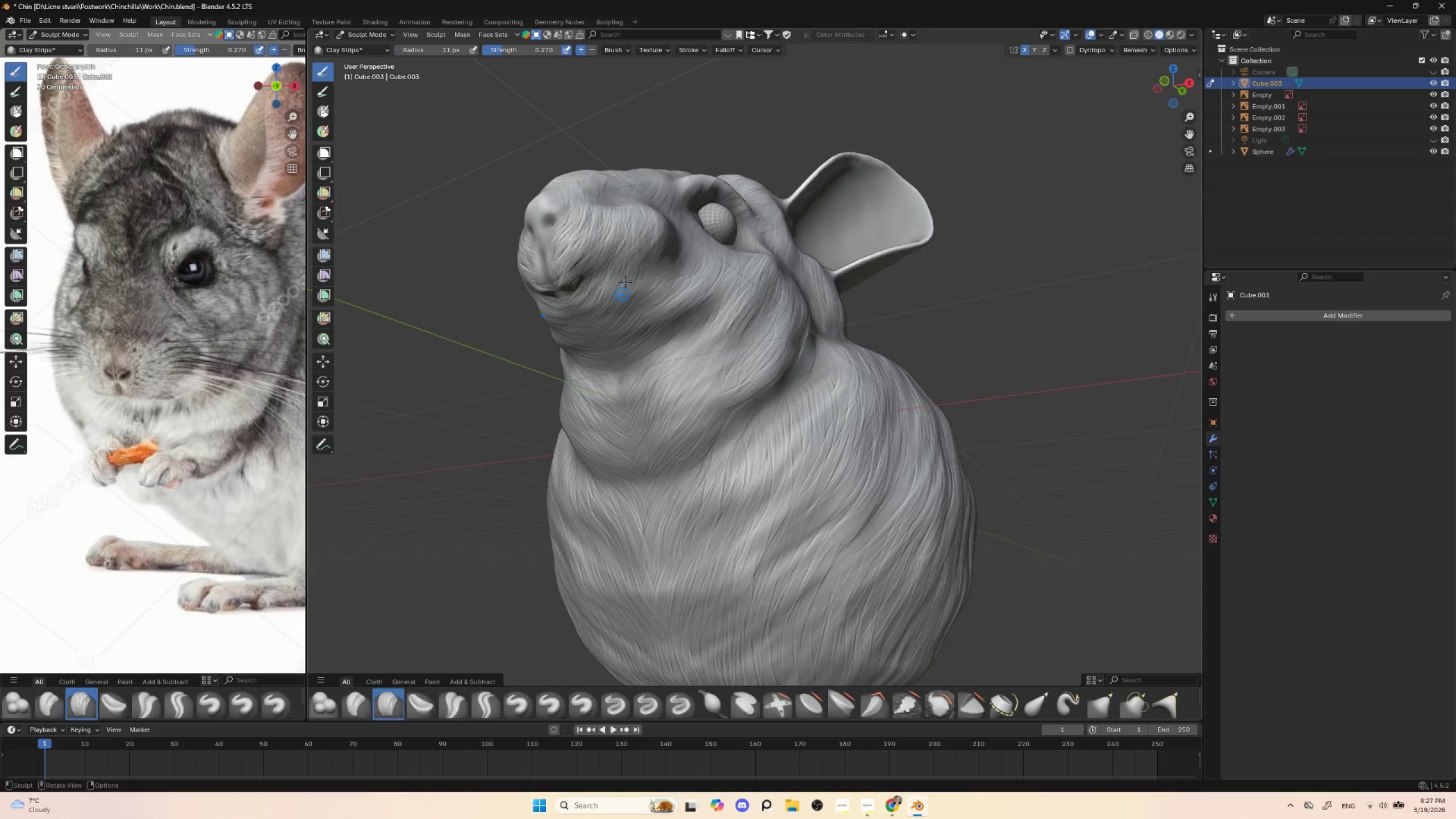 
left_click_drag(start_coordinate=[628, 271], to_coordinate=[614, 303])
 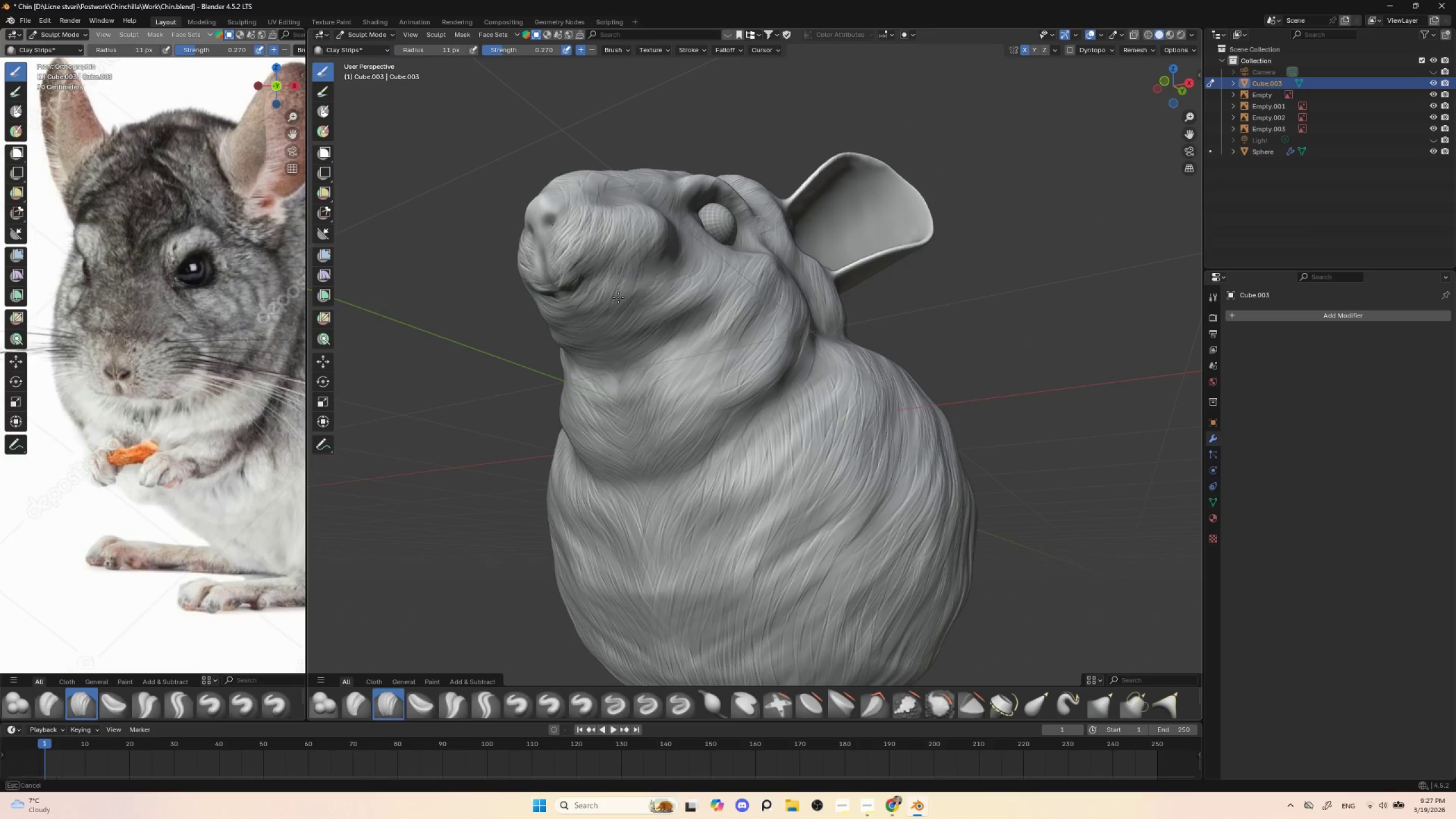 
left_click_drag(start_coordinate=[622, 277], to_coordinate=[603, 313])
 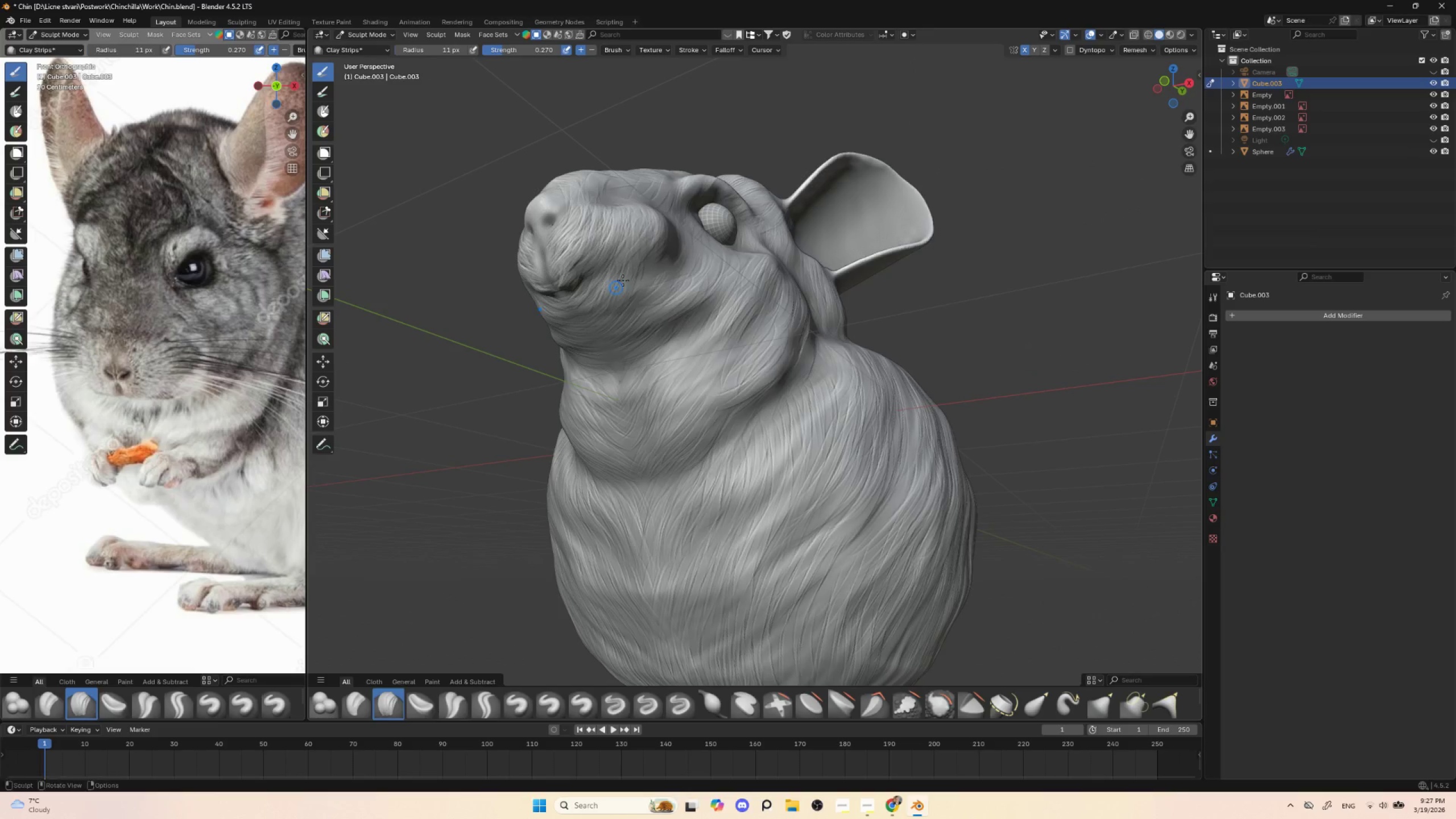 
left_click_drag(start_coordinate=[631, 276], to_coordinate=[604, 316])
 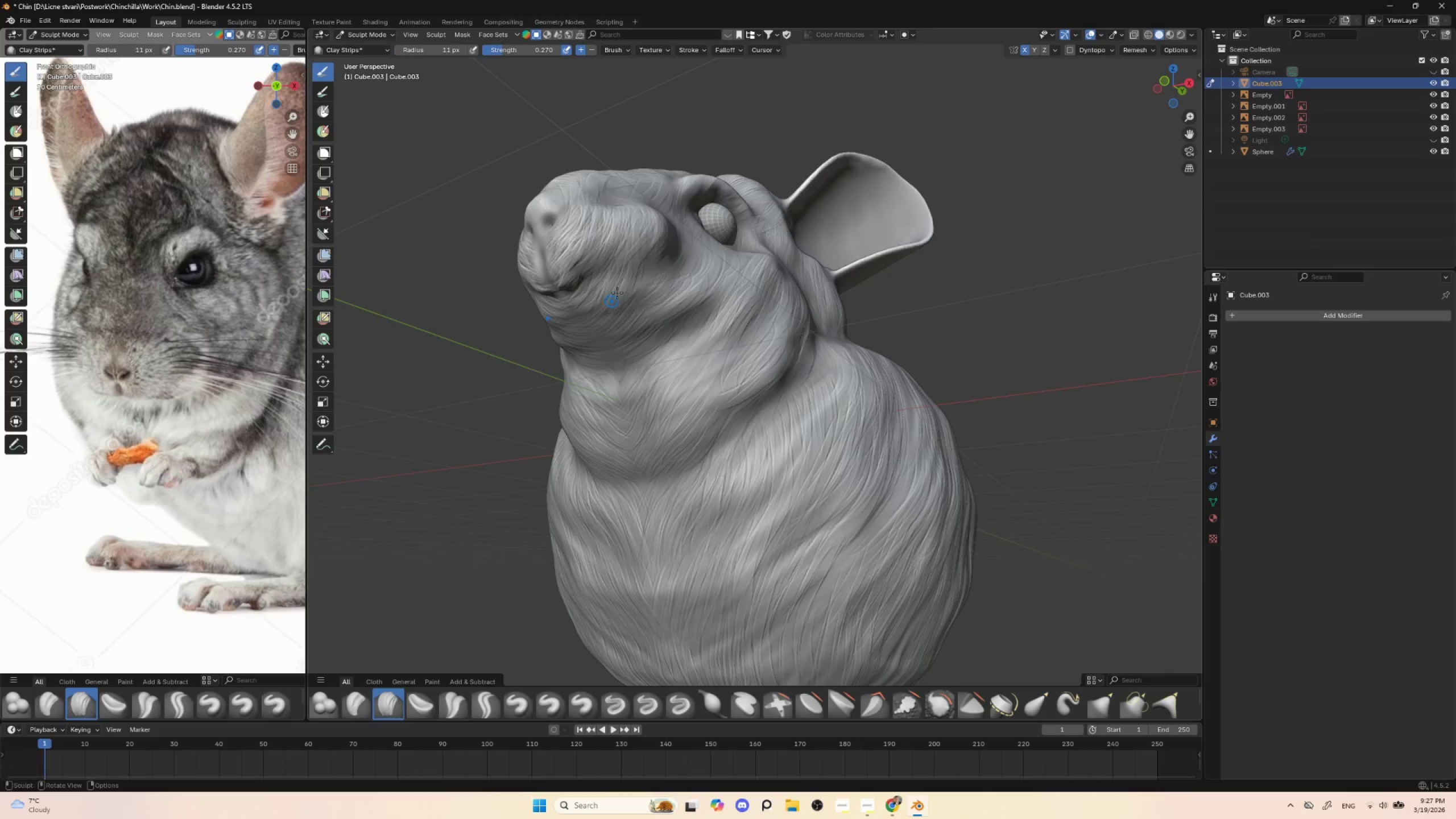 
left_click_drag(start_coordinate=[631, 276], to_coordinate=[613, 318])
 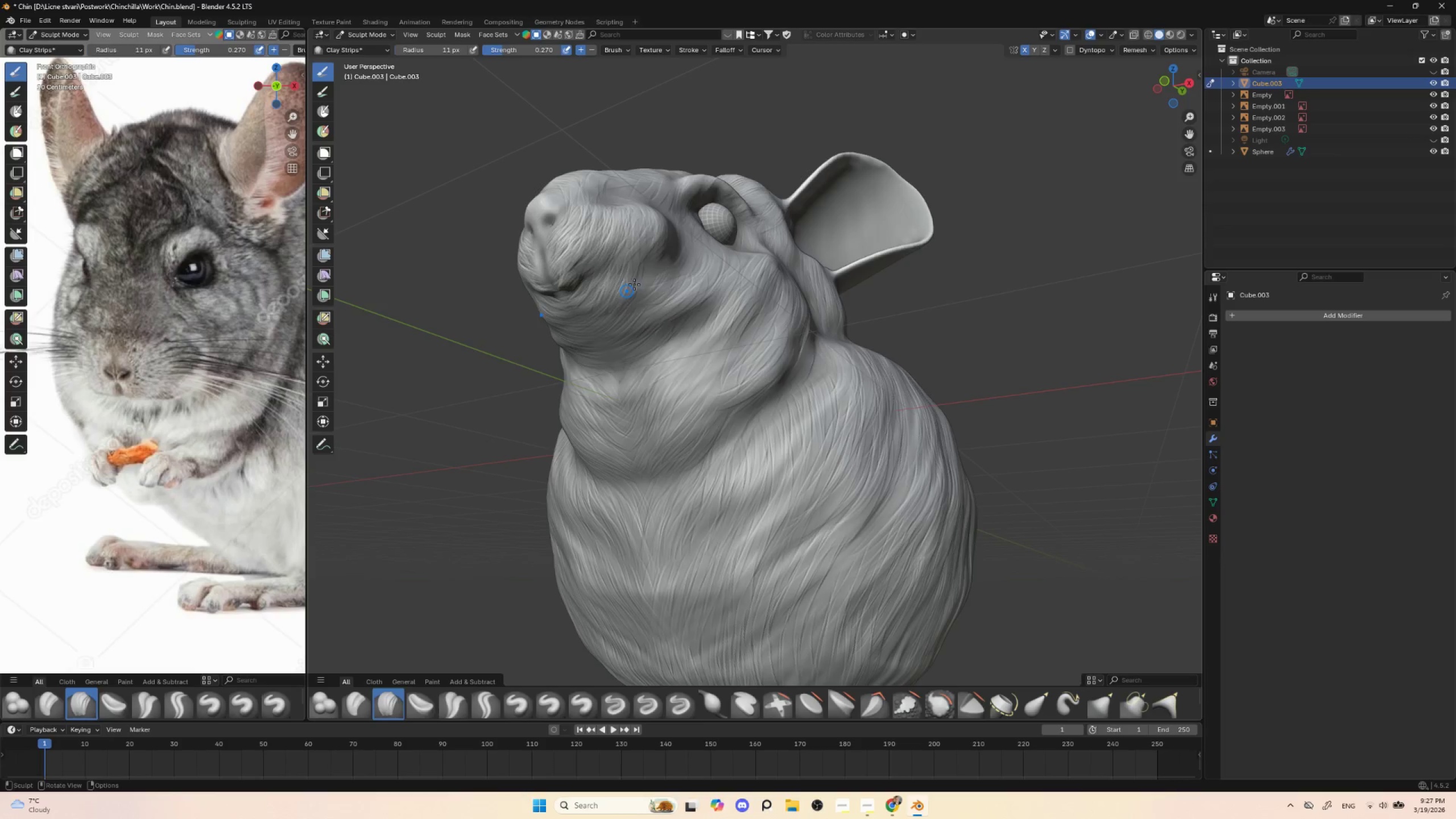 
left_click_drag(start_coordinate=[640, 281], to_coordinate=[616, 320])
 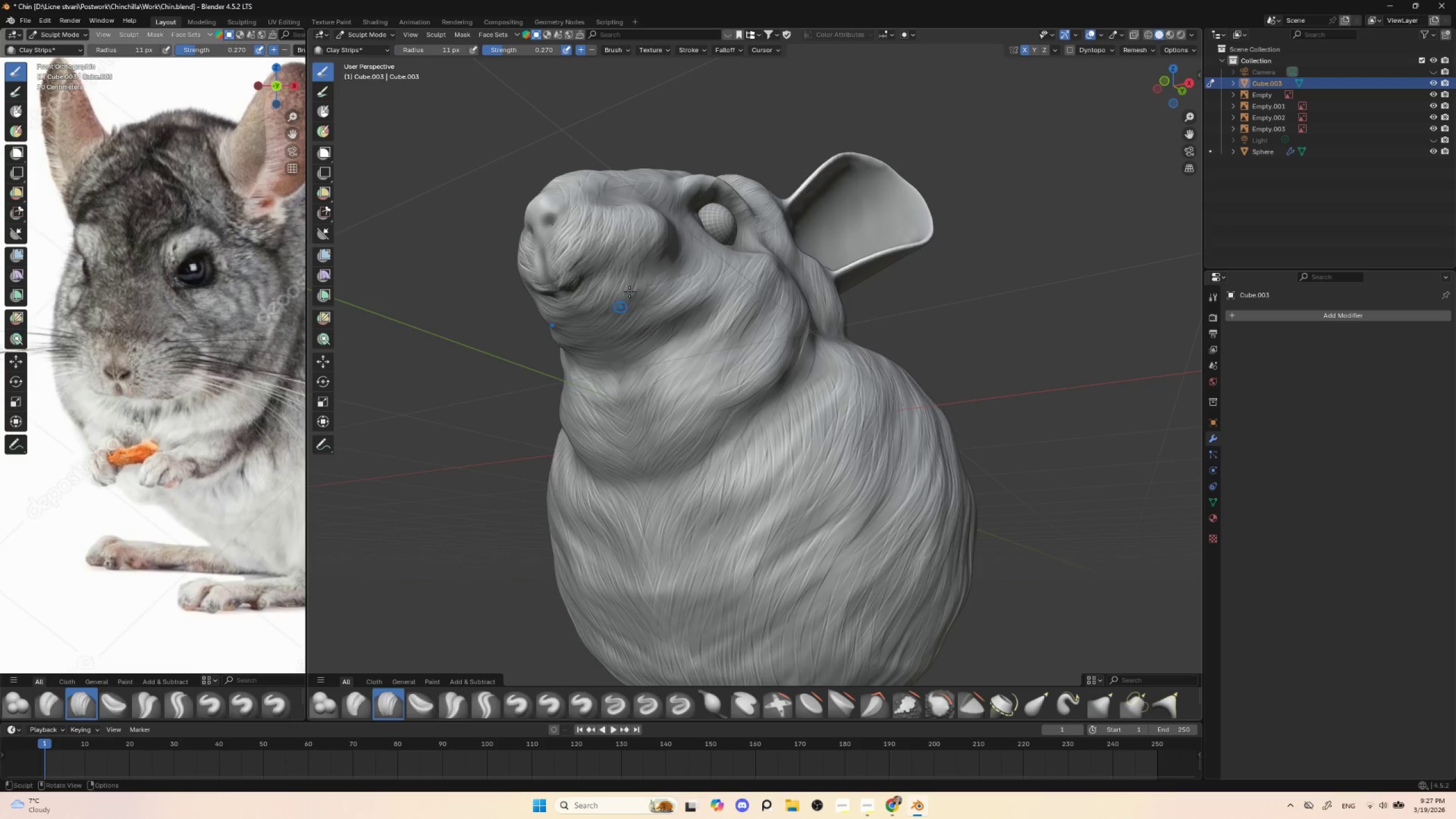 
left_click_drag(start_coordinate=[641, 286], to_coordinate=[635, 303])
 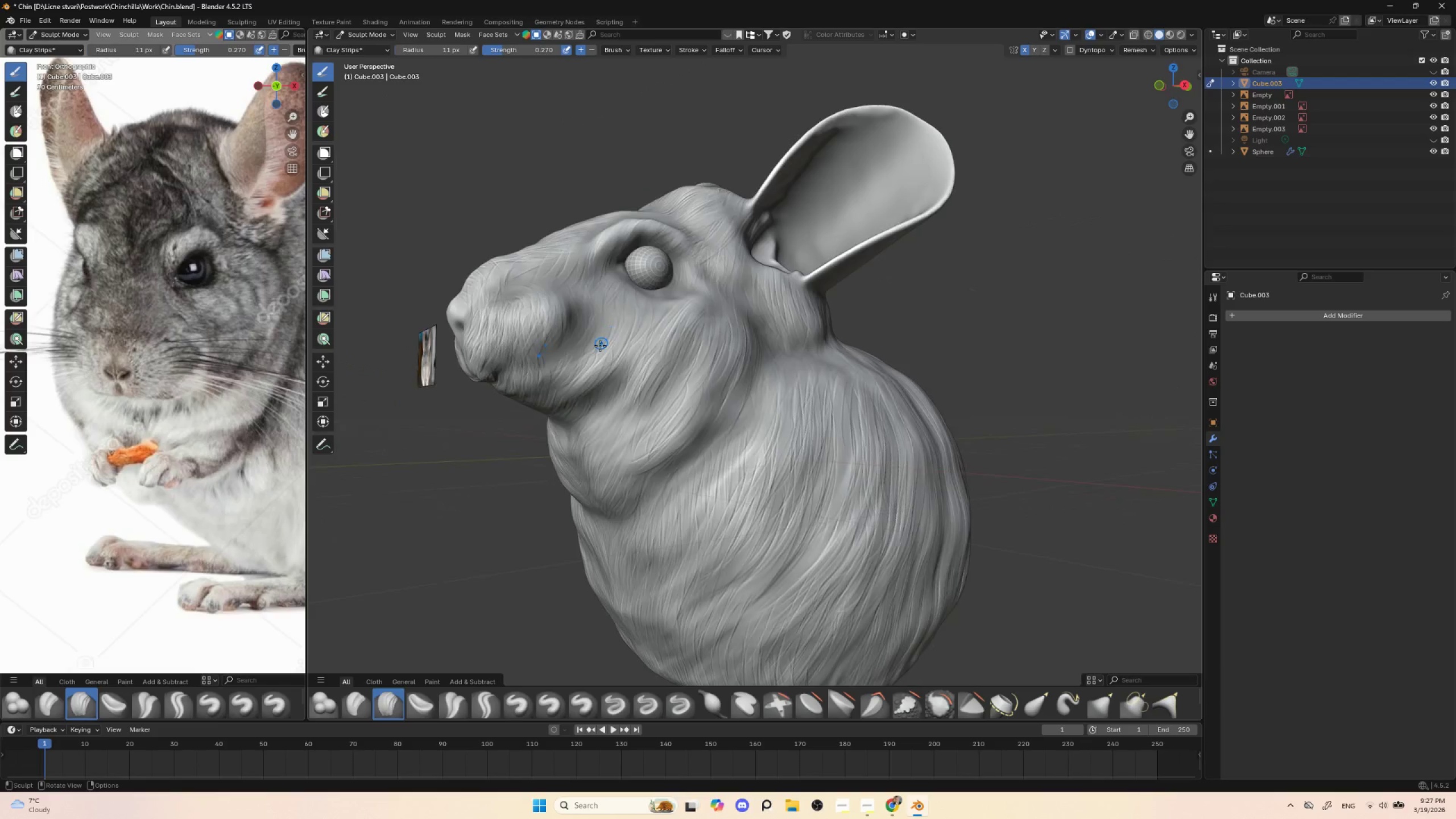 
left_click_drag(start_coordinate=[559, 358], to_coordinate=[542, 403])
 